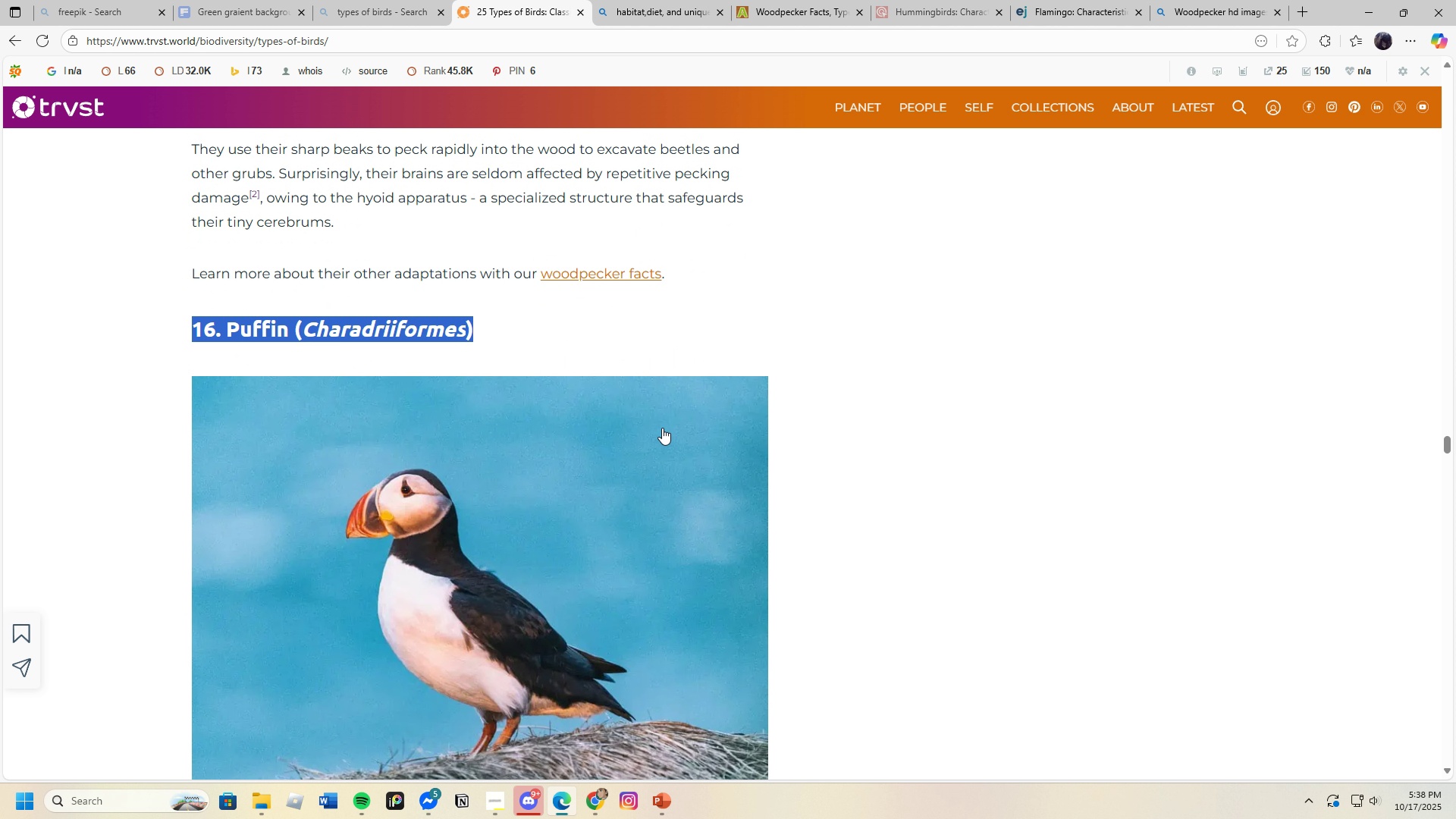 
scroll: coordinate [679, 461], scroll_direction: down, amount: 2.0
 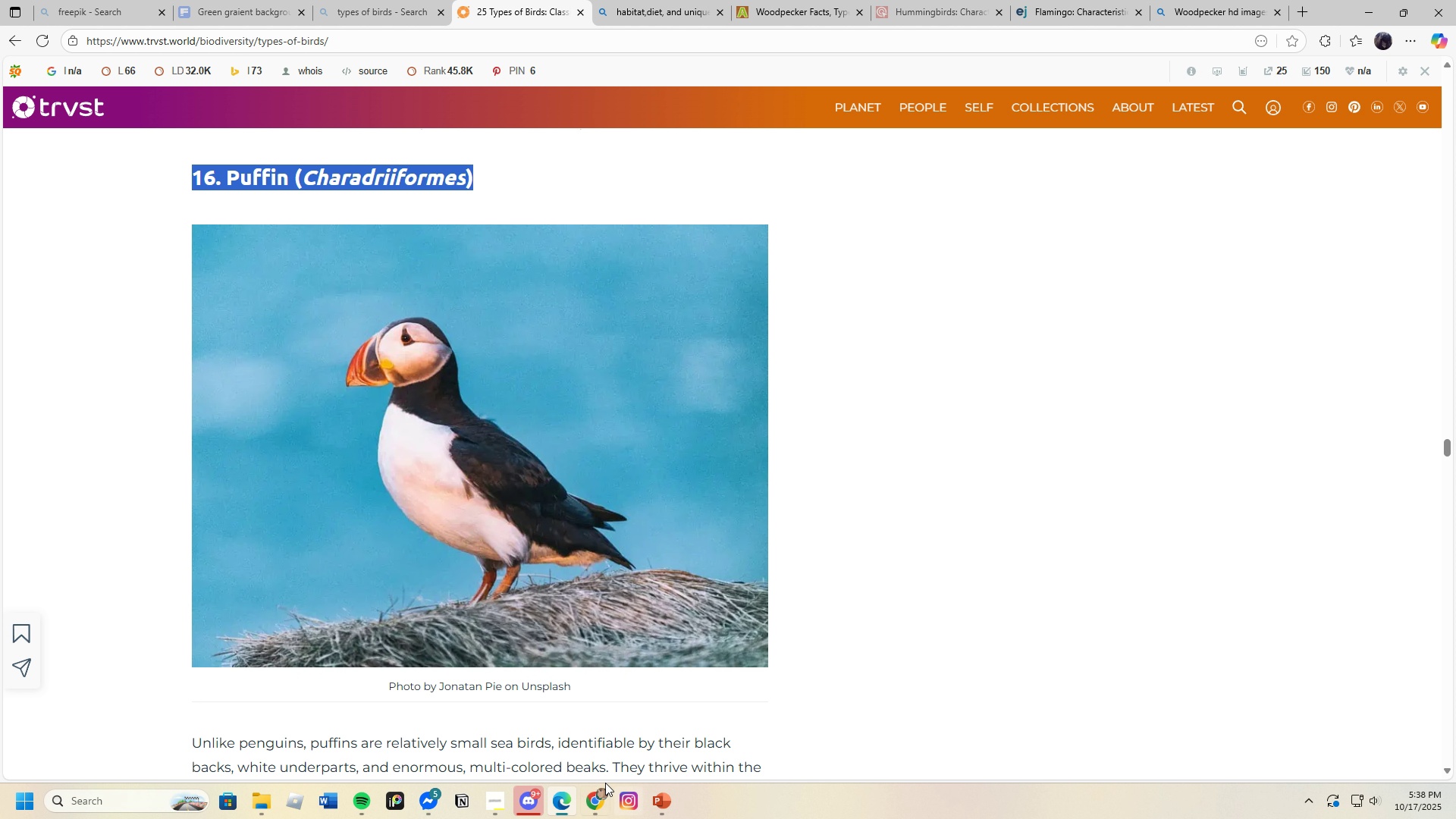 
left_click([568, 809])
 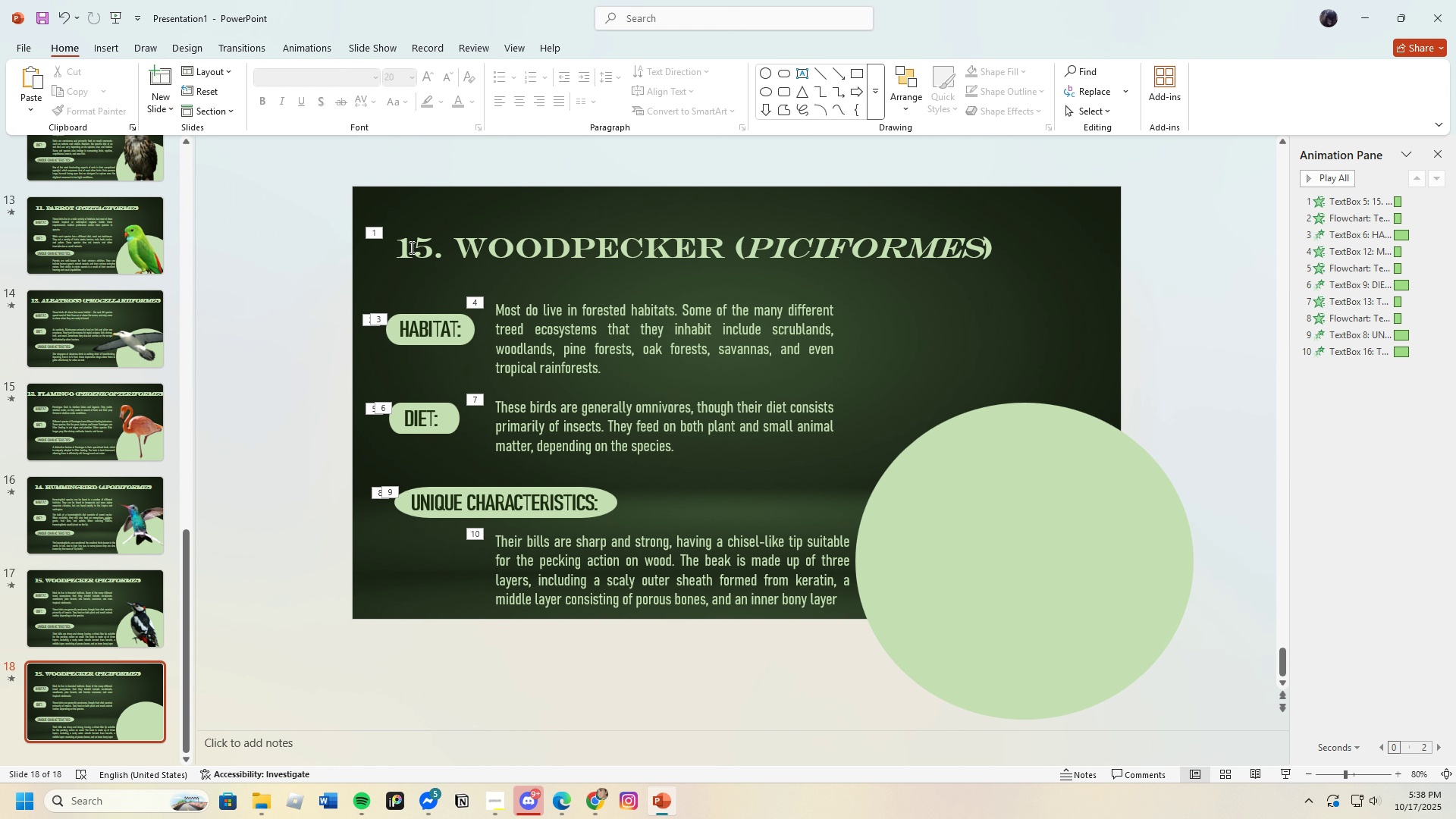 
left_click_drag(start_coordinate=[401, 253], to_coordinate=[1012, 280])
 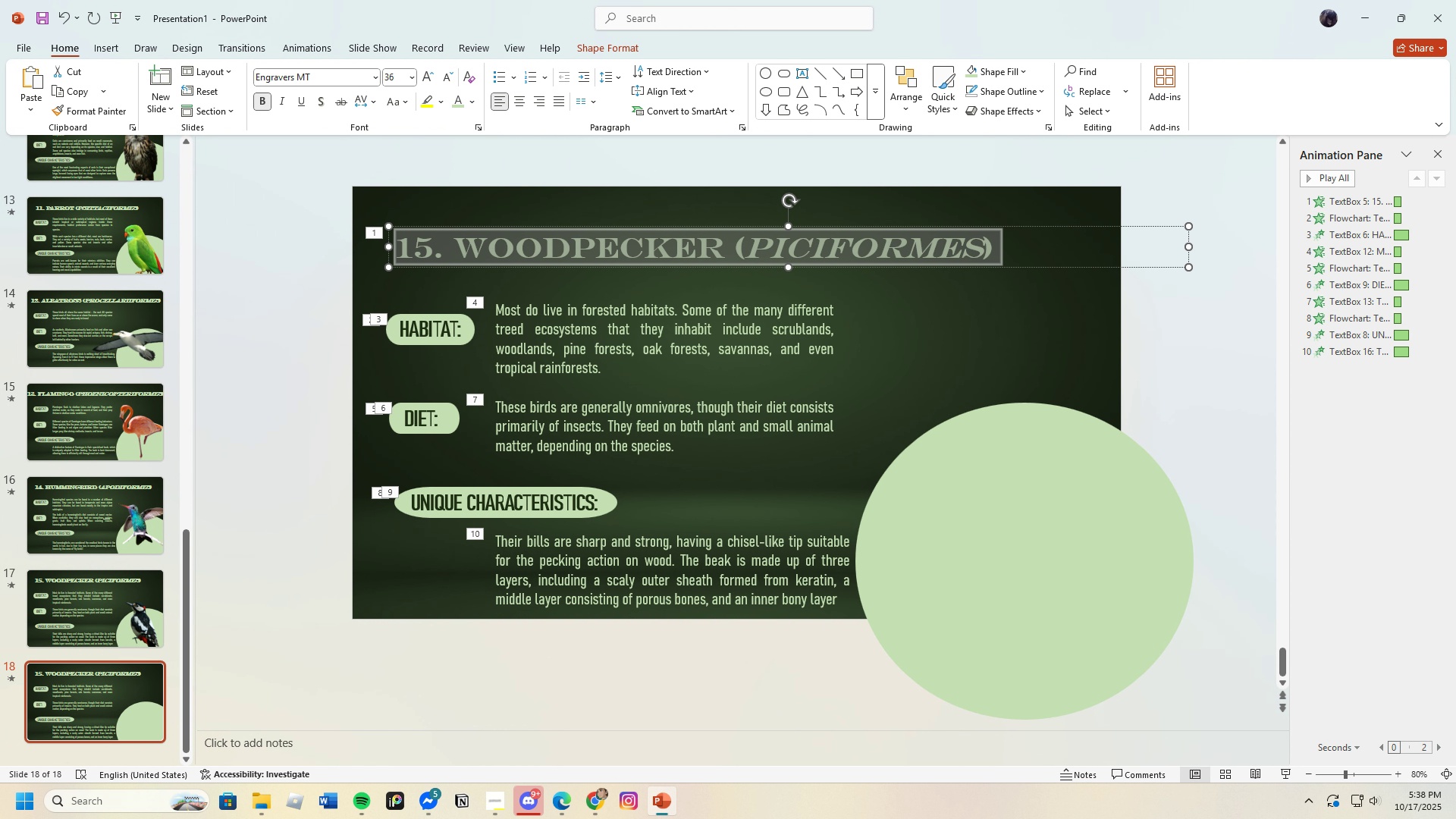 
key(Backspace)
 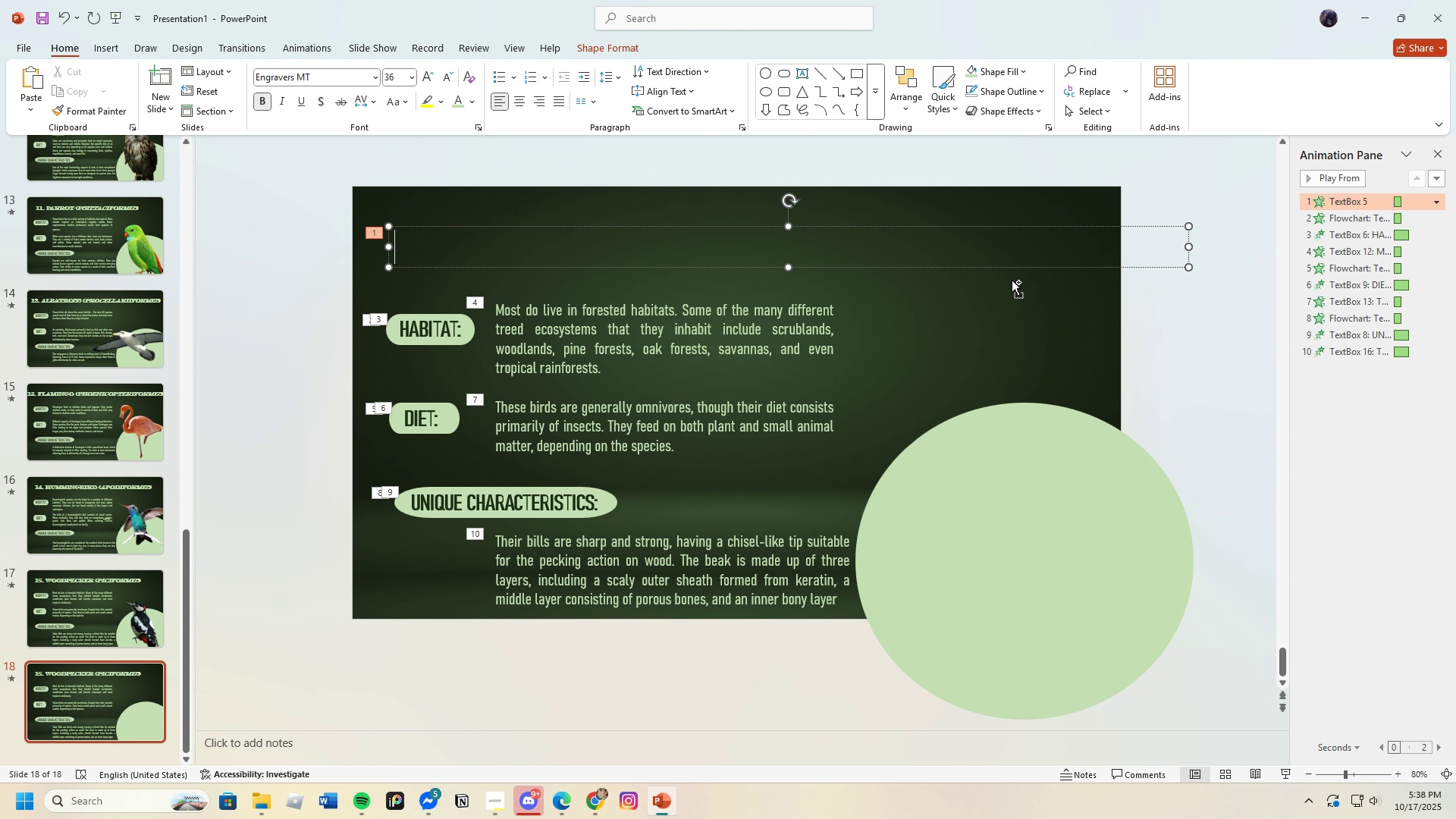 
key(Control+V)
 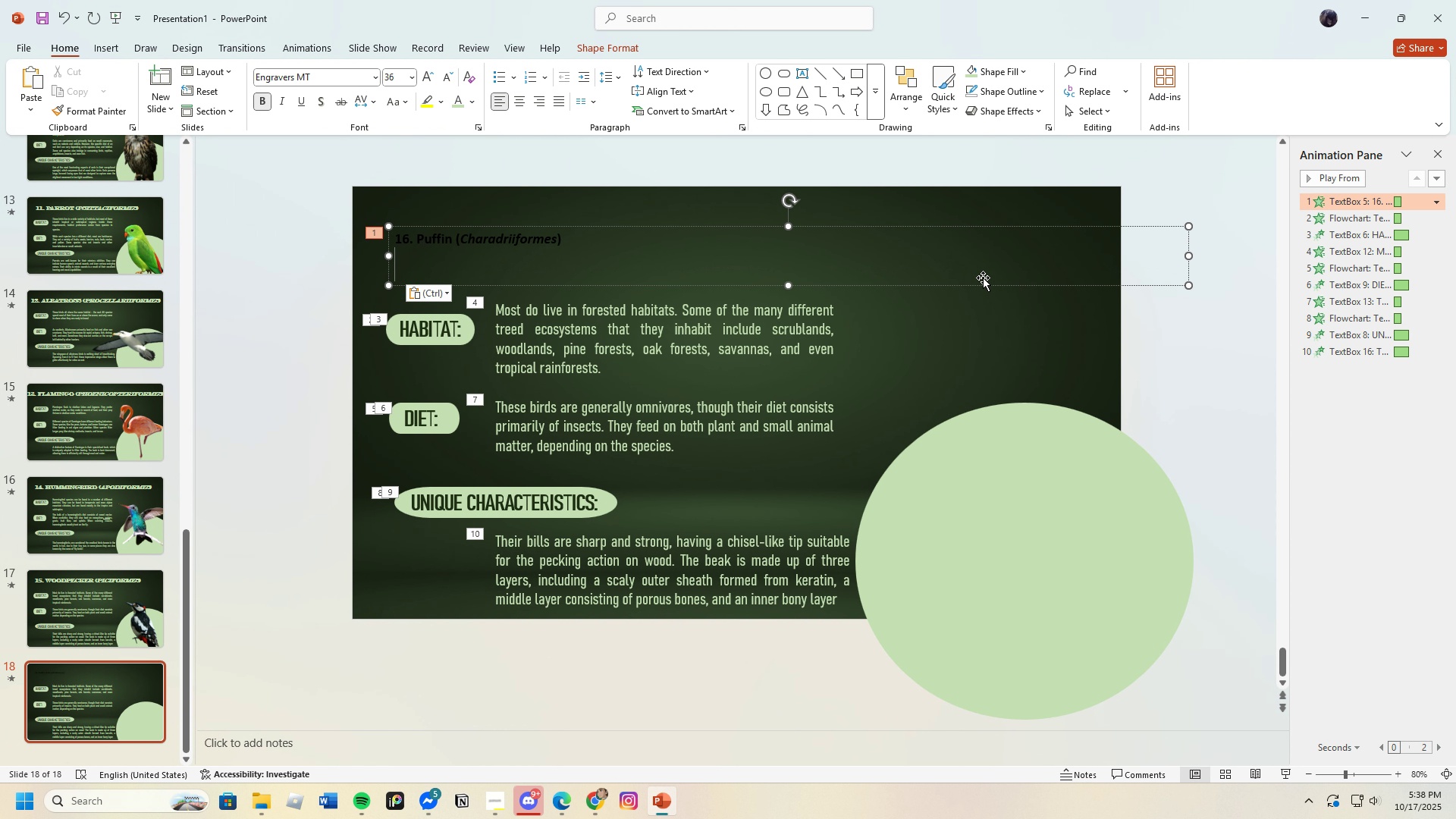 
key(Backspace)
 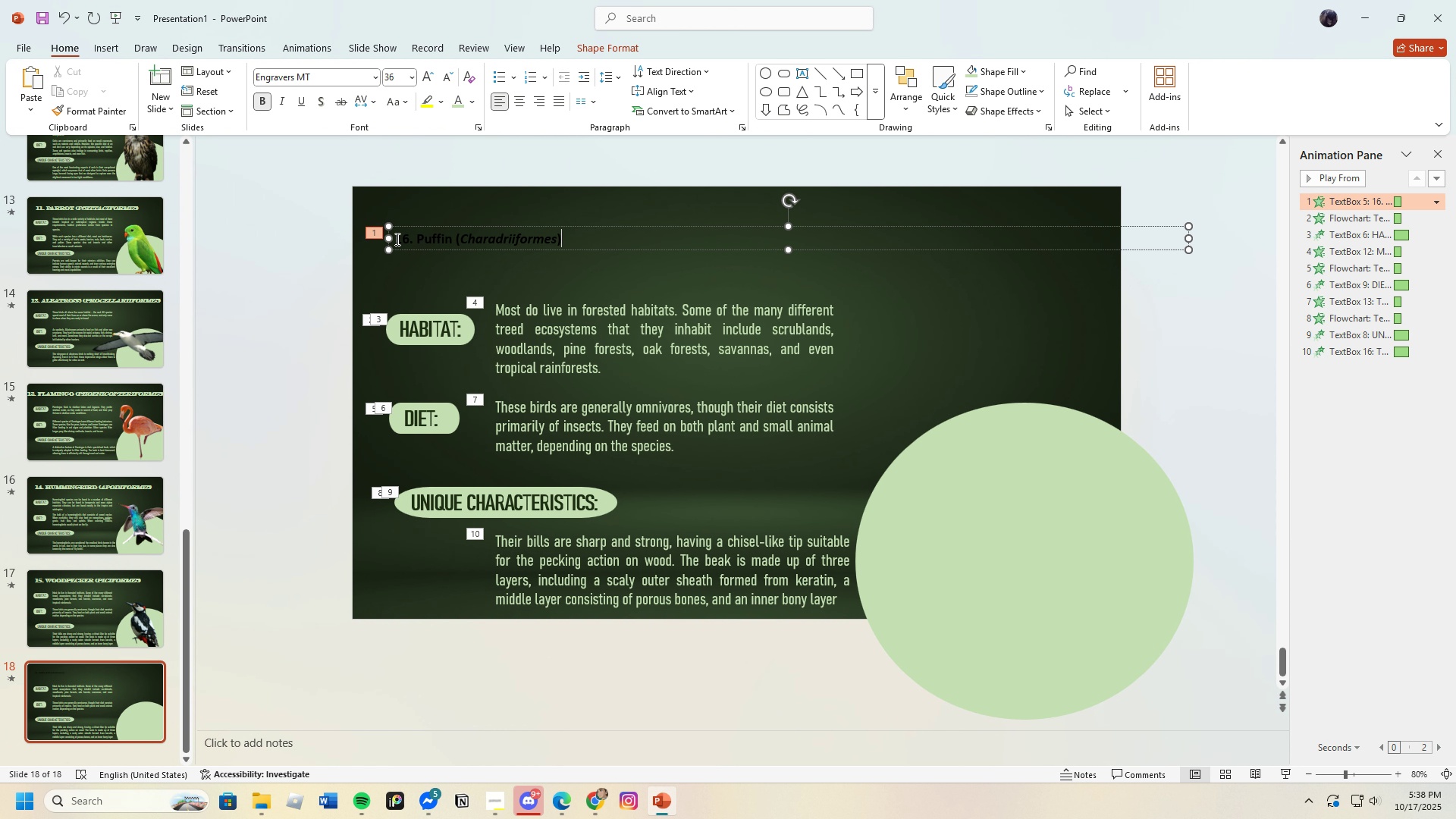 
left_click_drag(start_coordinate=[396, 238], to_coordinate=[636, 237])
 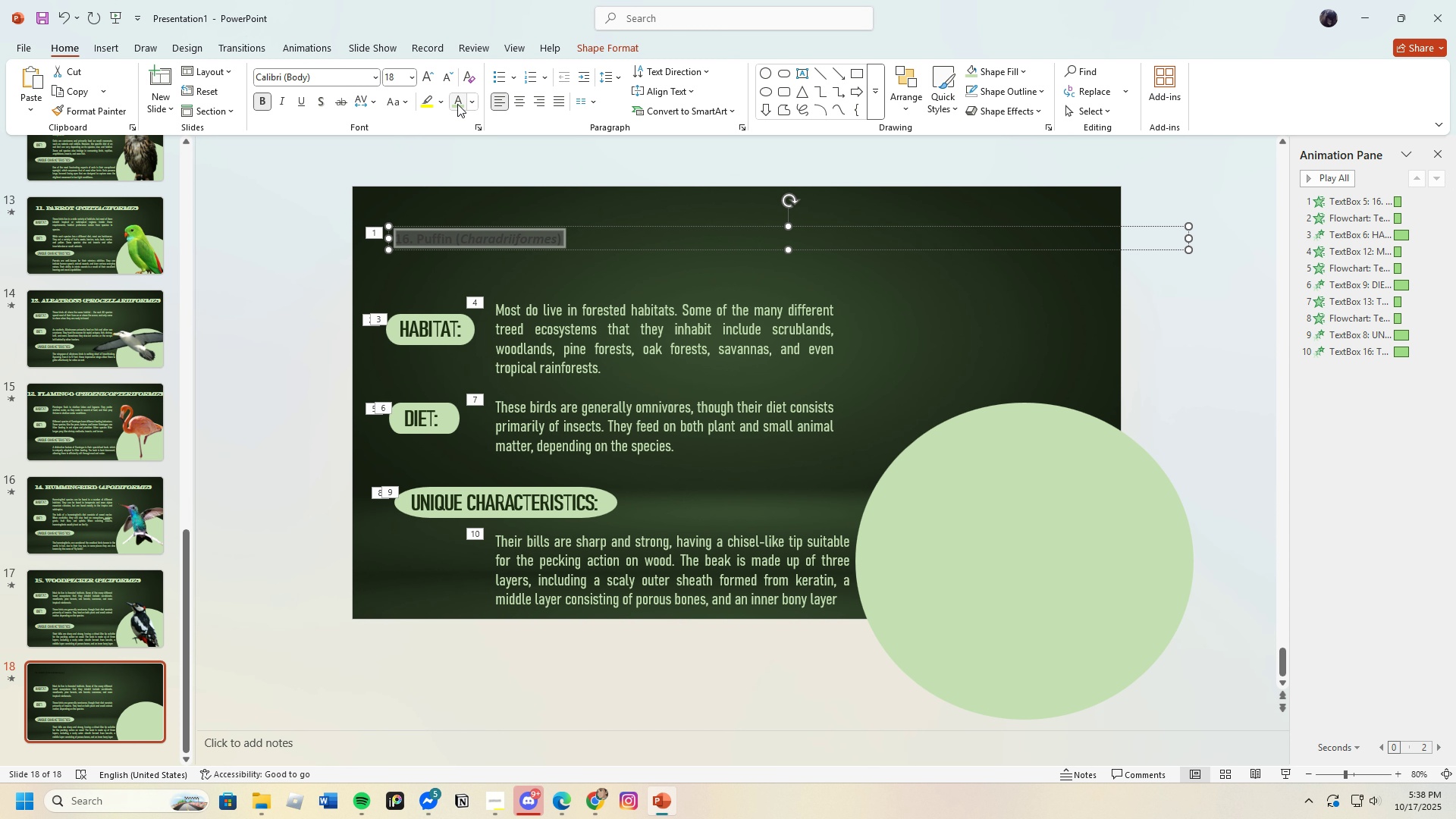 
left_click([456, 104])
 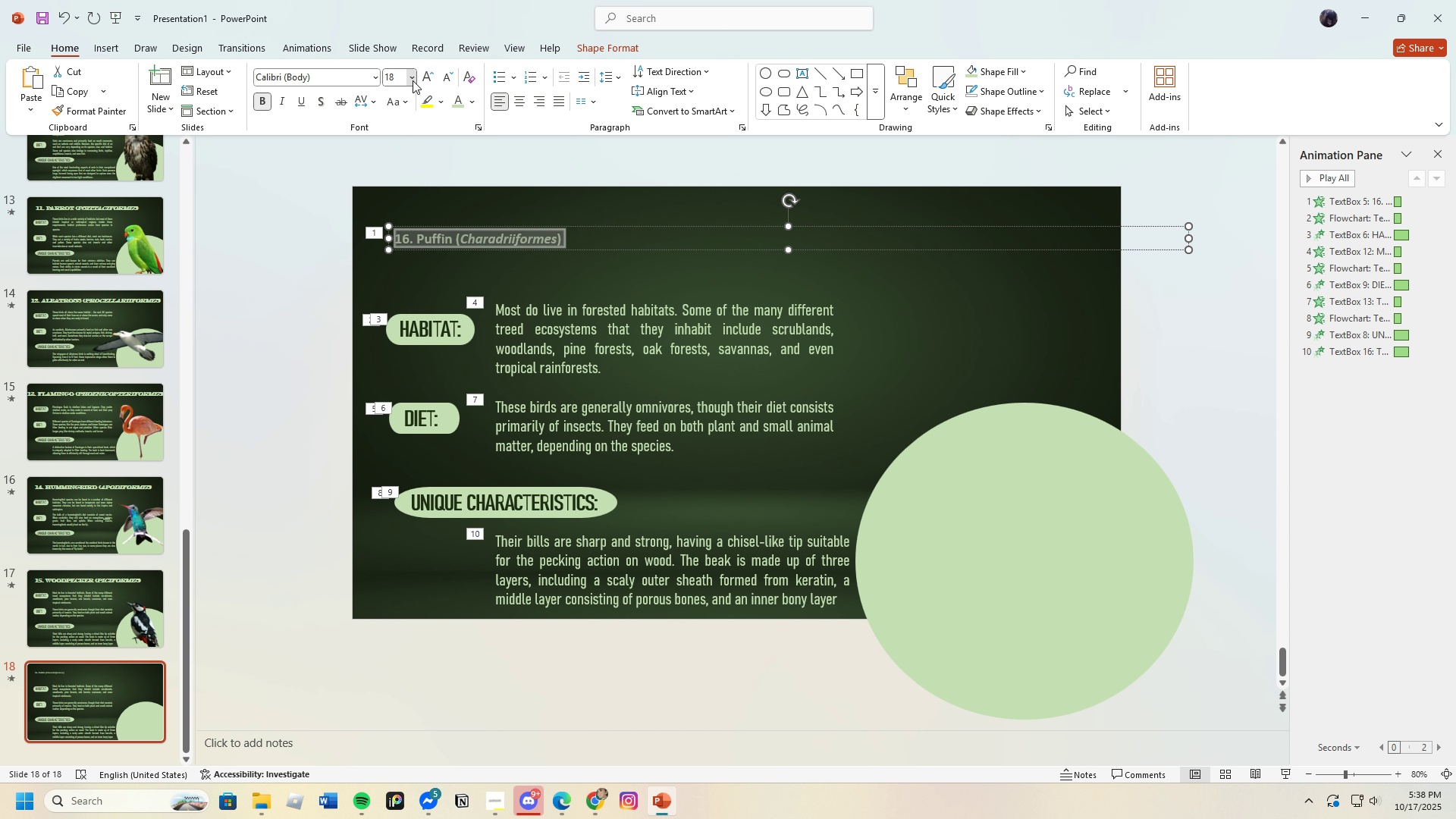 
left_click([413, 80])
 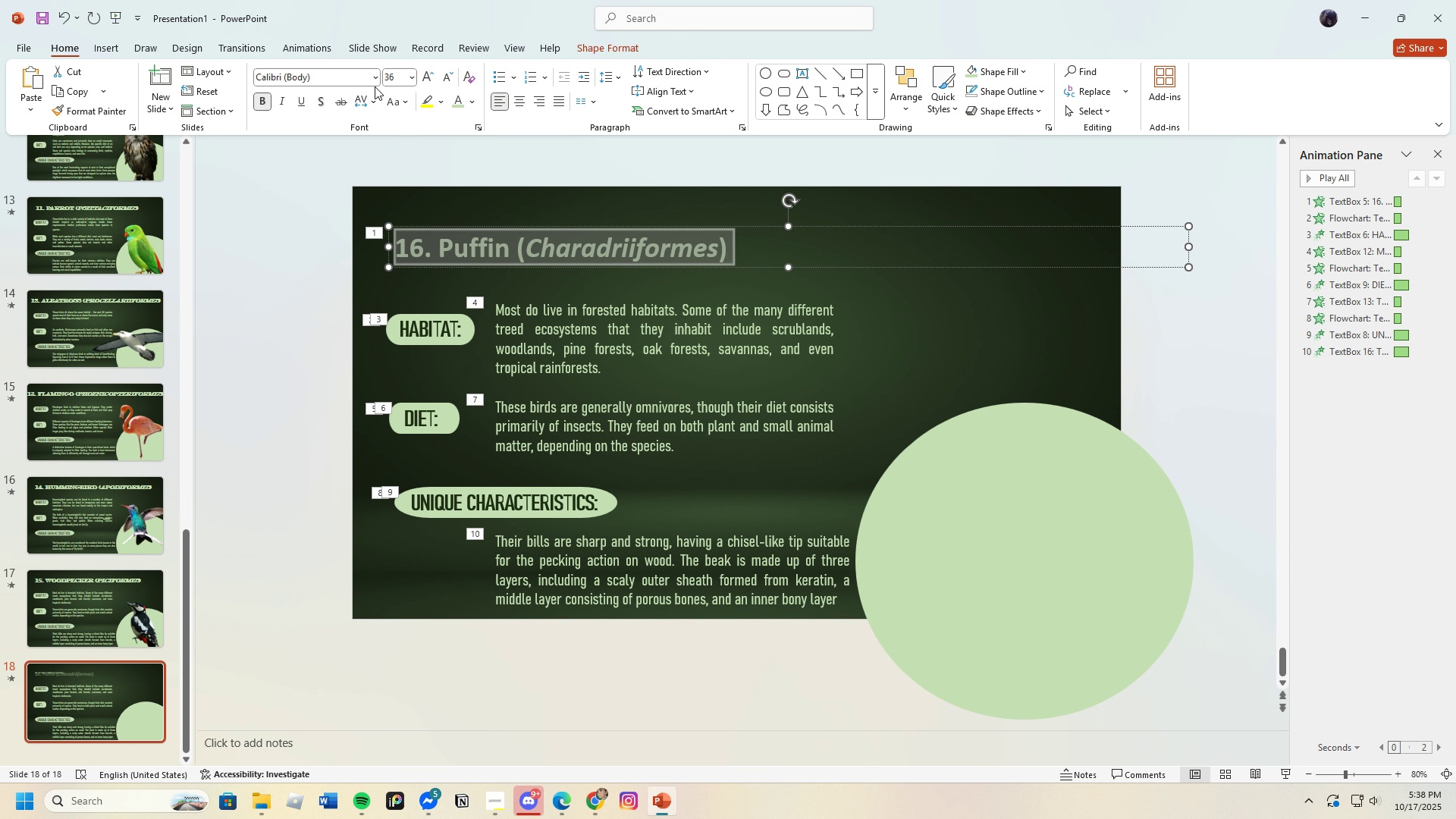 
left_click([375, 80])
 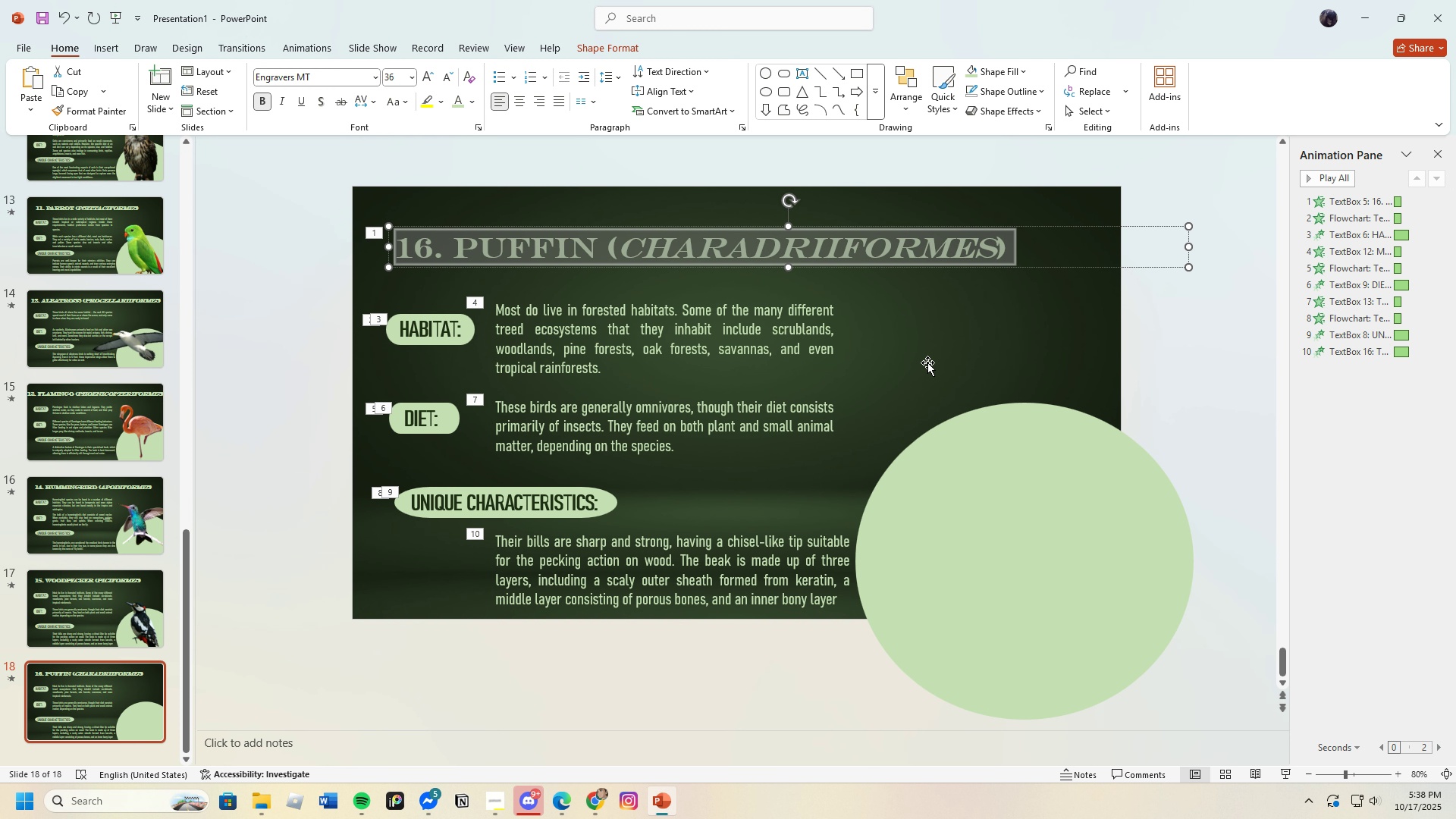 
left_click([918, 362])
 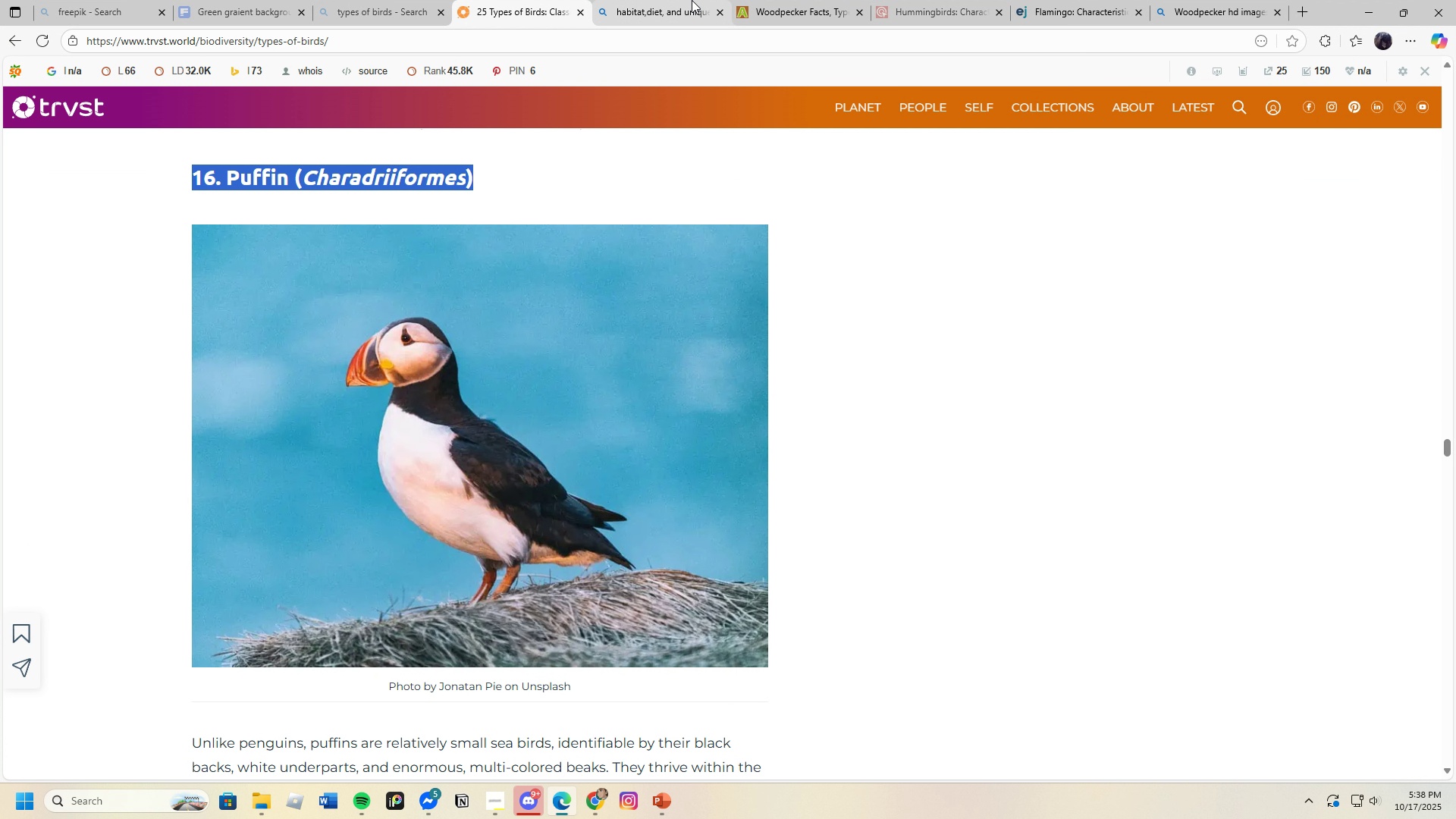 
scroll: coordinate [416, 167], scroll_direction: up, amount: 14.0
 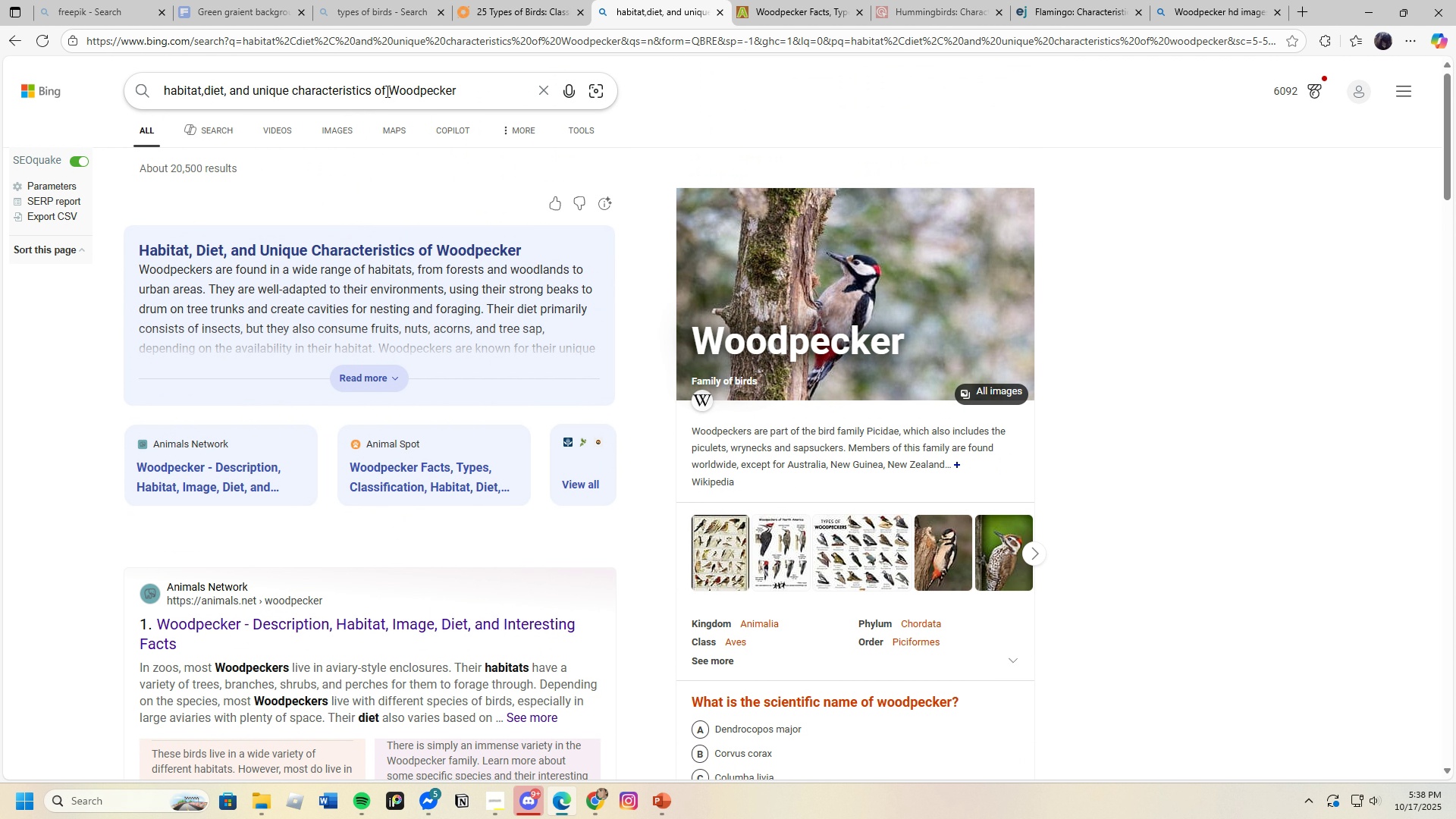 
left_click_drag(start_coordinate=[390, 86], to_coordinate=[481, 101])
 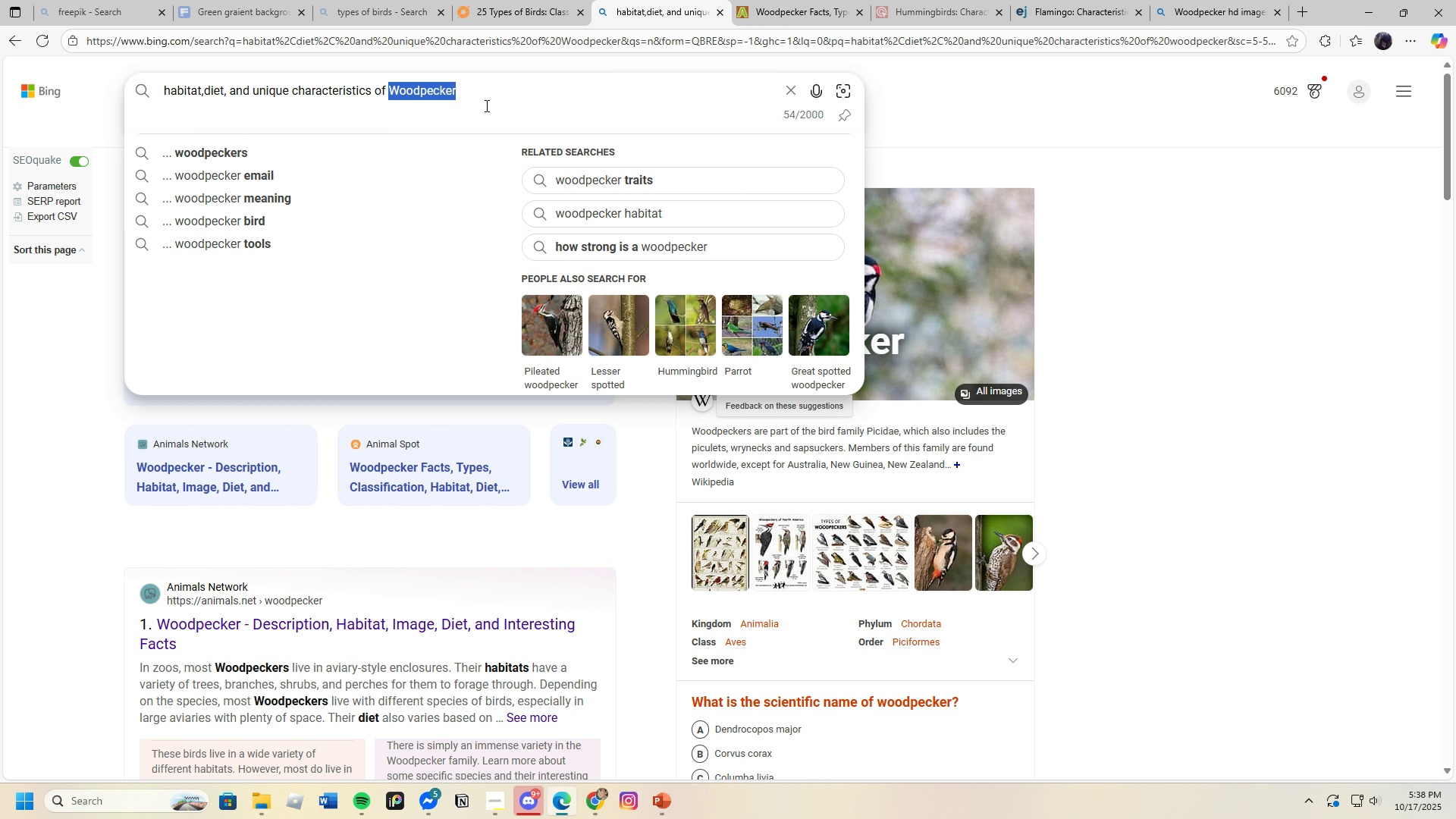 
key(Backspace)
type(O)
key(Backspace)
type(Puffin)
 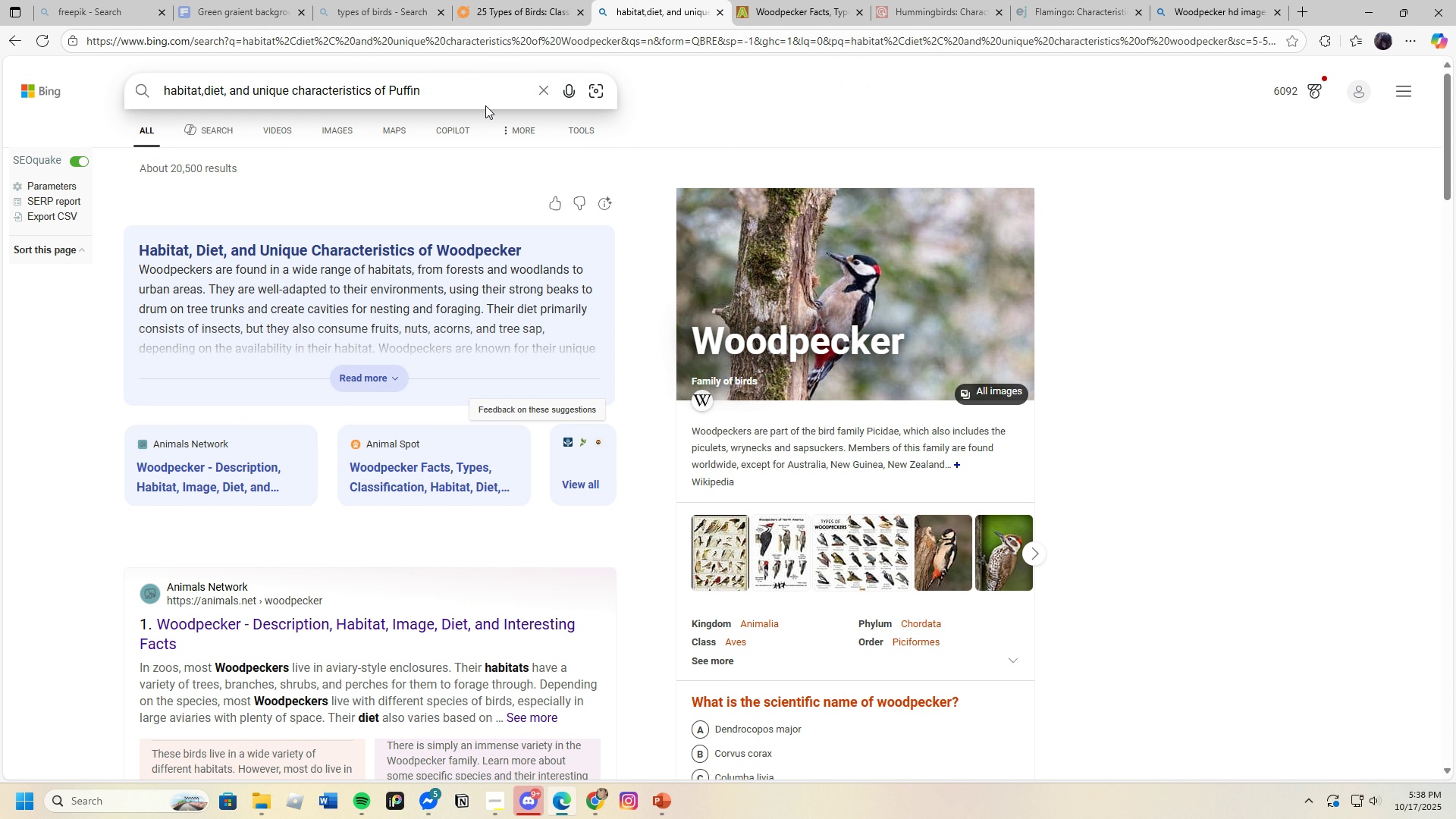 
 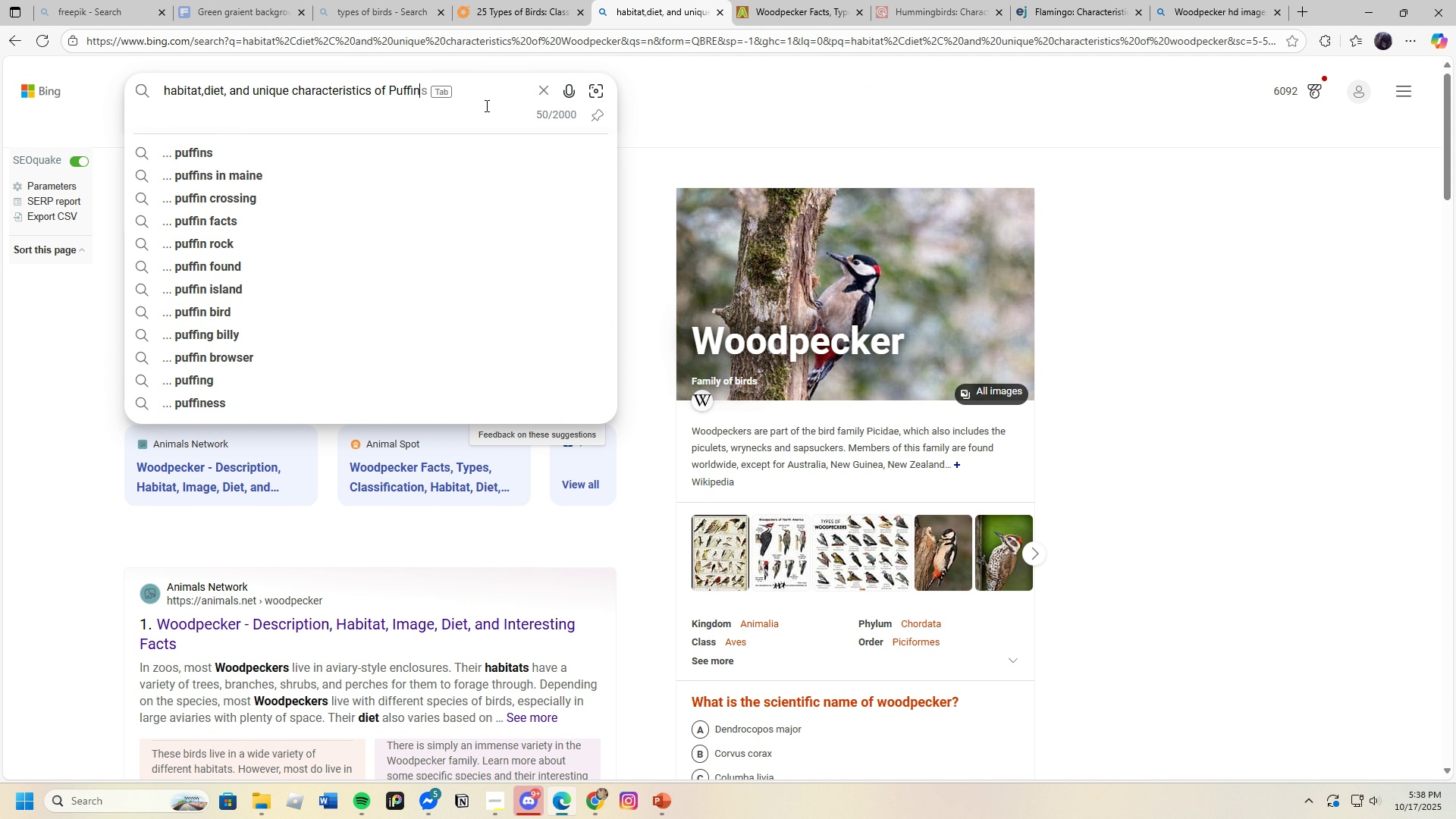 
key(Enter)
 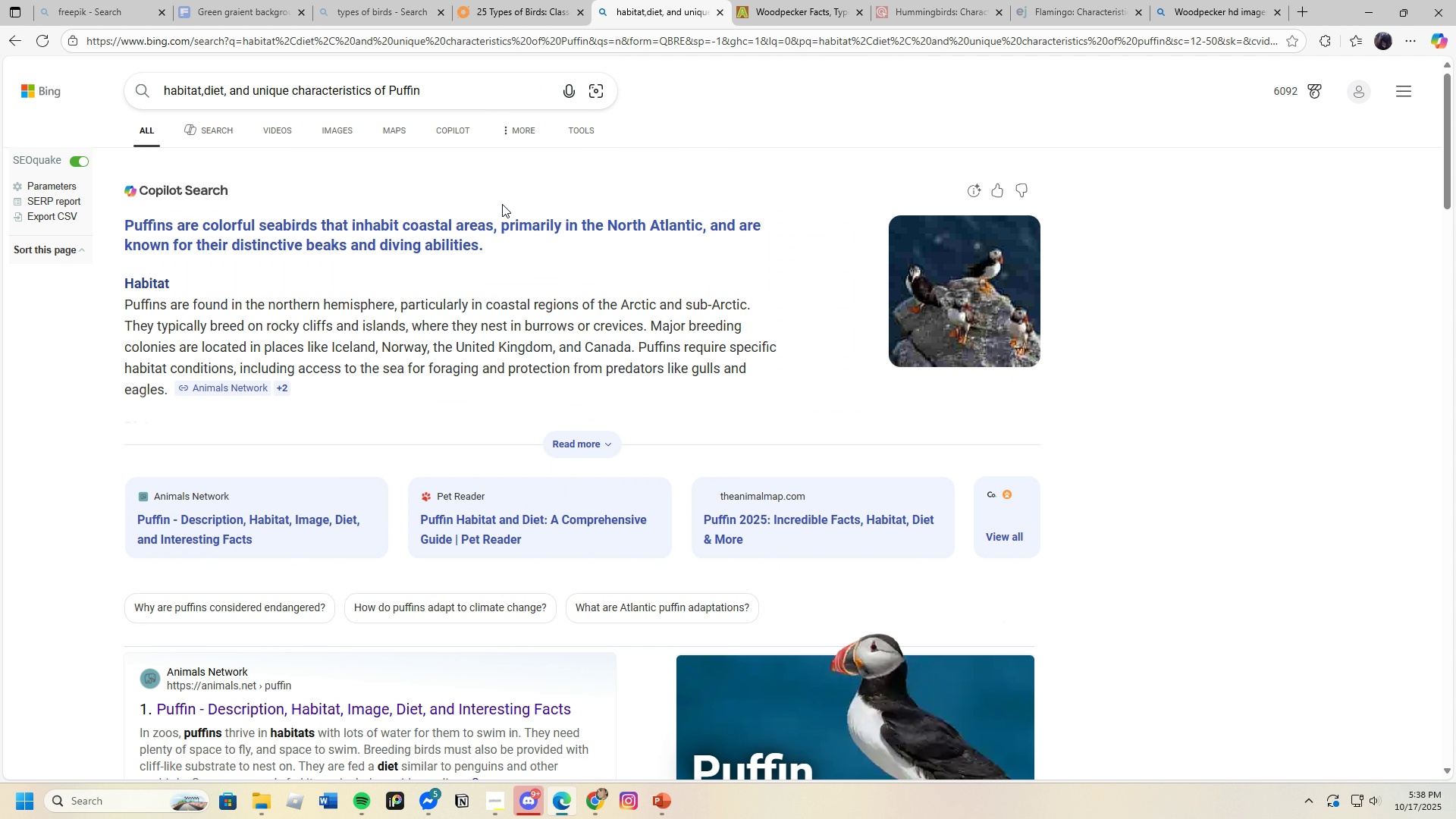 
scroll: coordinate [347, 519], scroll_direction: down, amount: 4.0
 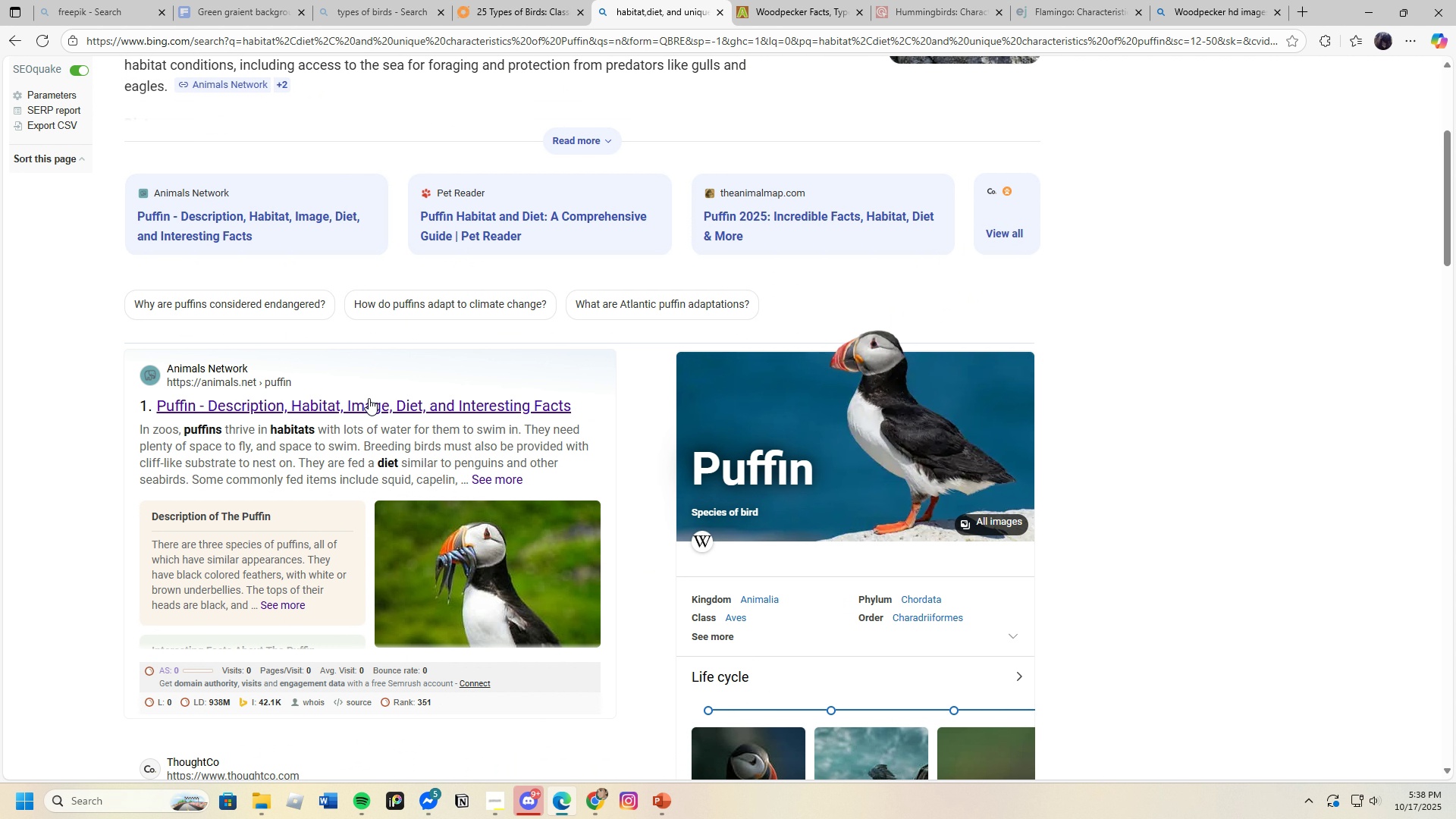 
left_click([369, 398])
 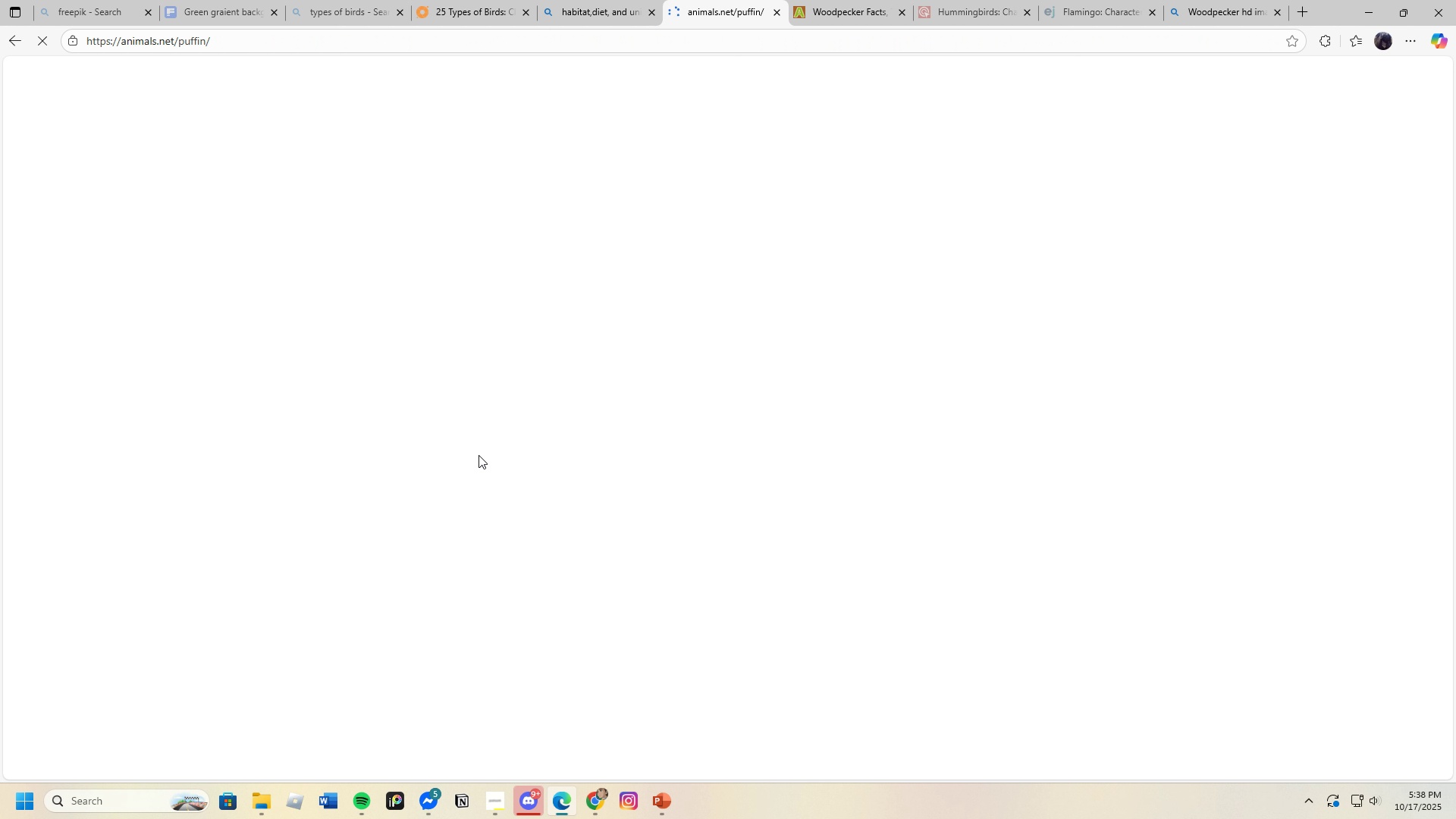 
scroll: coordinate [582, 520], scroll_direction: down, amount: 27.0
 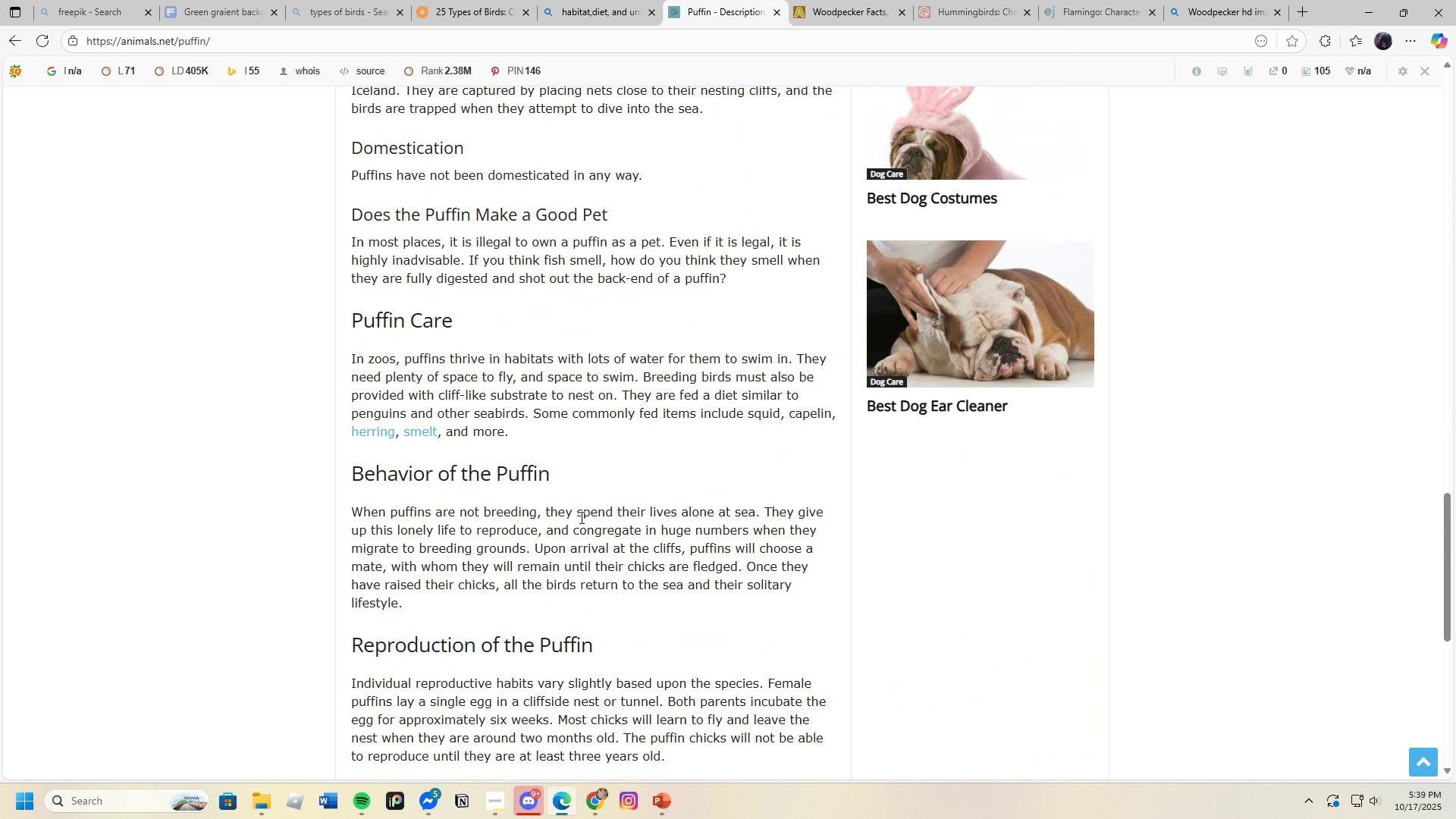 
scroll: coordinate [506, 478], scroll_direction: up, amount: 5.0
 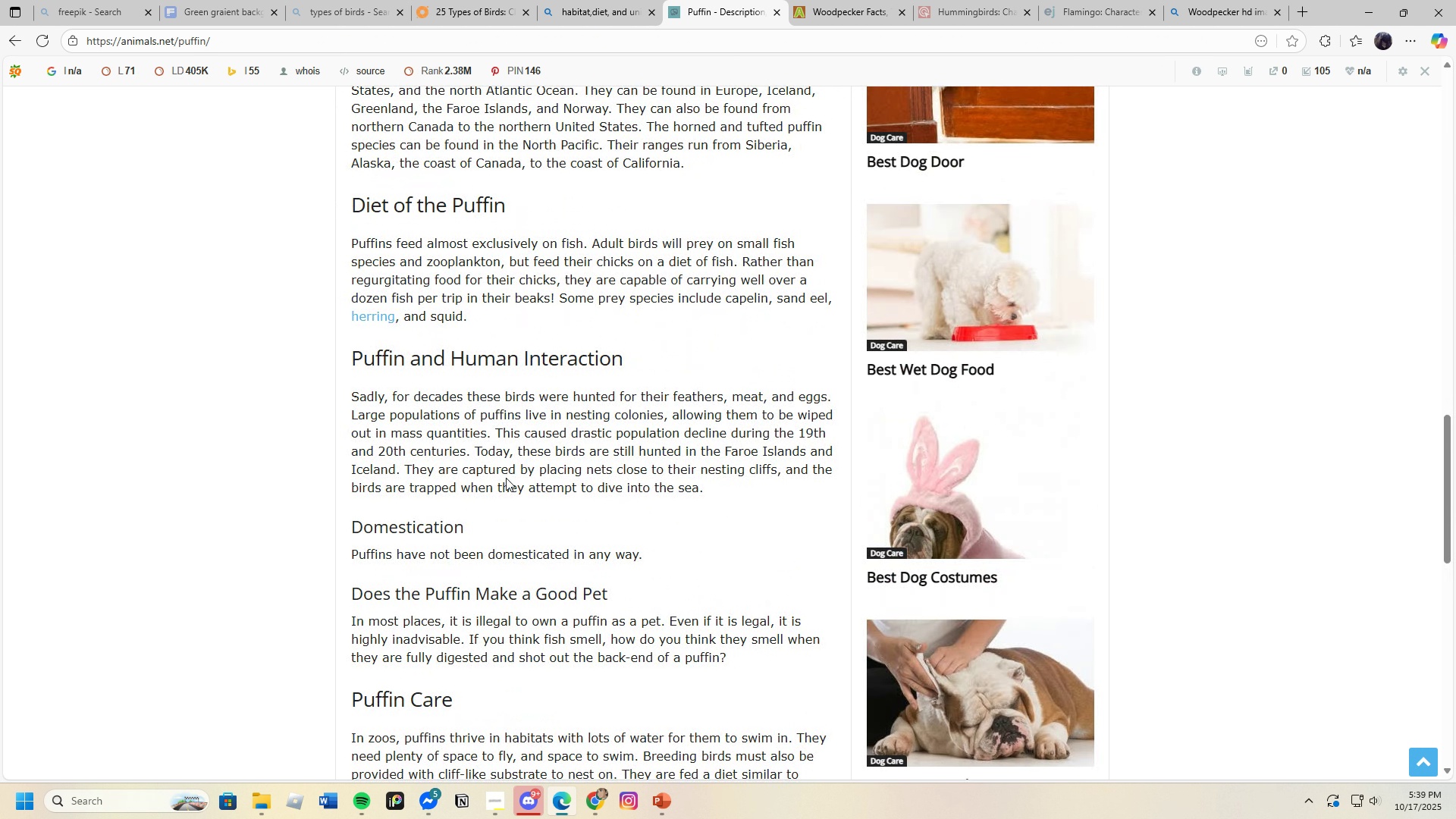 
scroll: coordinate [504, 479], scroll_direction: down, amount: 8.0
 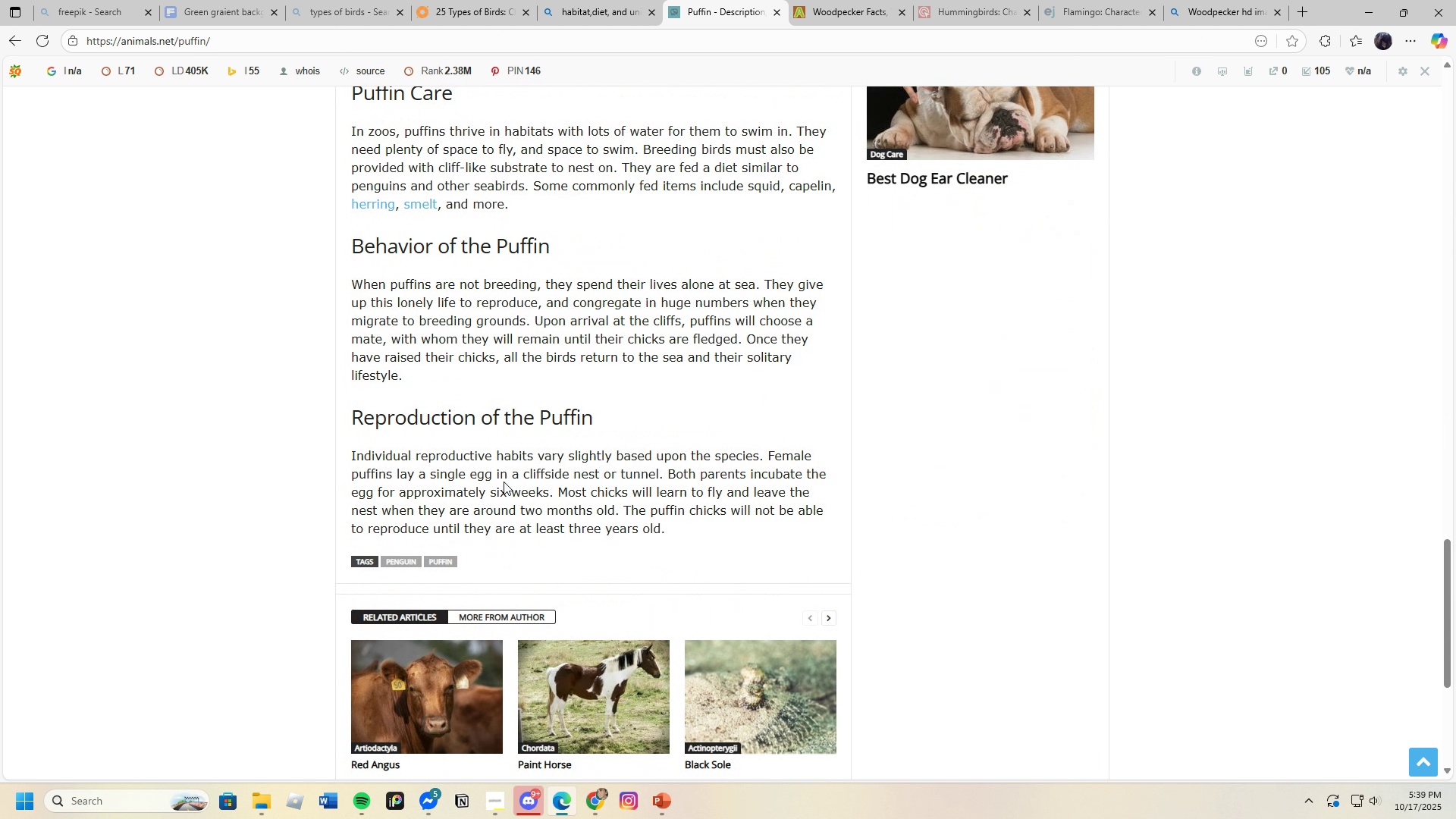 
scroll: coordinate [504, 482], scroll_direction: up, amount: 14.0
 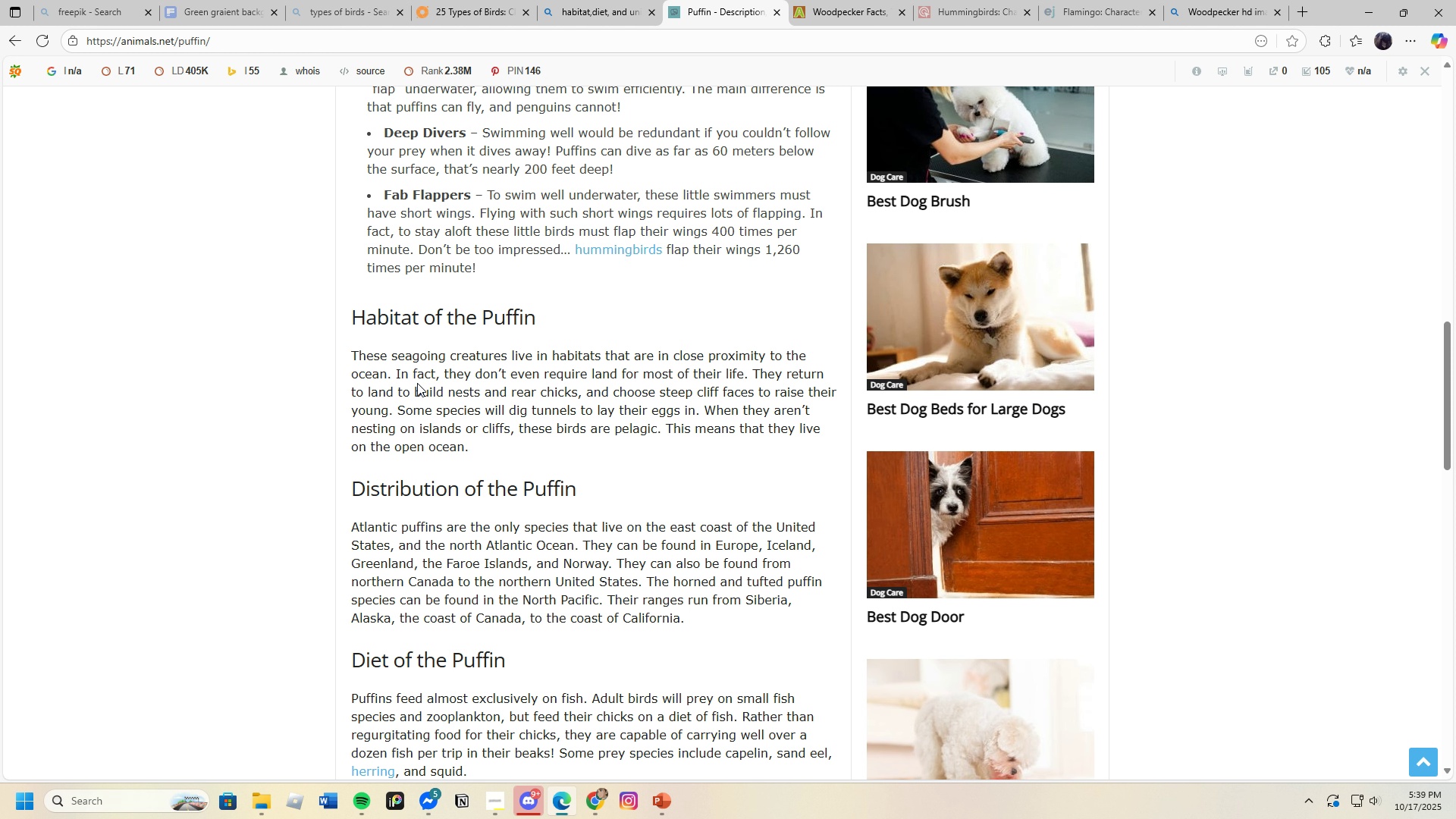 
wait(8.1)
 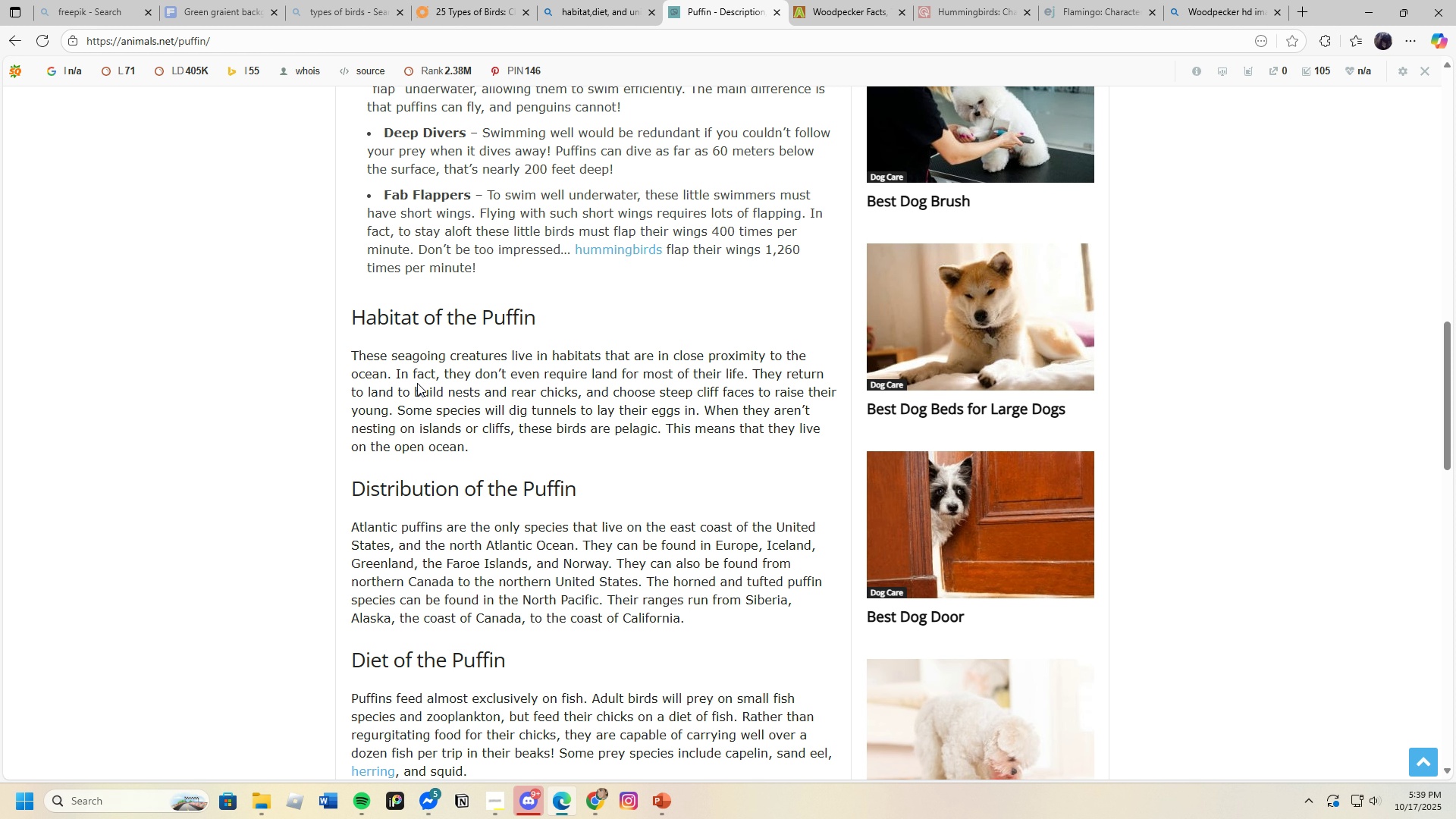 
left_click_drag(start_coordinate=[353, 356], to_coordinate=[396, 406])
 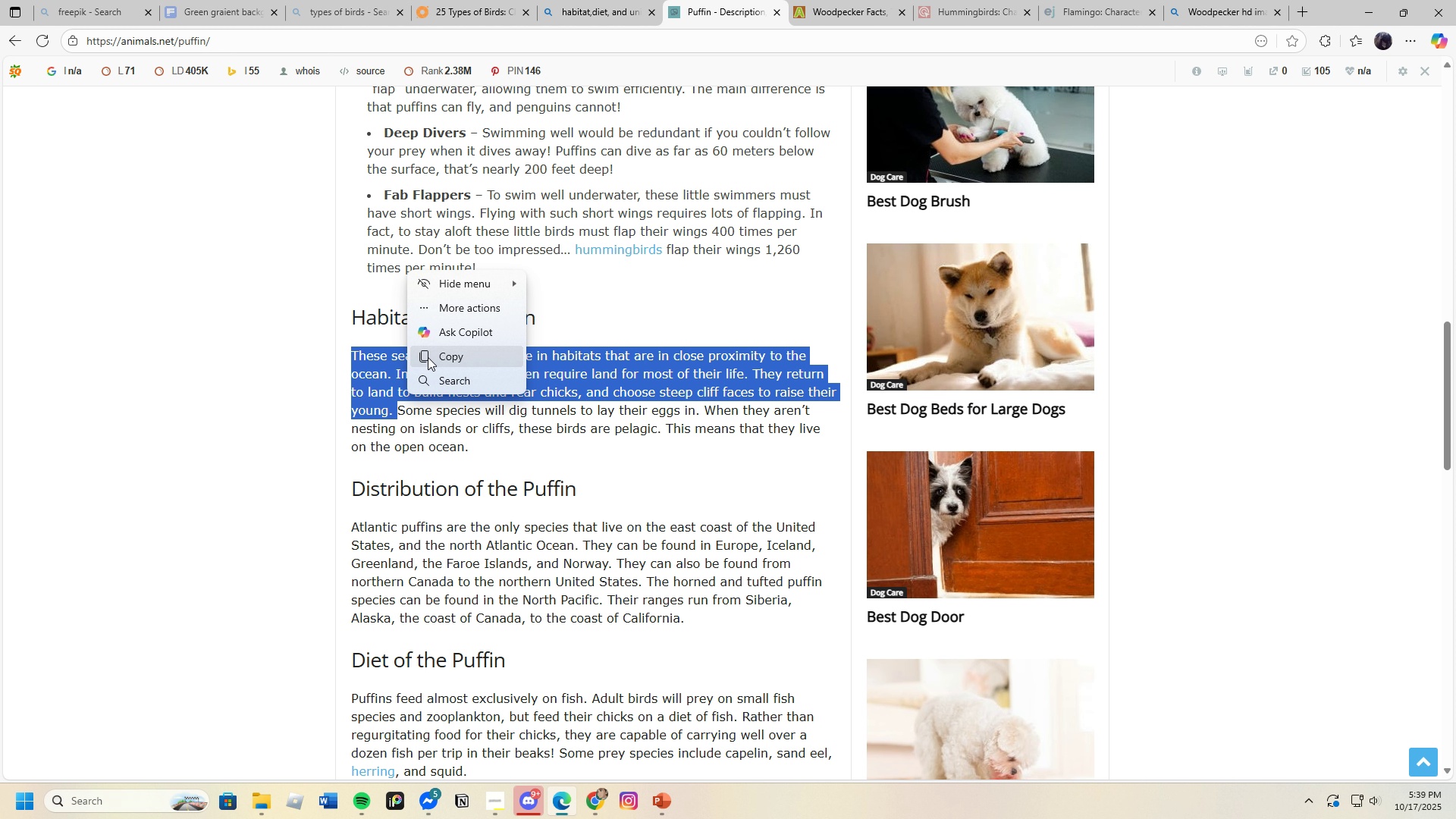 
left_click([428, 357])
 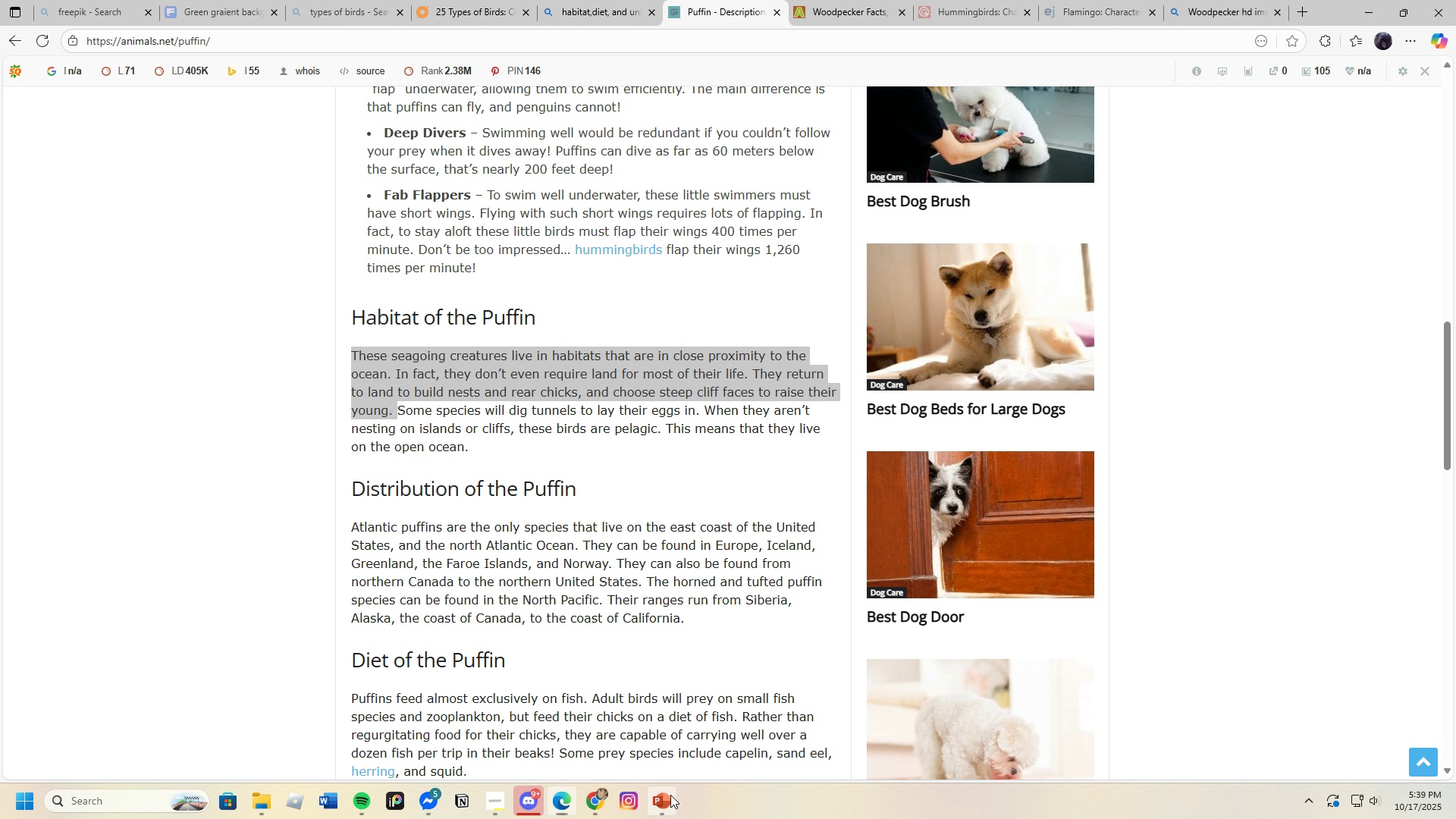 
left_click([670, 795])
 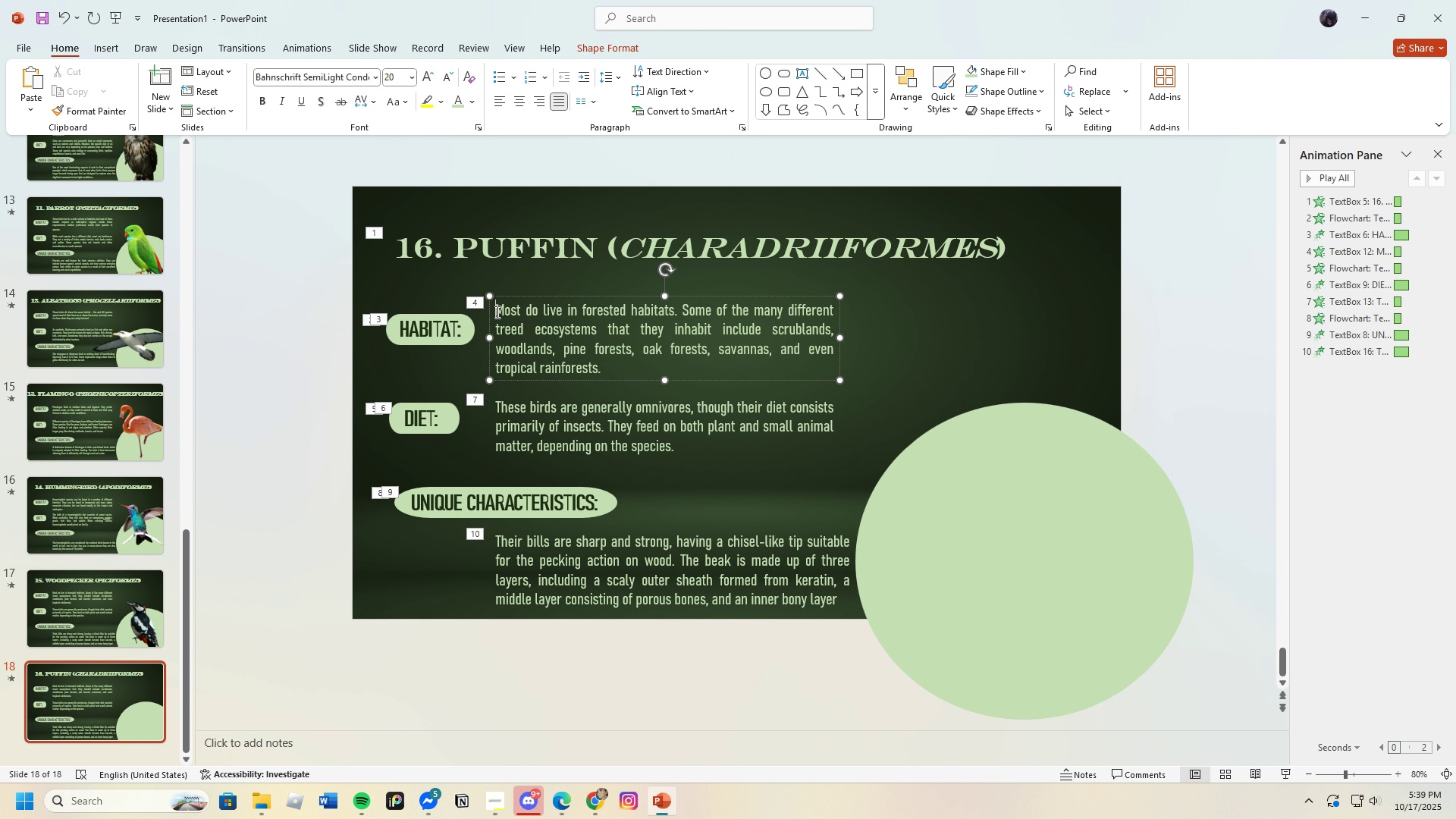 
left_click_drag(start_coordinate=[496, 312], to_coordinate=[717, 391])
 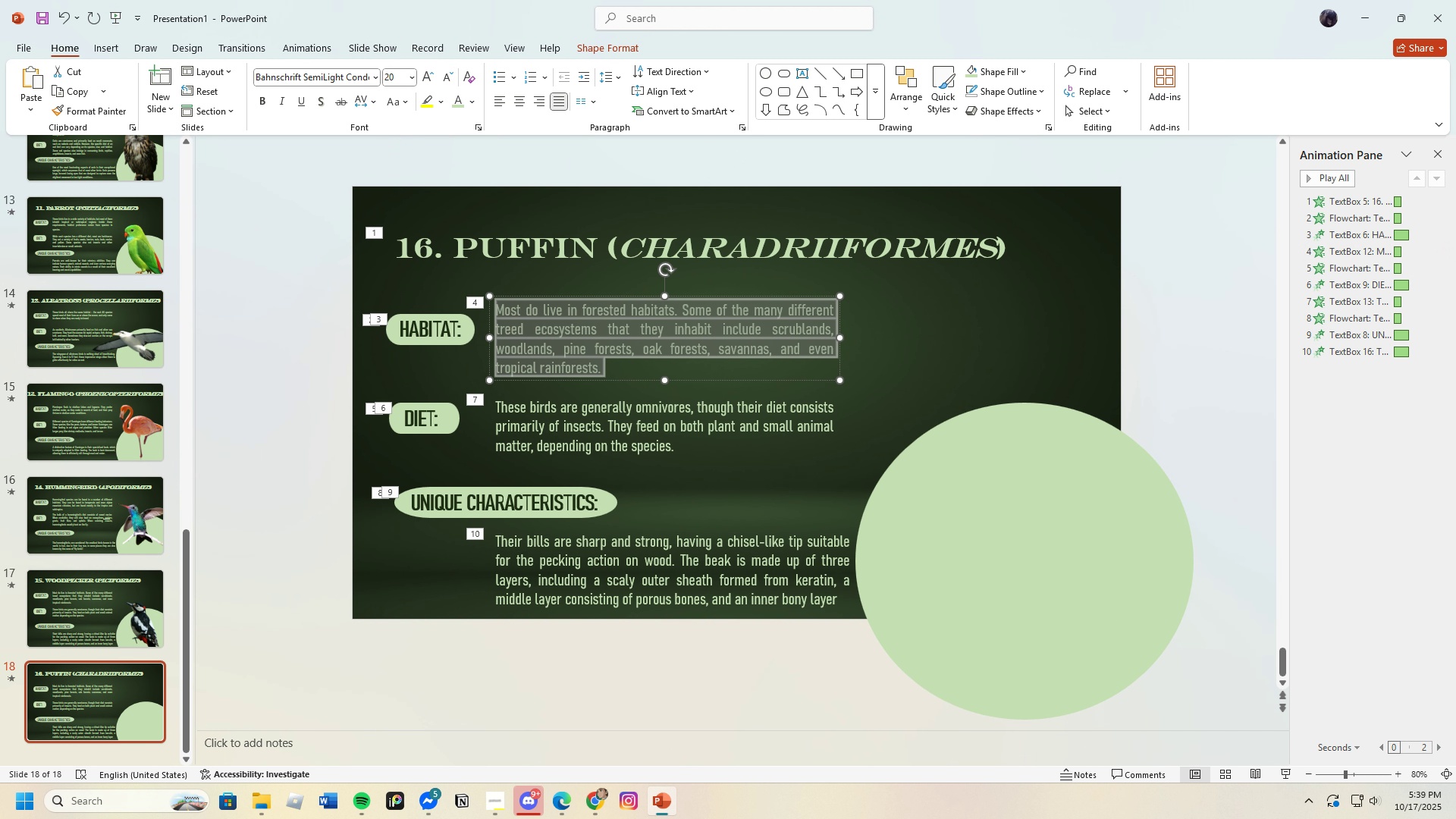 
key(Backspace)
 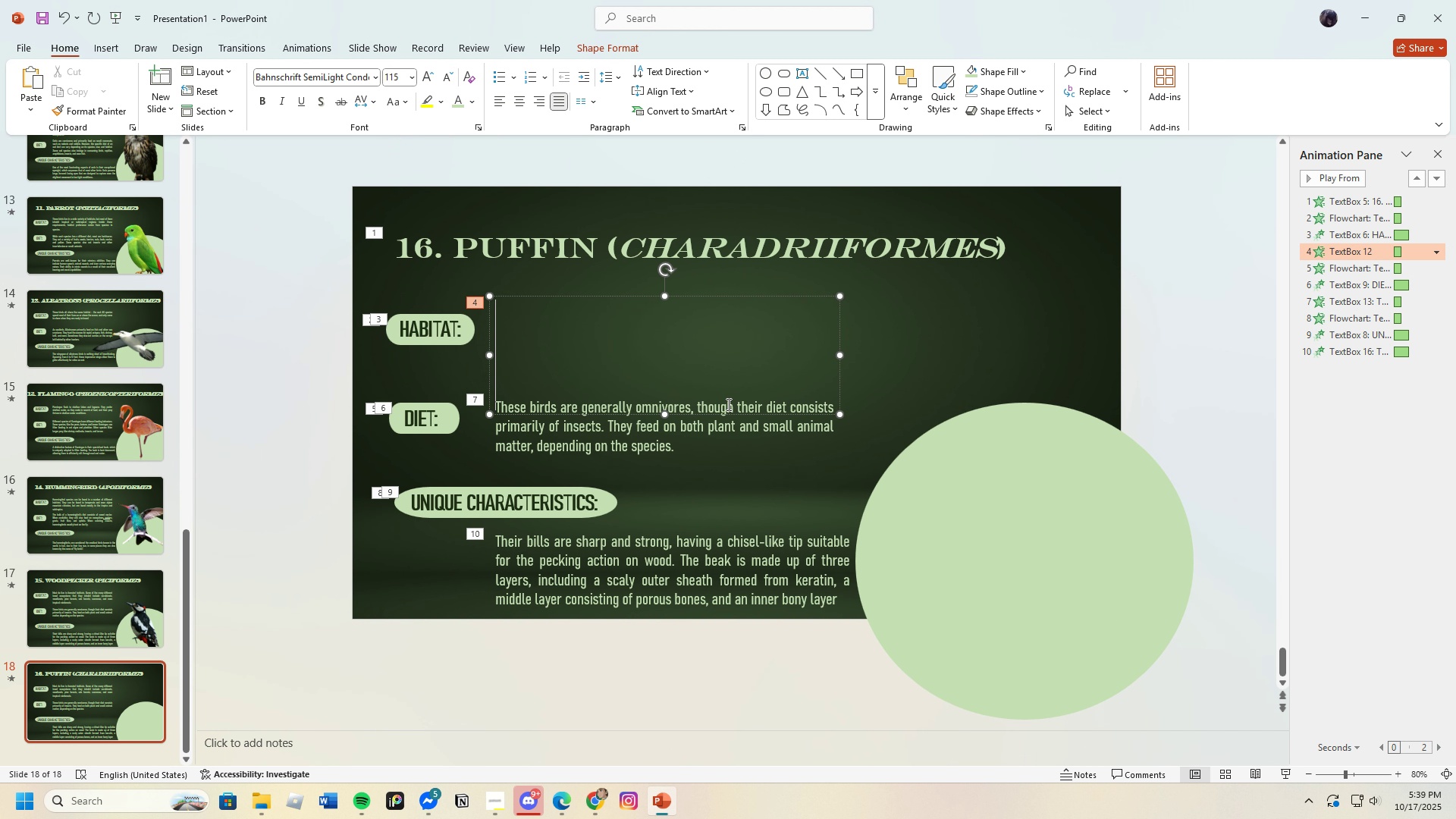 
key(Control+V)
 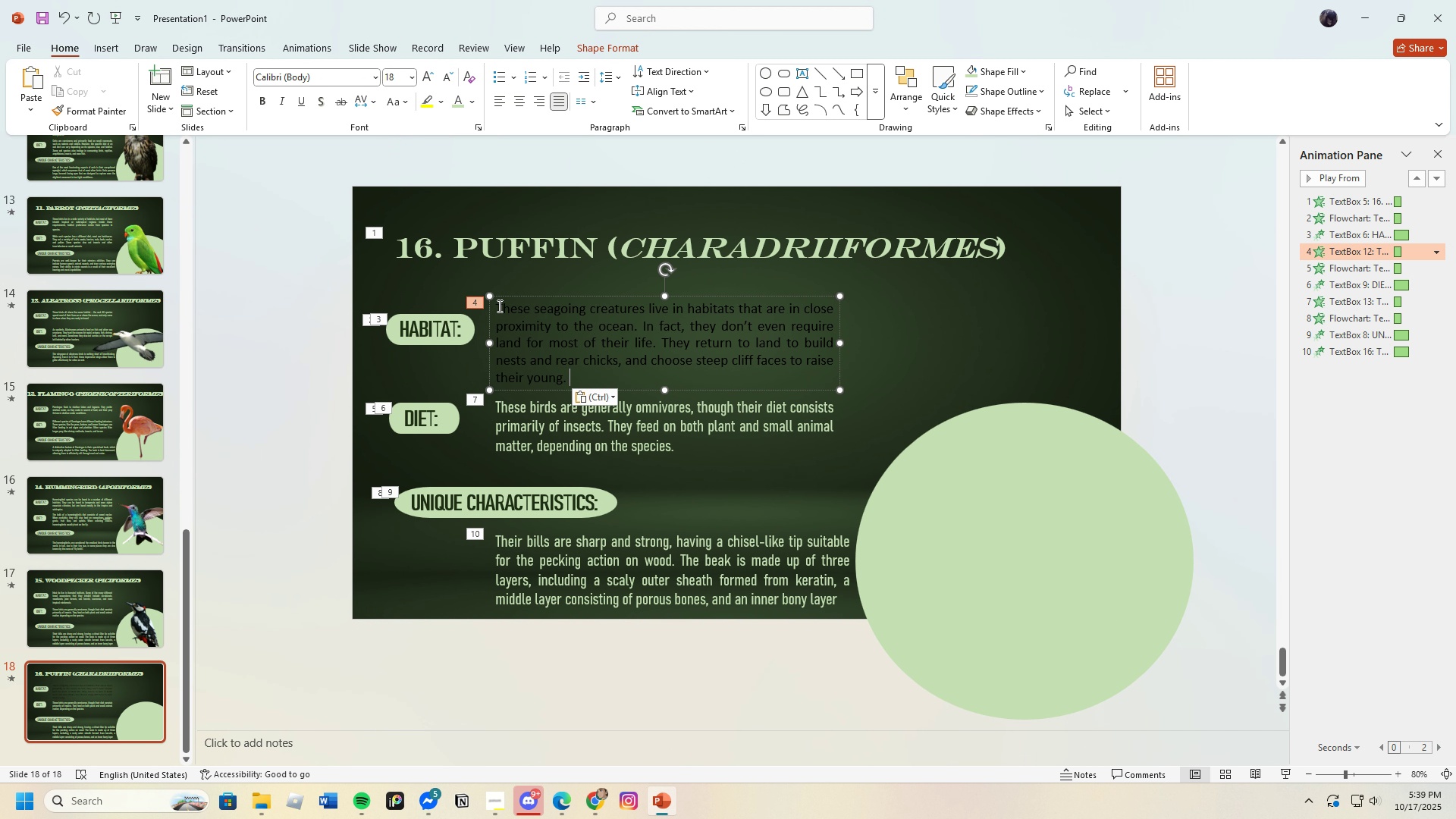 
left_click_drag(start_coordinate=[497, 303], to_coordinate=[610, 377])
 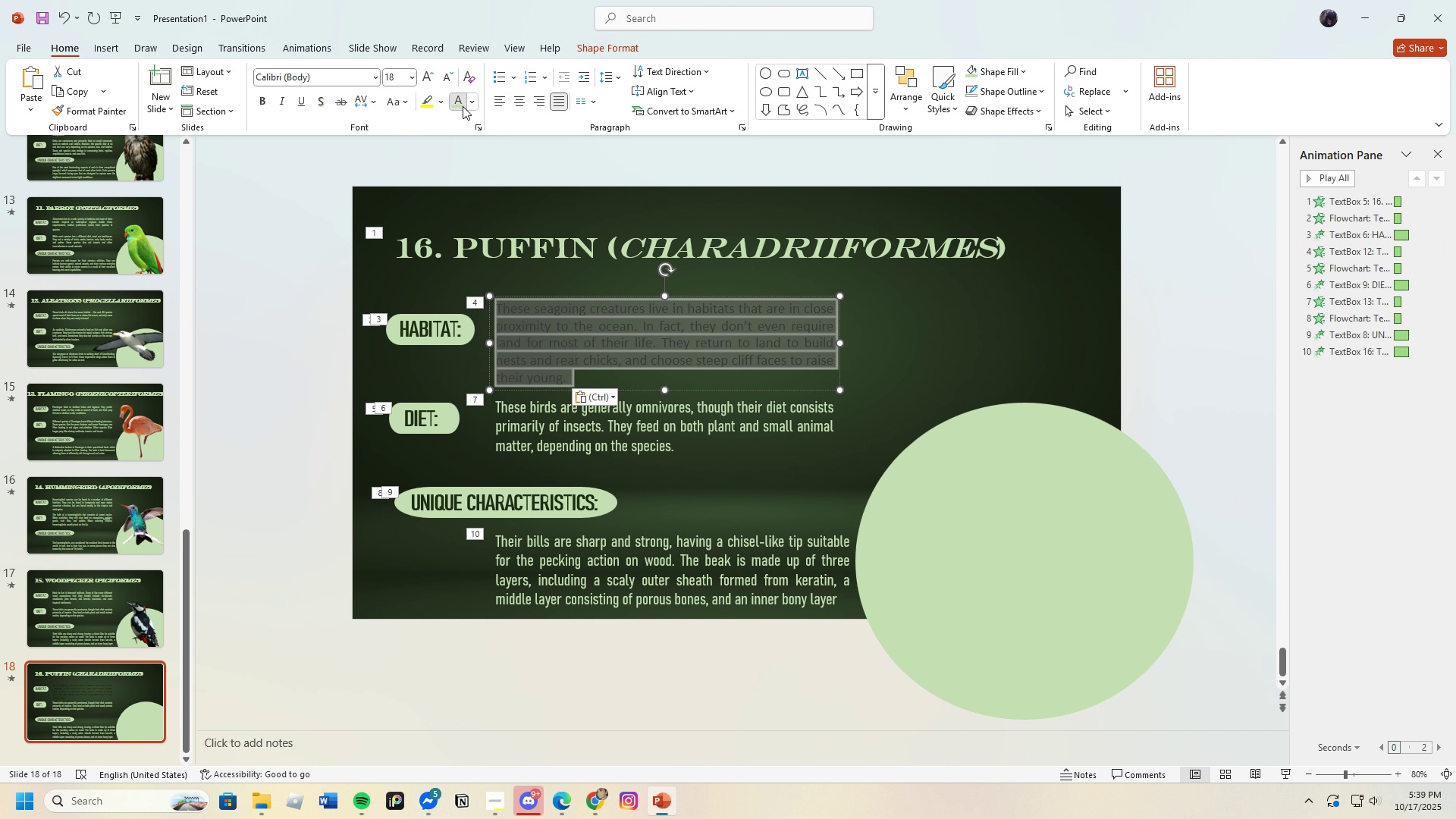 
left_click([463, 106])
 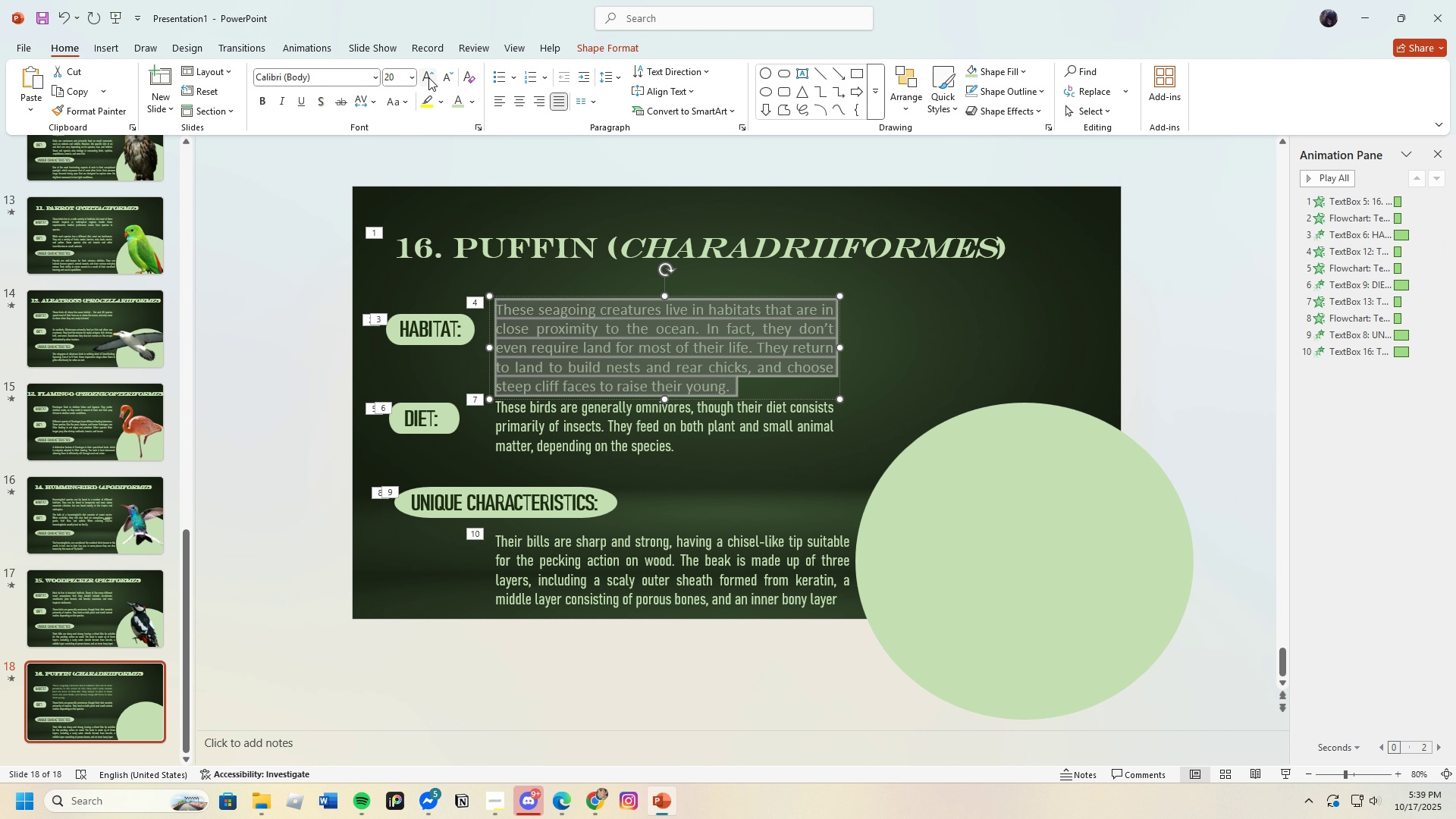 
left_click([430, 77])
 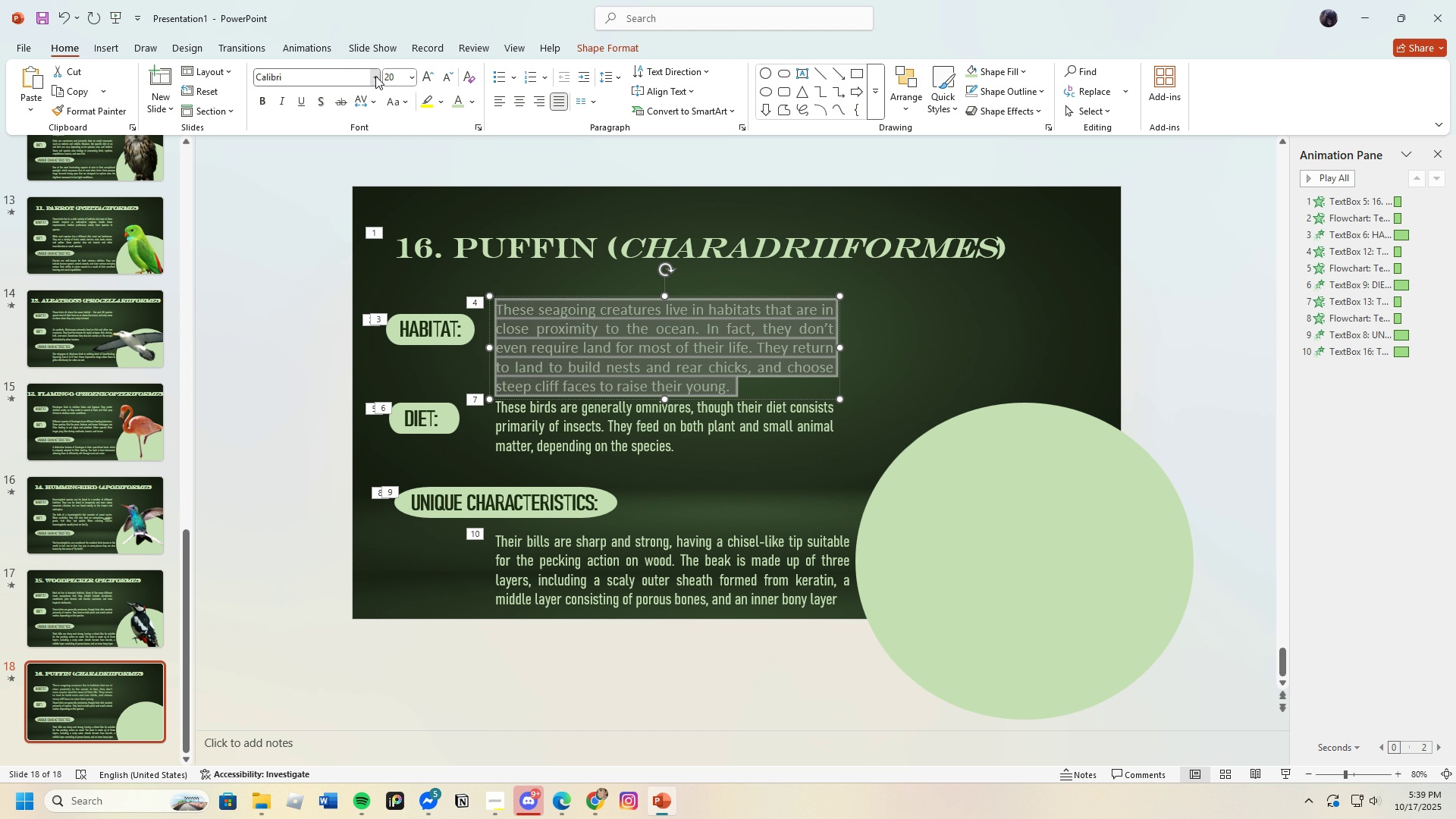 
left_click([375, 76])
 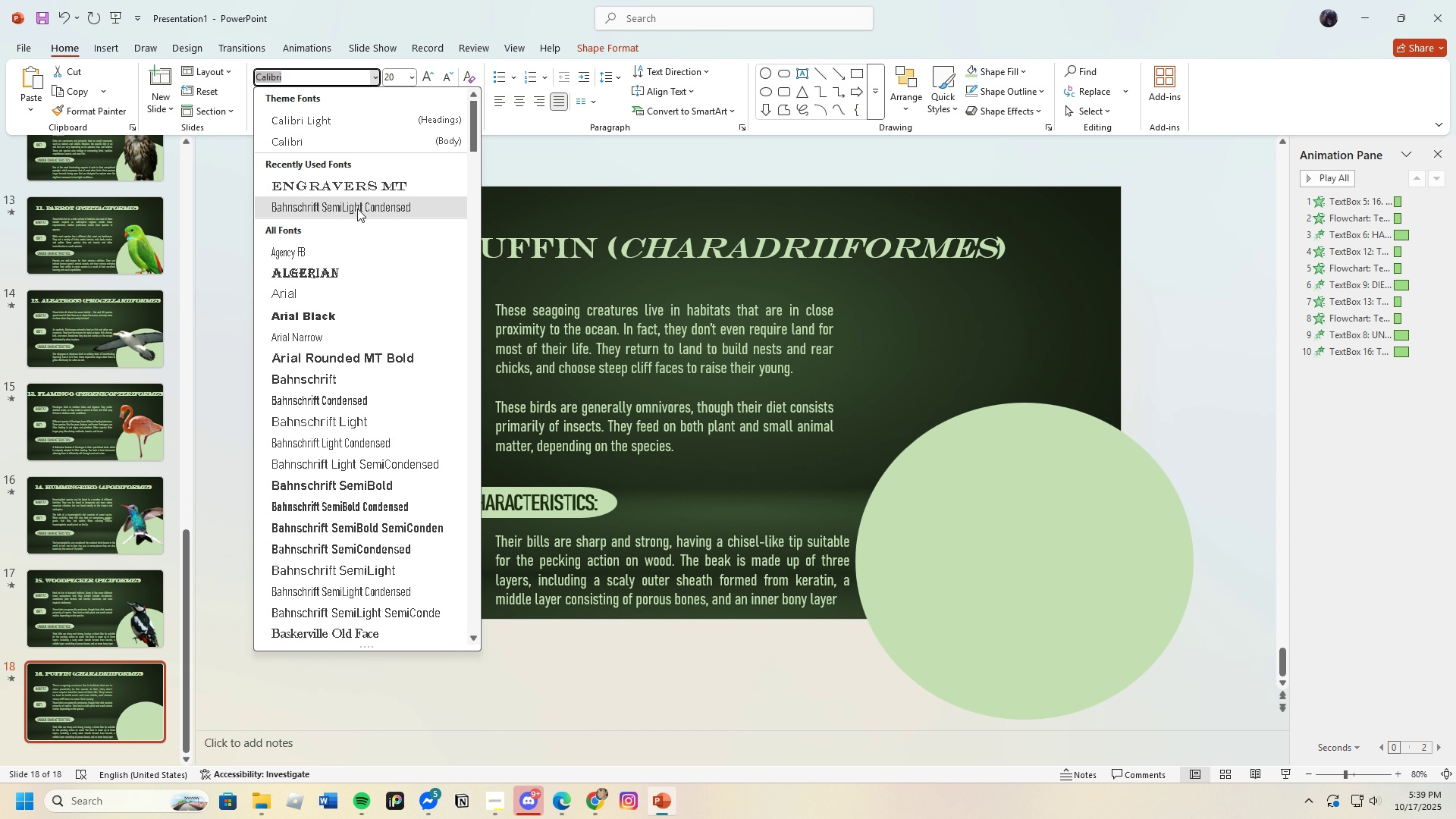 
left_click([357, 209])
 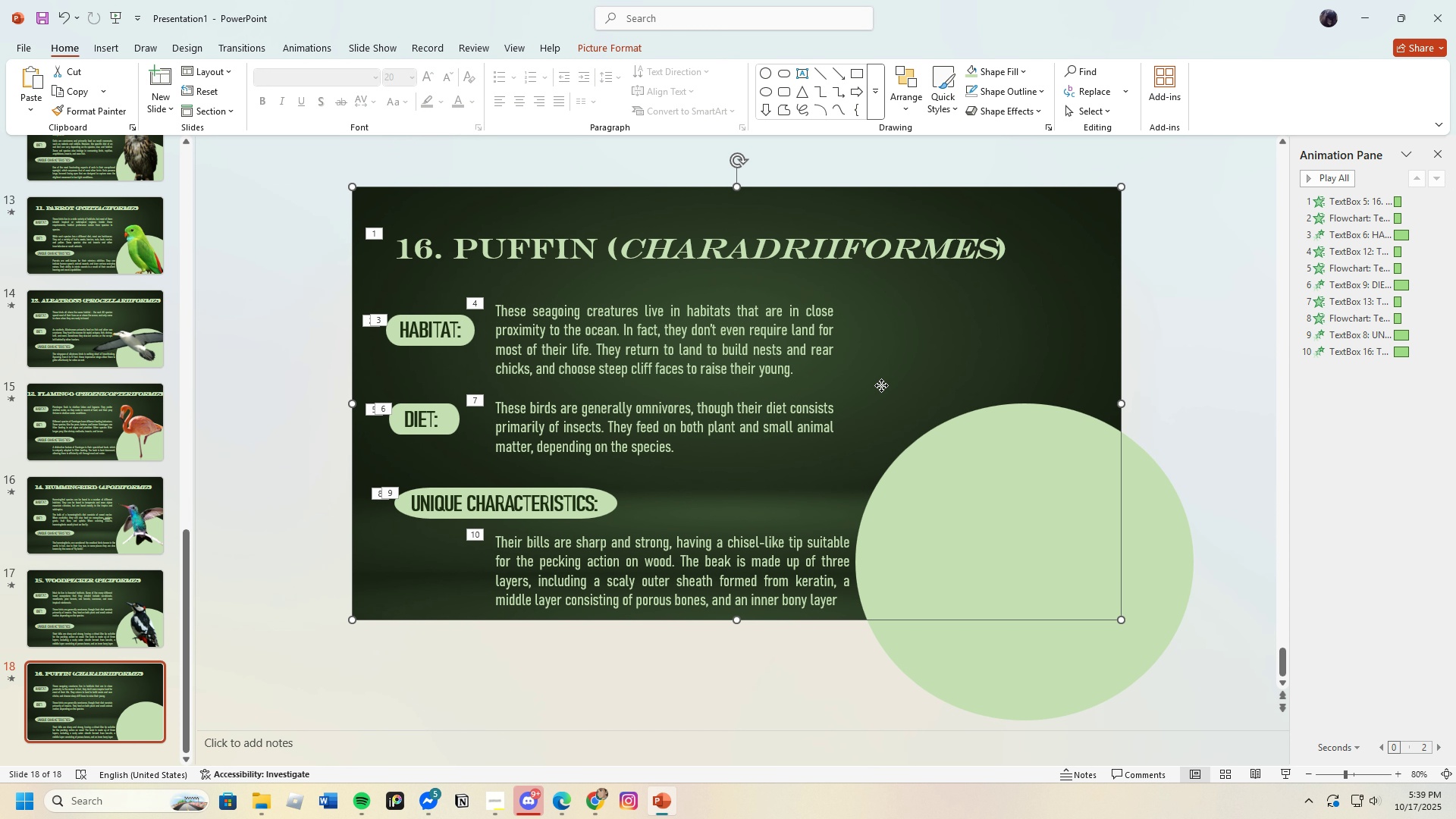 
left_click([881, 385])
 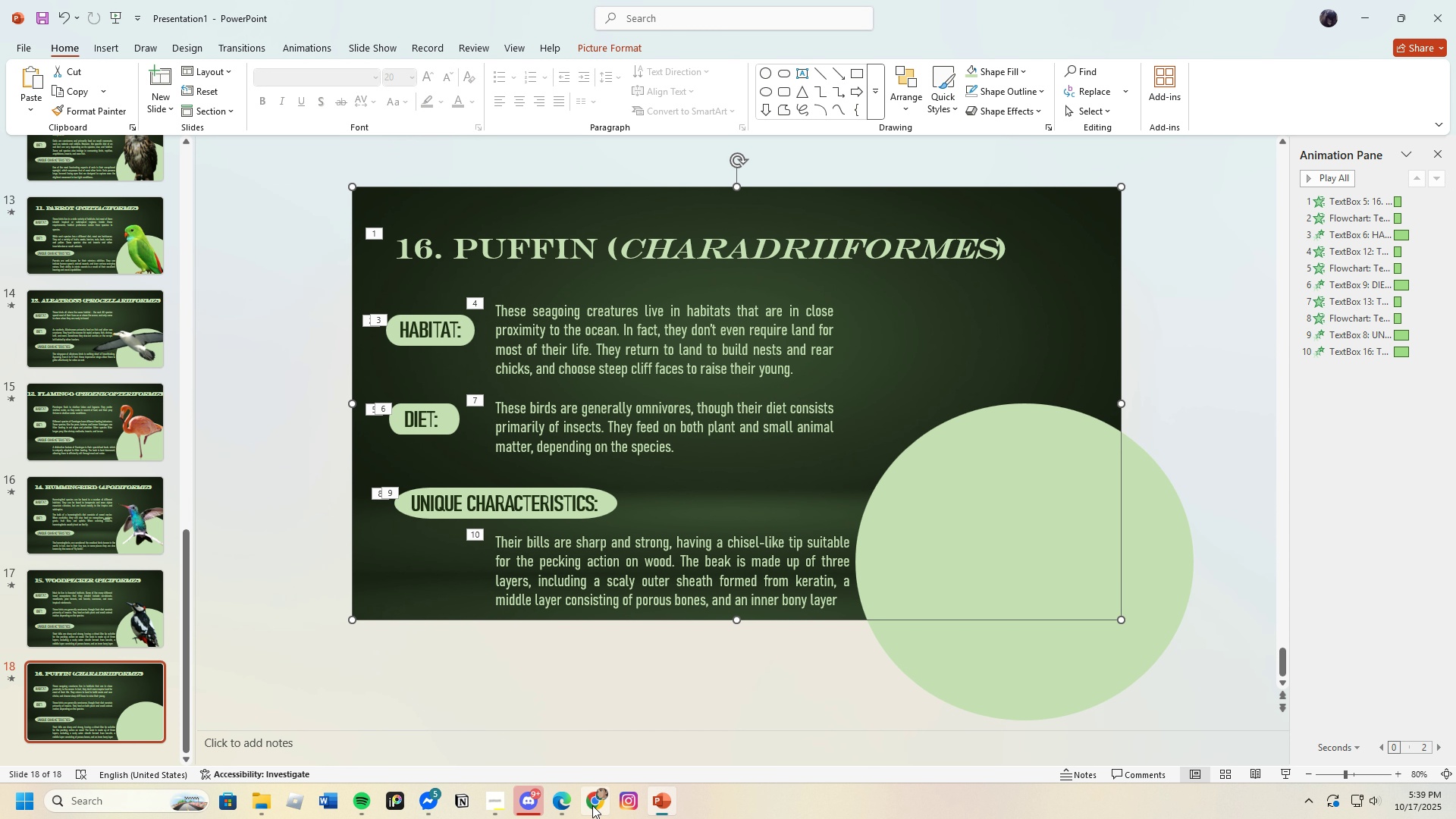 
left_click([592, 805])
 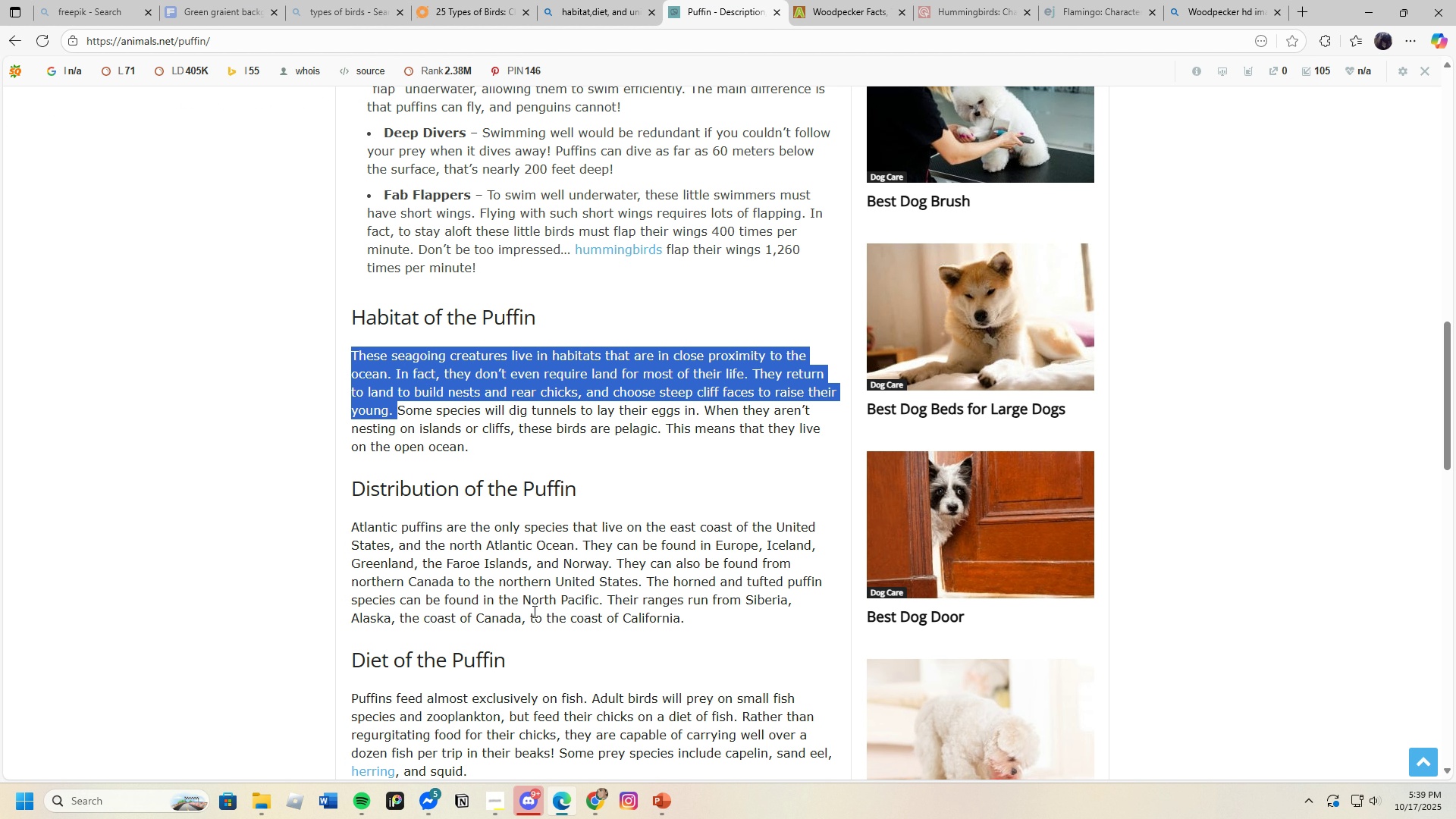 
scroll: coordinate [509, 617], scroll_direction: down, amount: 4.0
 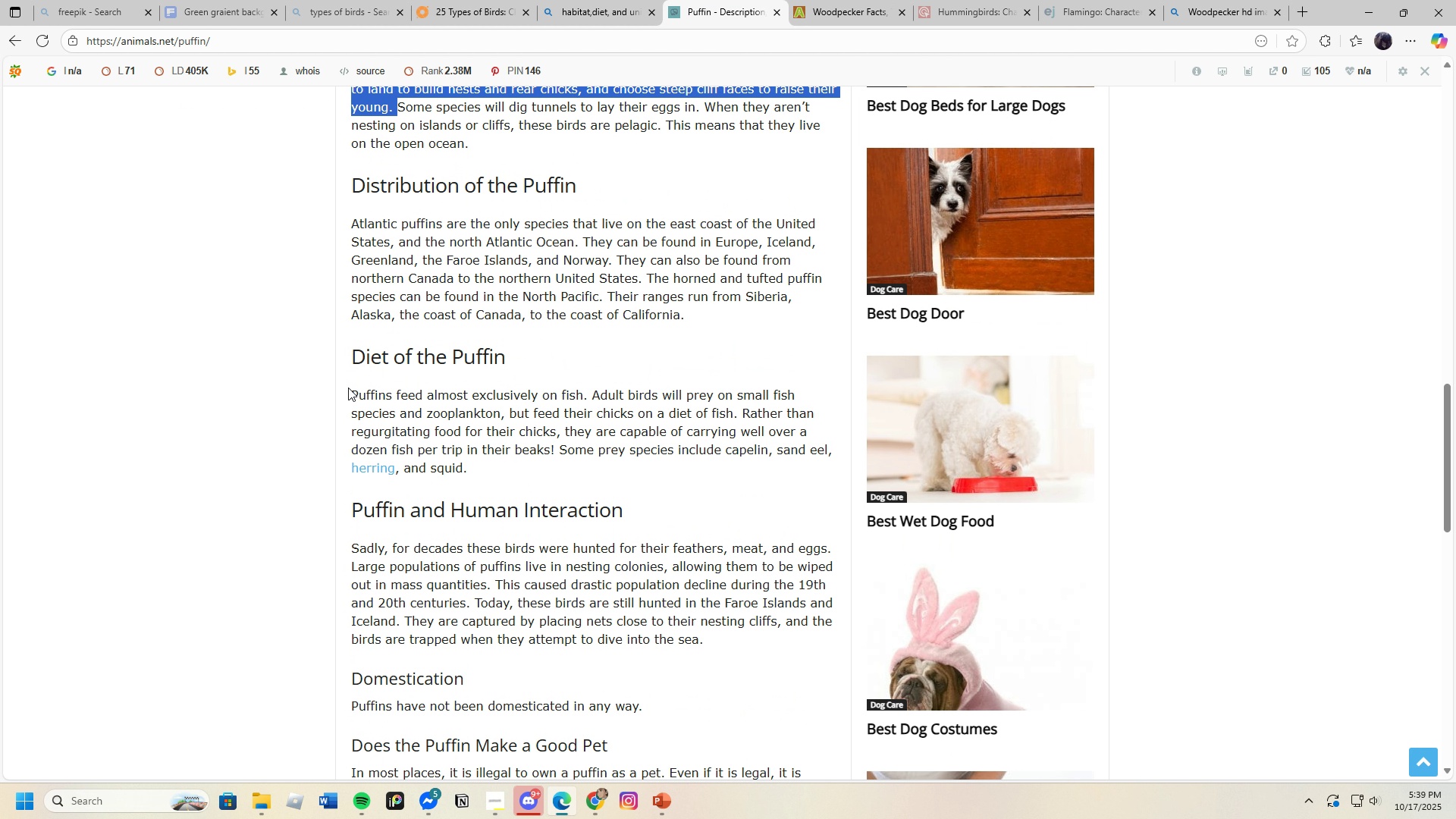 
left_click_drag(start_coordinate=[350, 389], to_coordinate=[736, 415])
 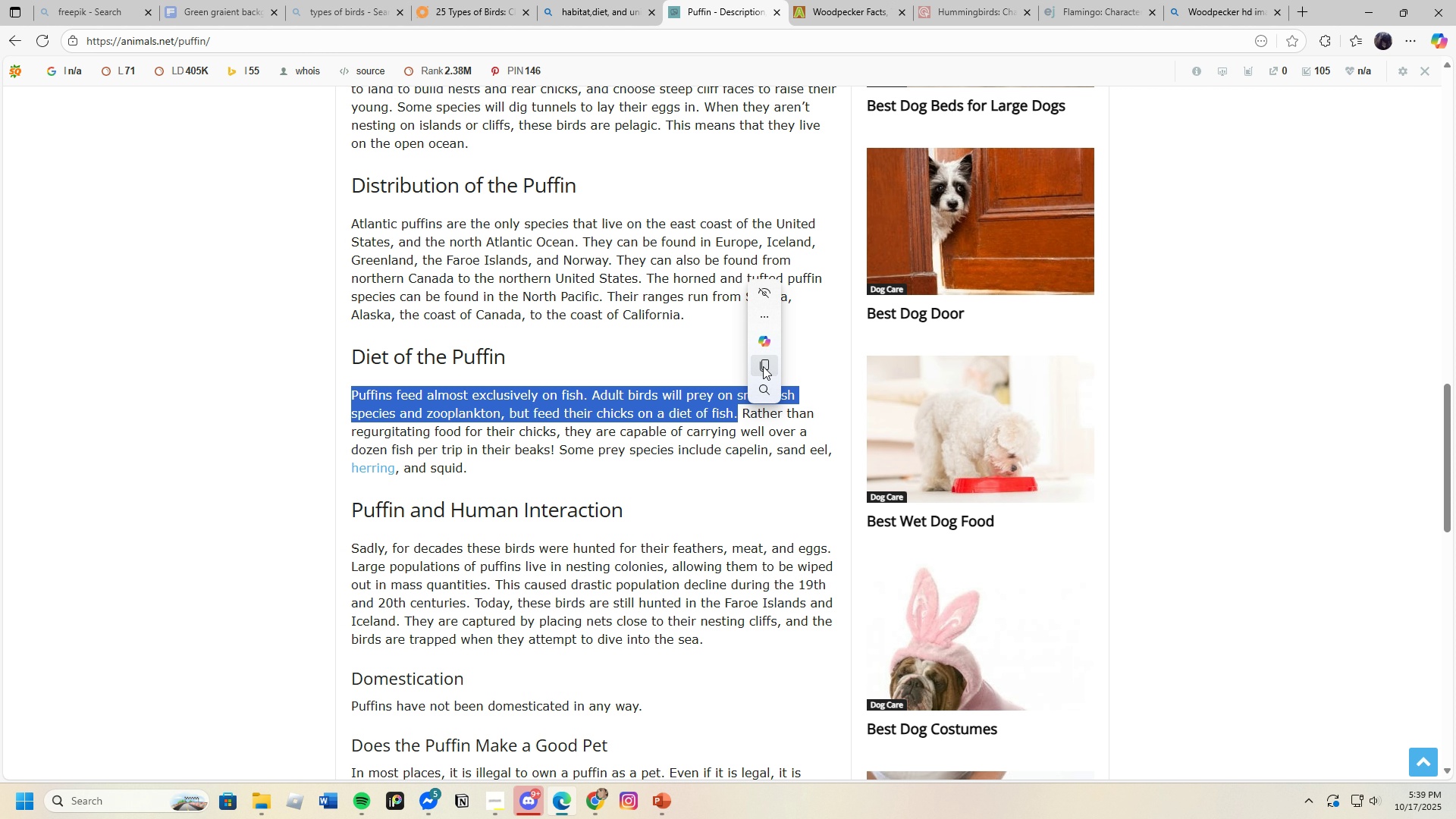 
left_click([763, 366])
 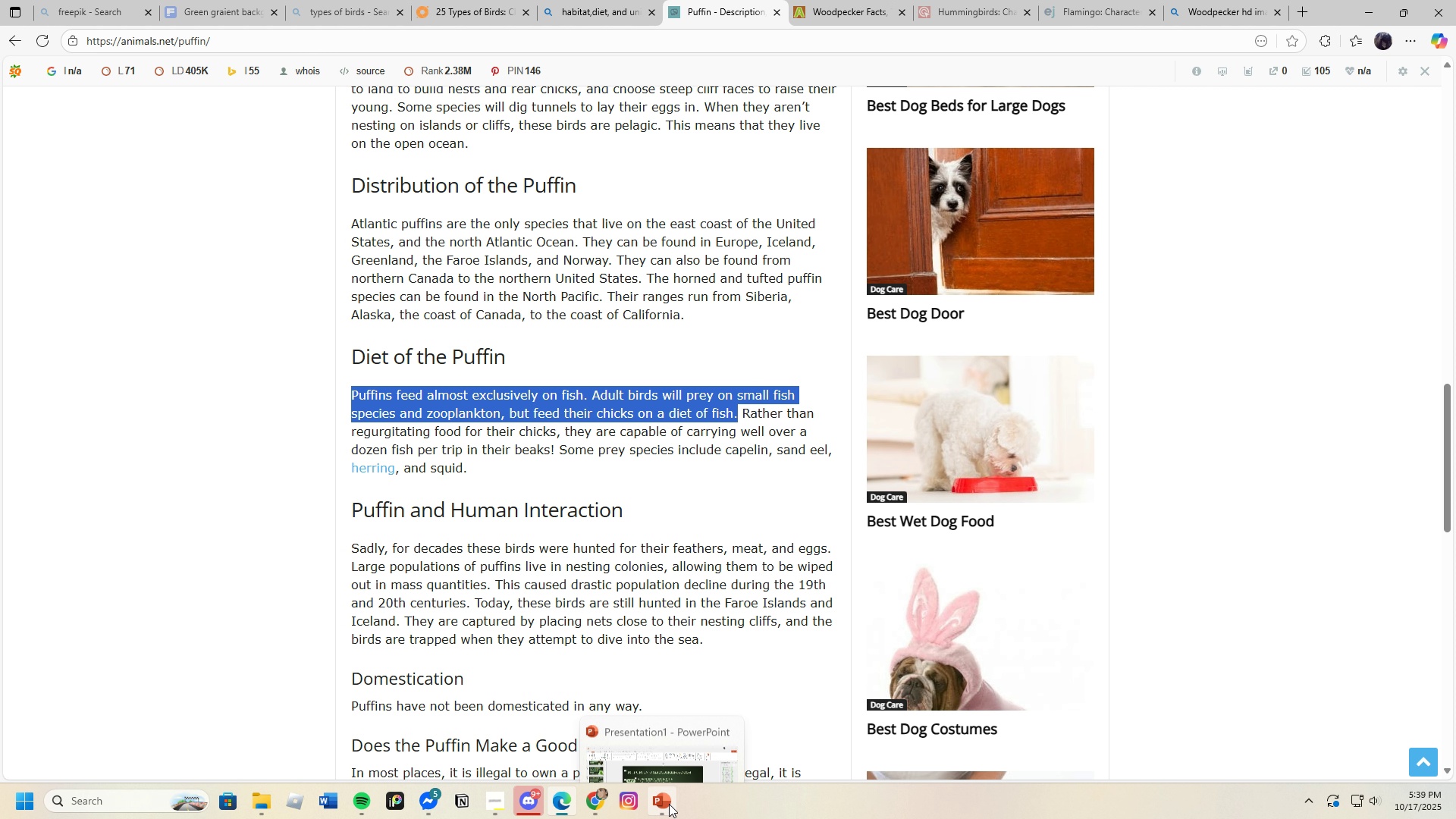 
left_click([669, 804])
 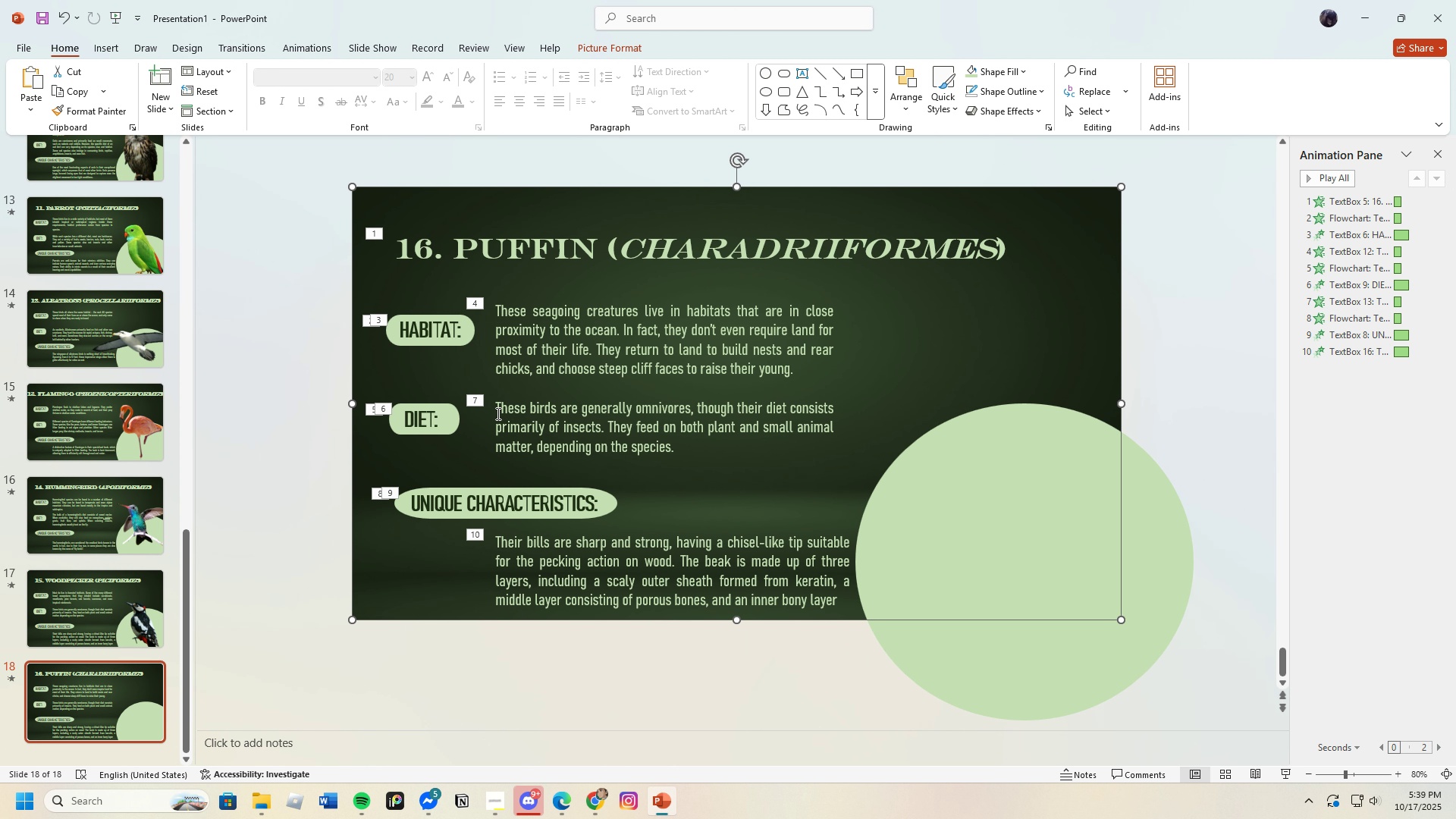 
left_click_drag(start_coordinate=[497, 412], to_coordinate=[744, 474])
 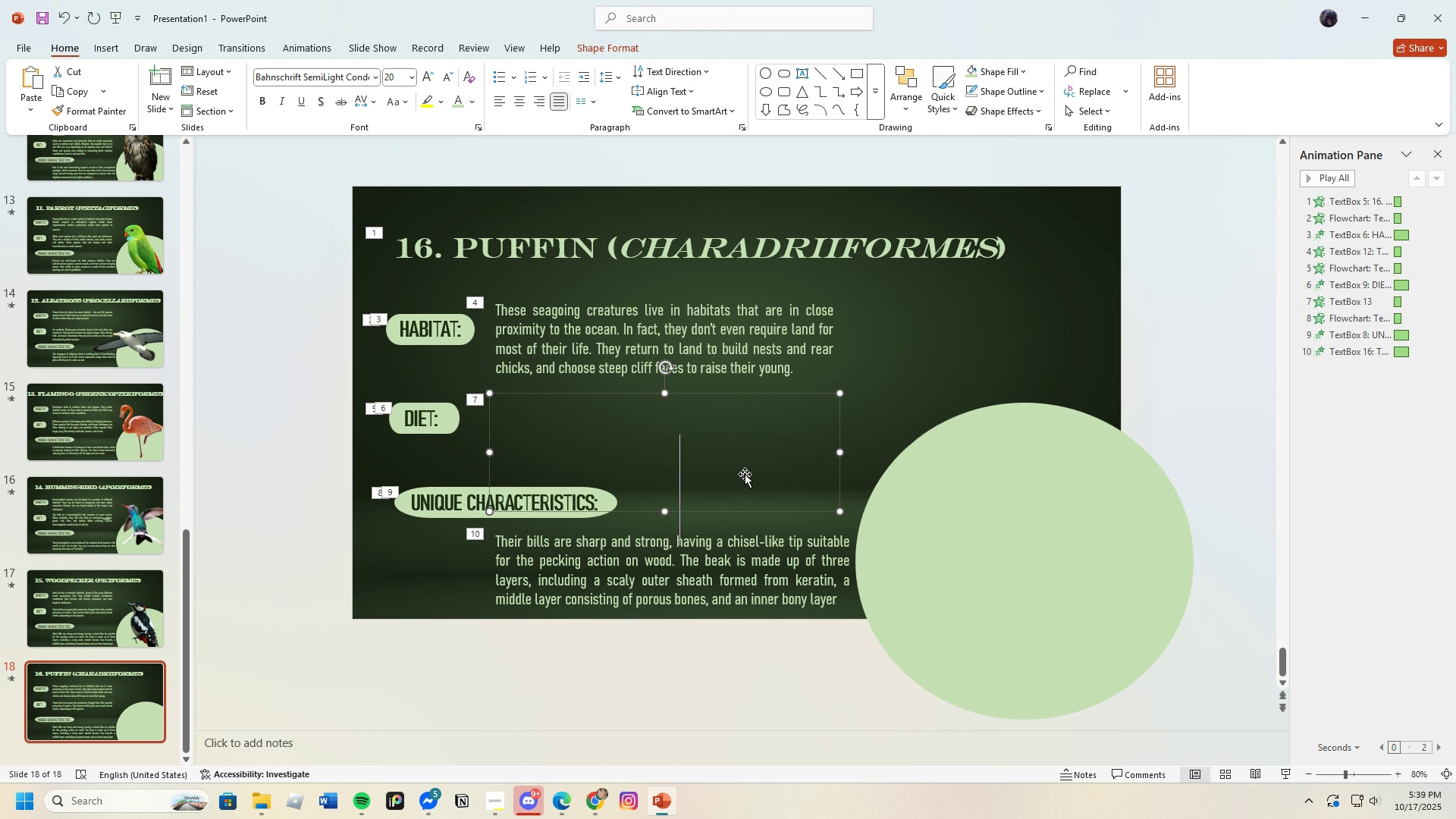 
key(Backspace)
 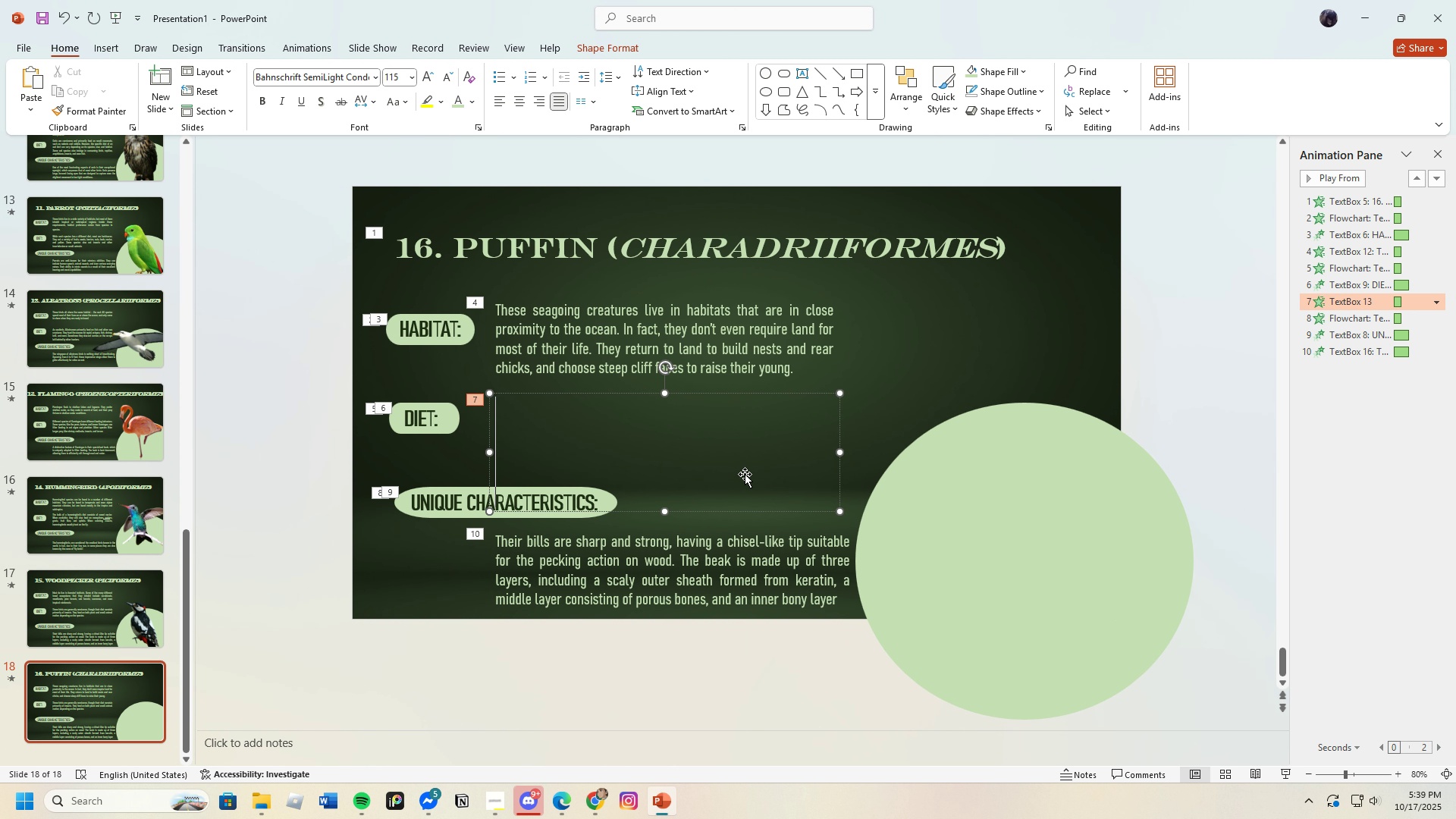 
key(Control+V)
 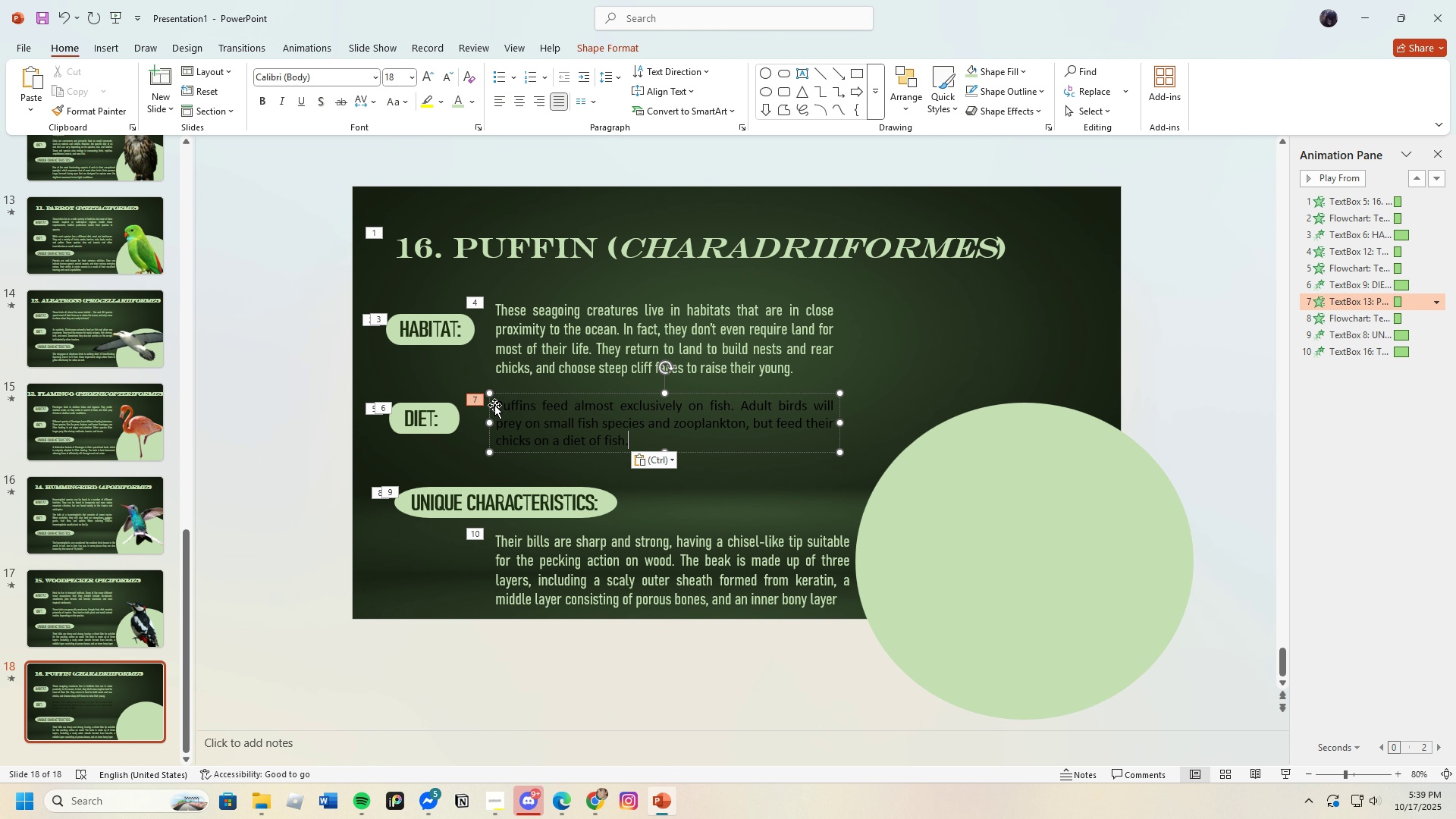 
left_click_drag(start_coordinate=[497, 404], to_coordinate=[738, 461])
 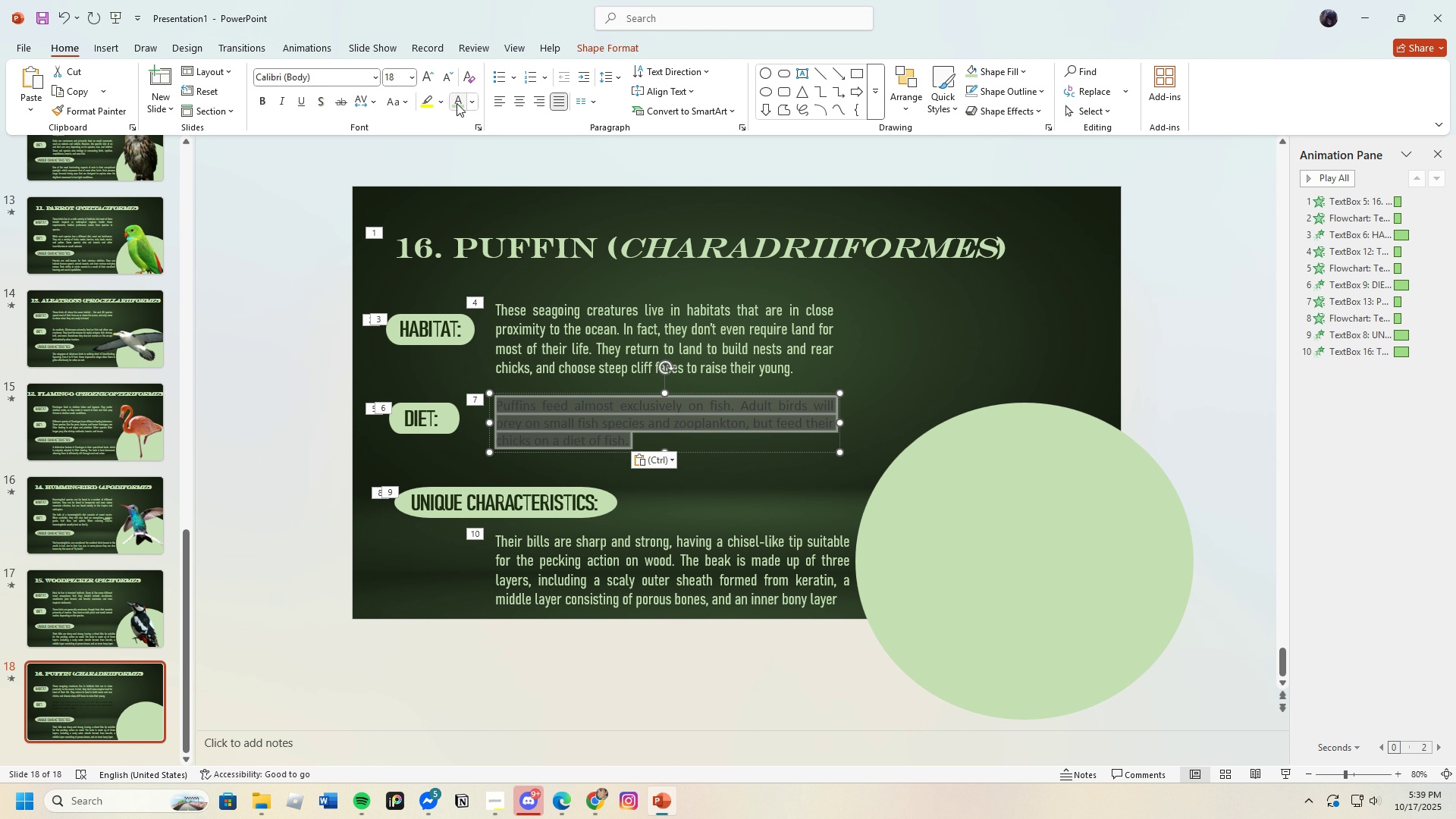 
left_click([457, 103])
 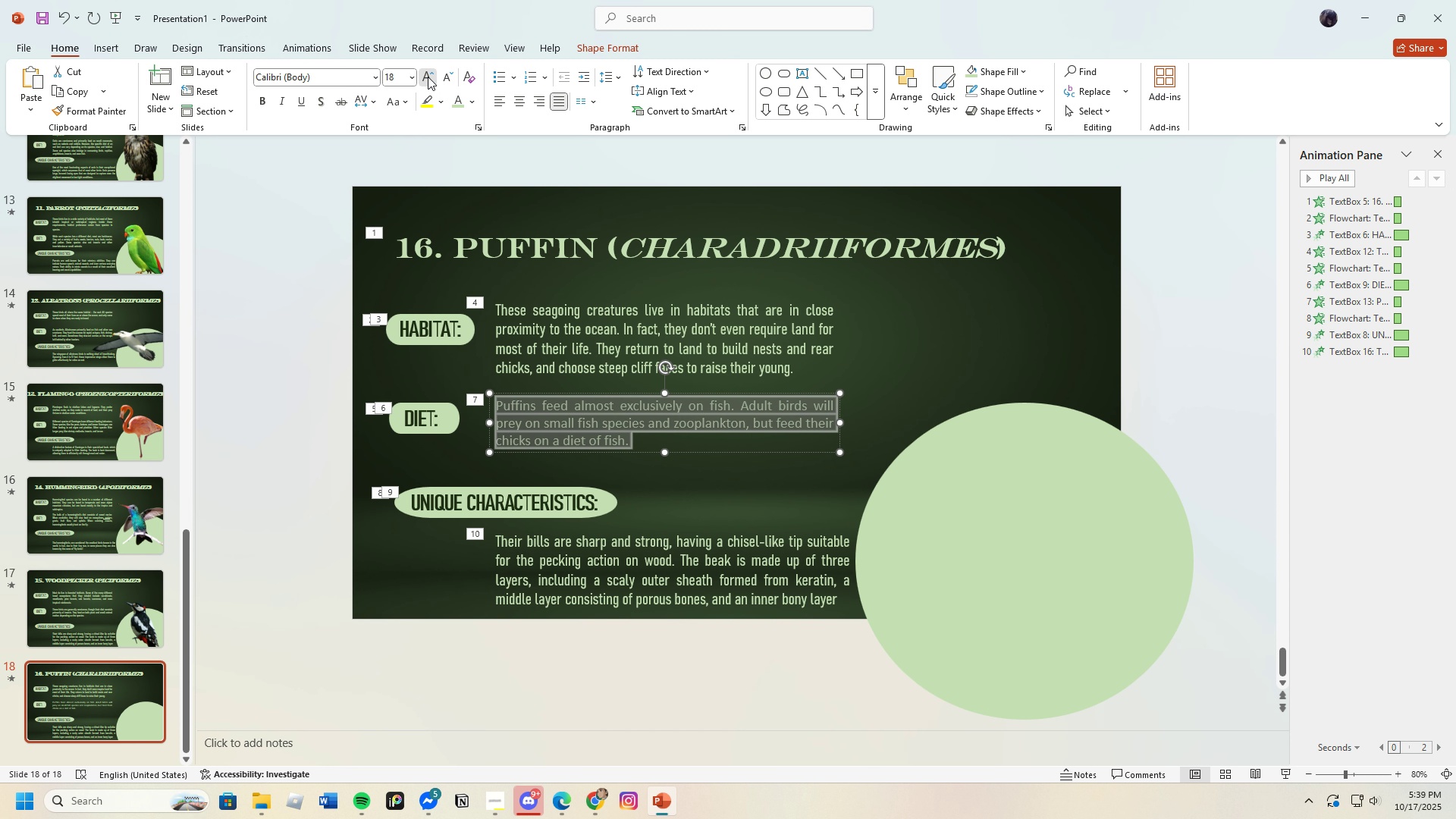 
left_click([428, 77])
 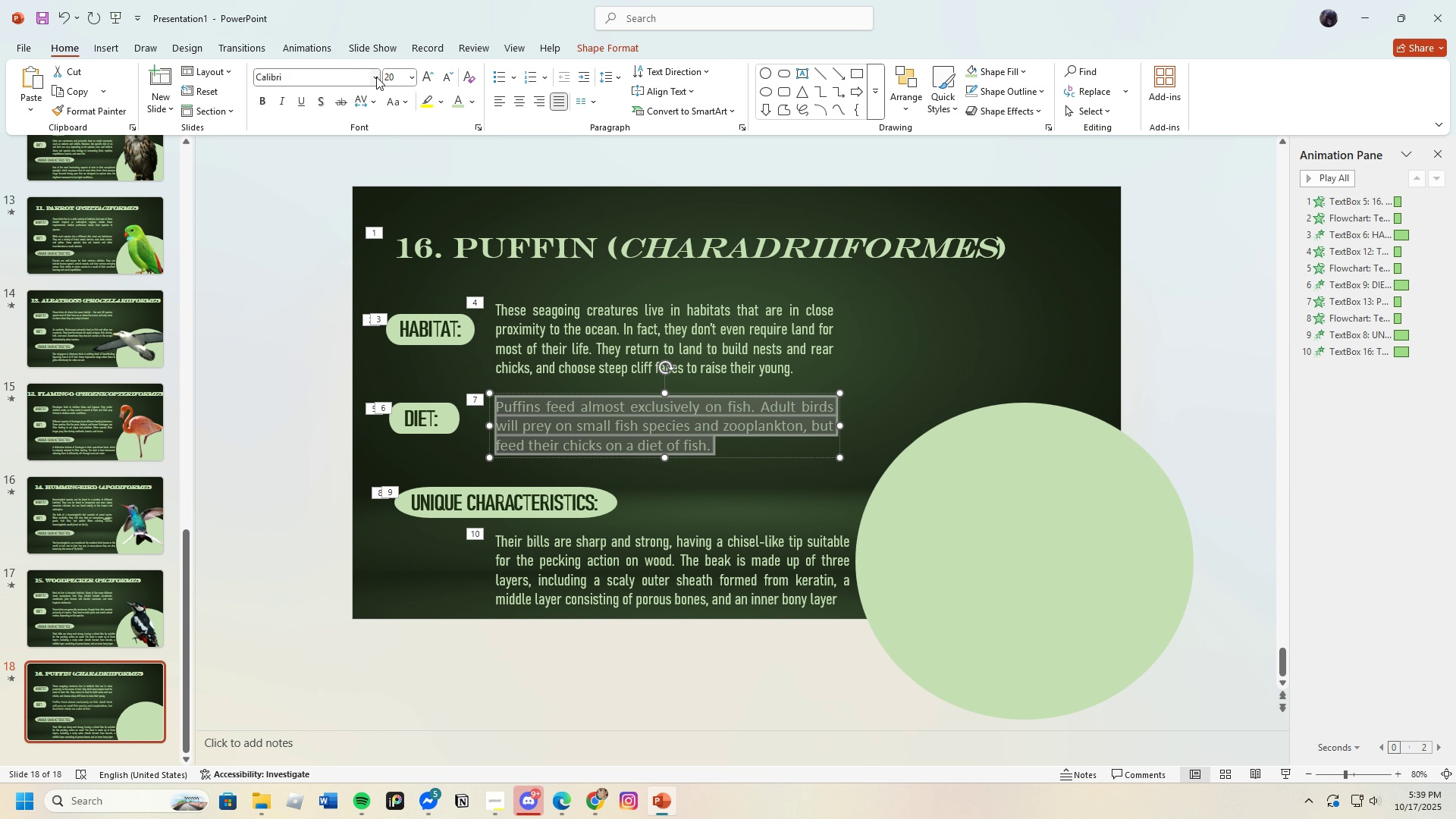 
left_click([376, 77])
 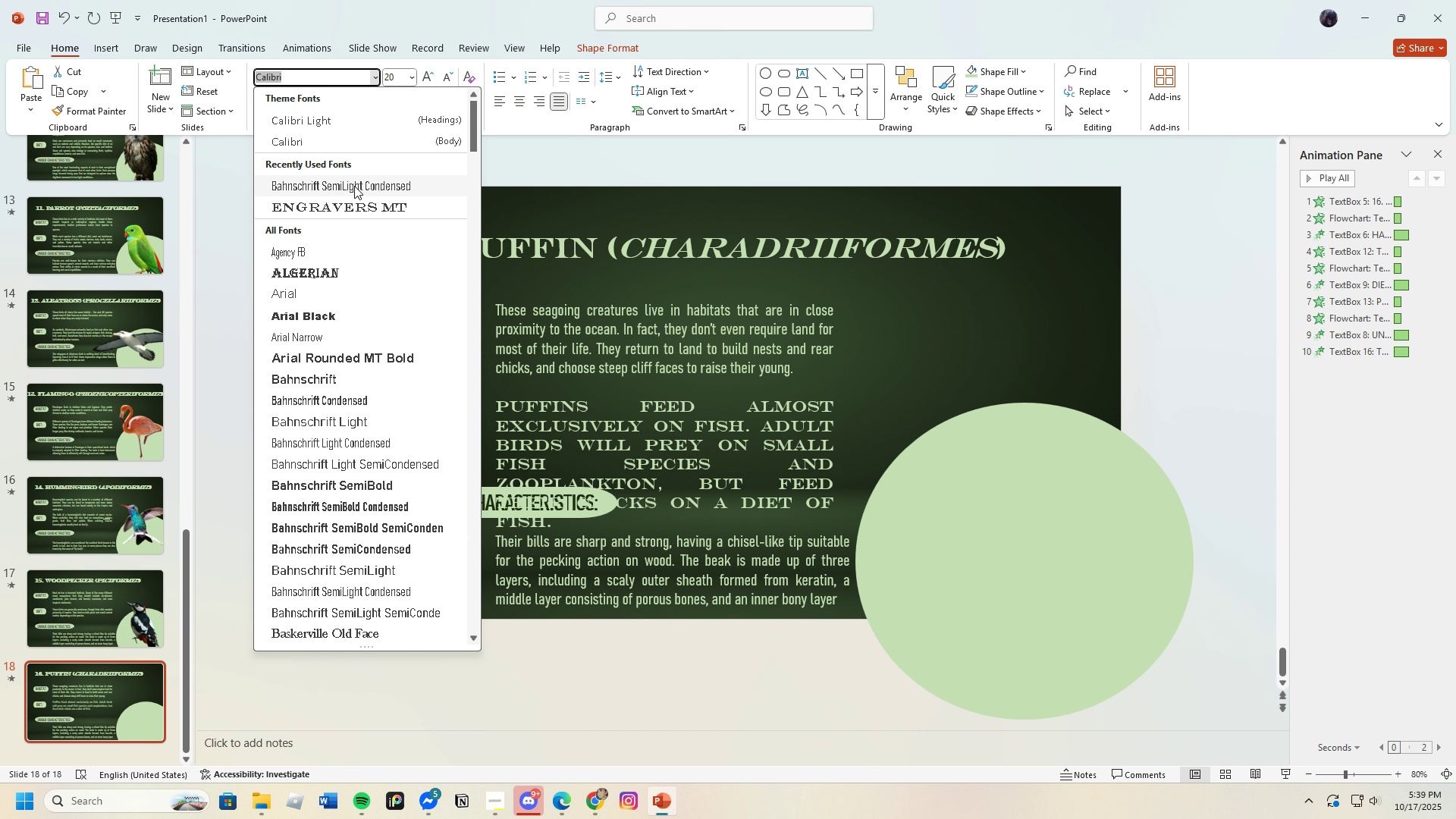 
left_click([354, 186])
 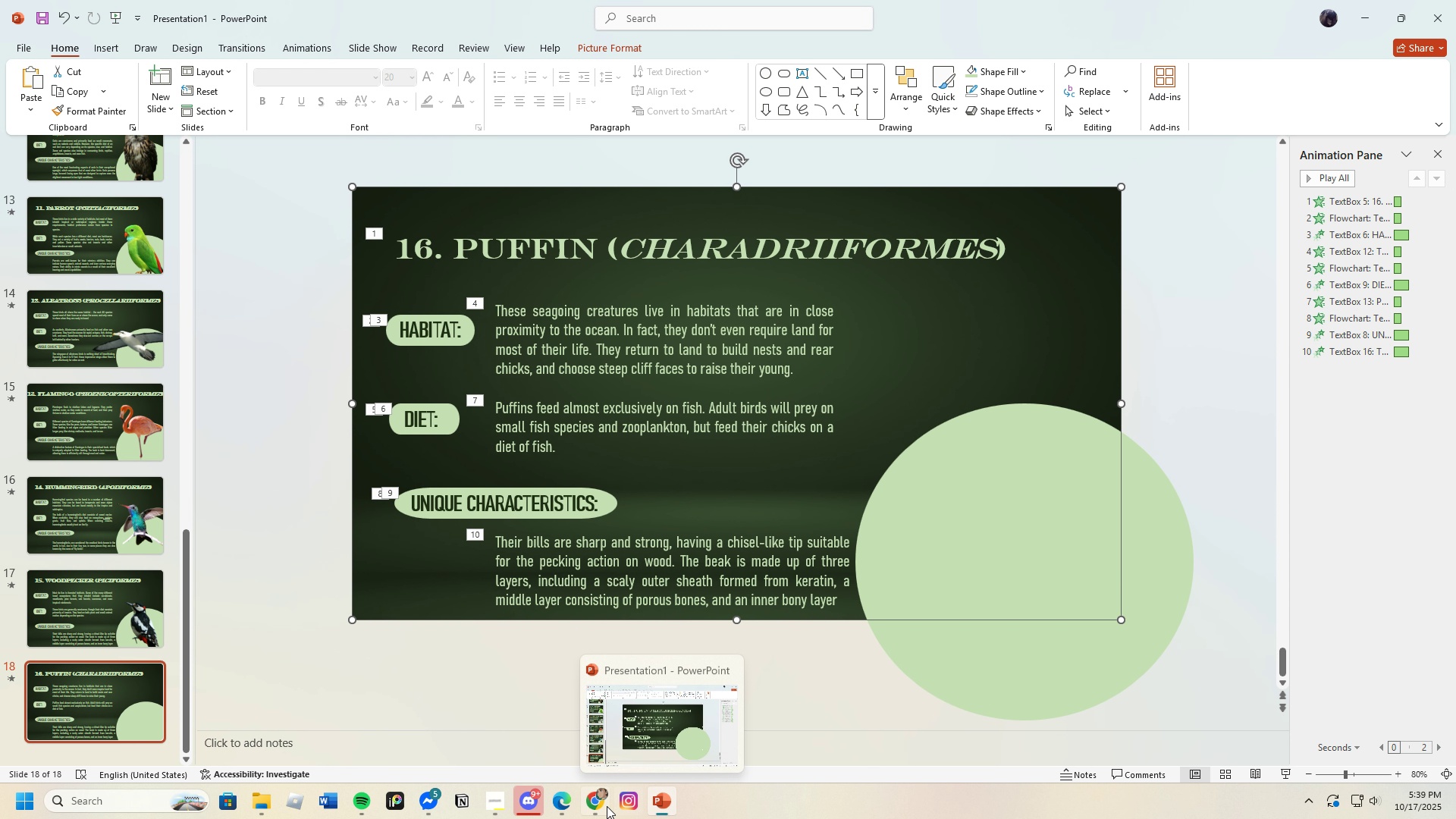 
left_click([560, 806])
 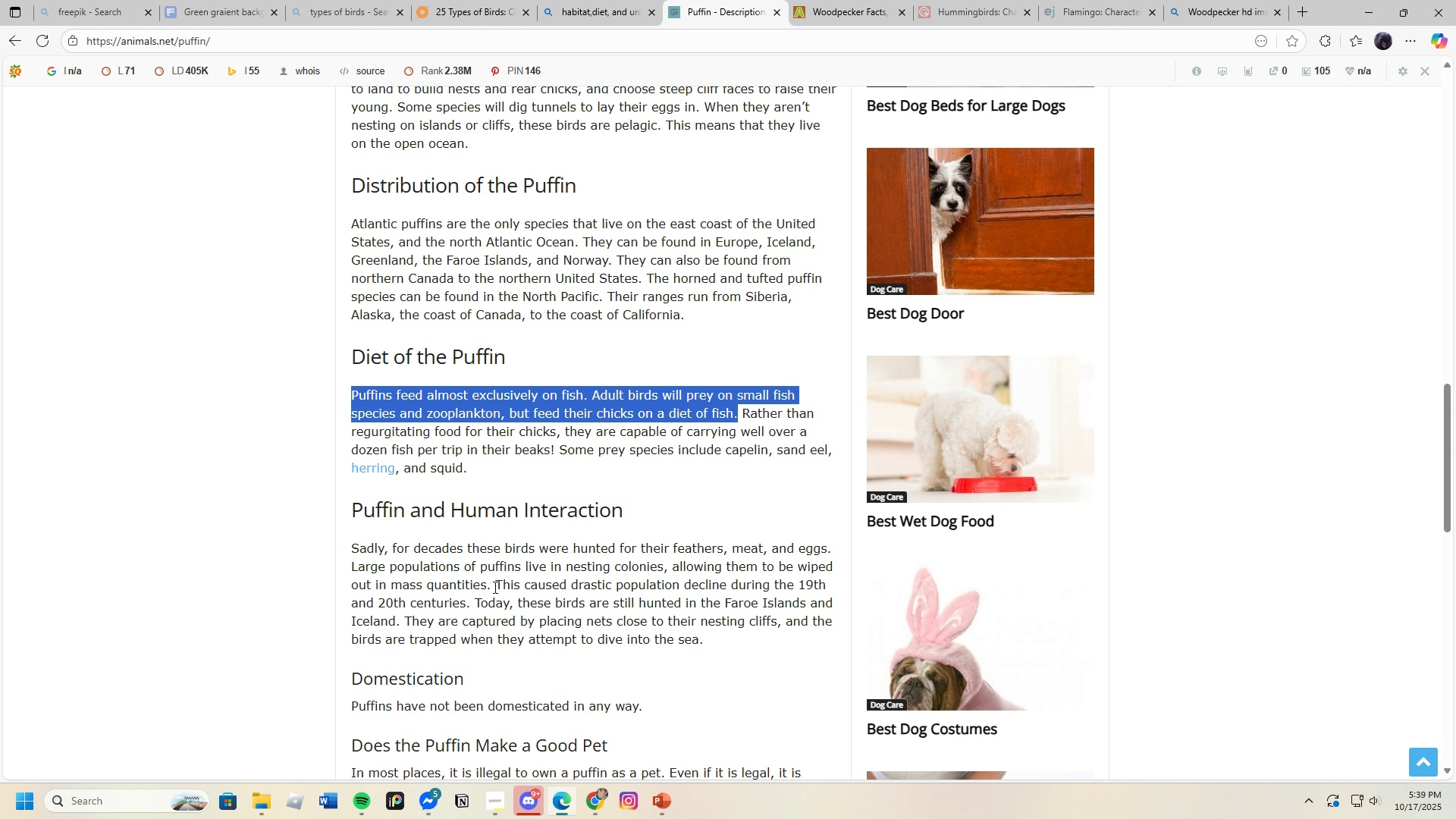 
scroll: coordinate [494, 586], scroll_direction: up, amount: 10.0
 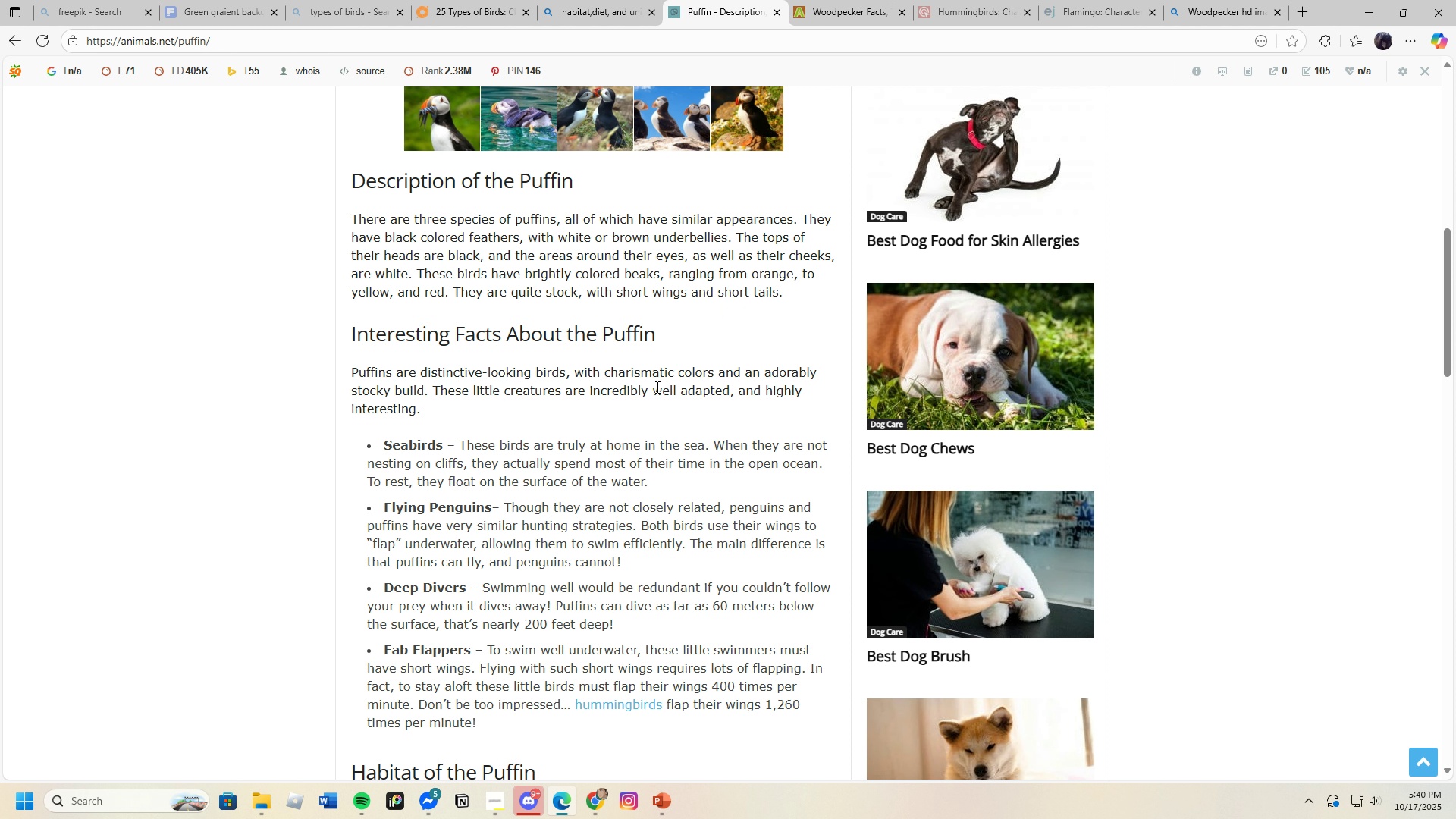 
wait(14.43)
 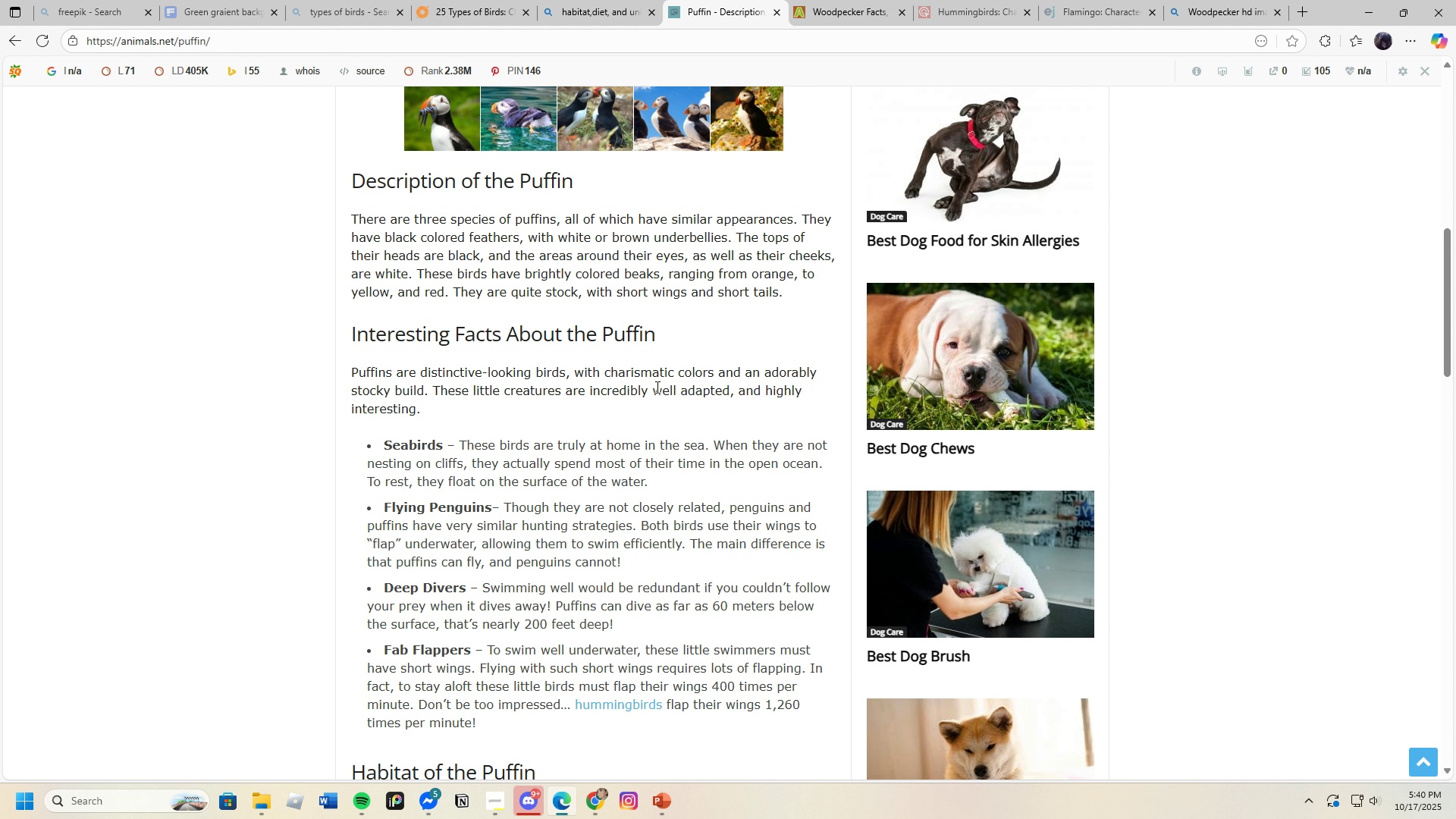 
left_click([8, 34])
 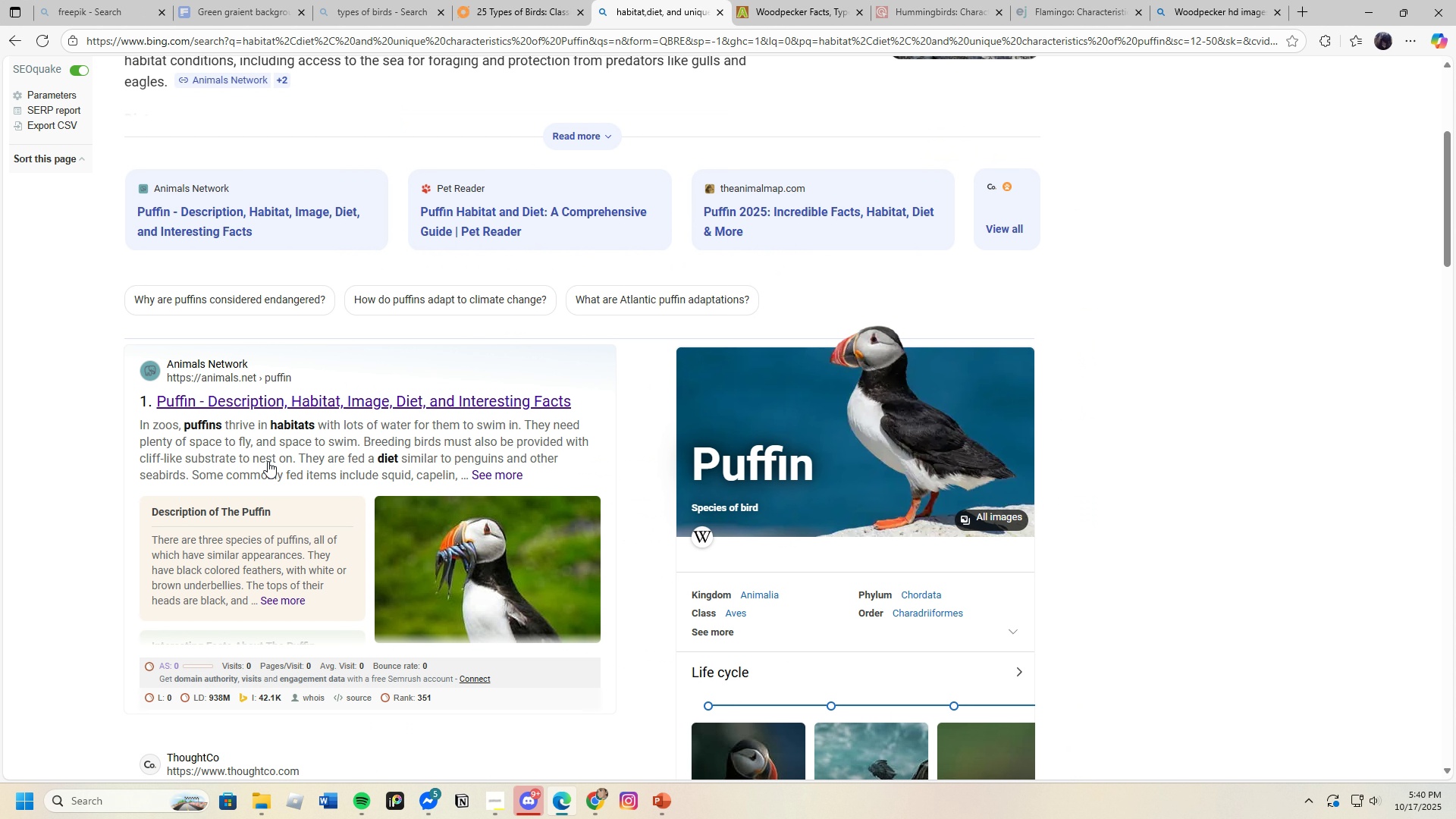 
scroll: coordinate [256, 448], scroll_direction: down, amount: 8.0
 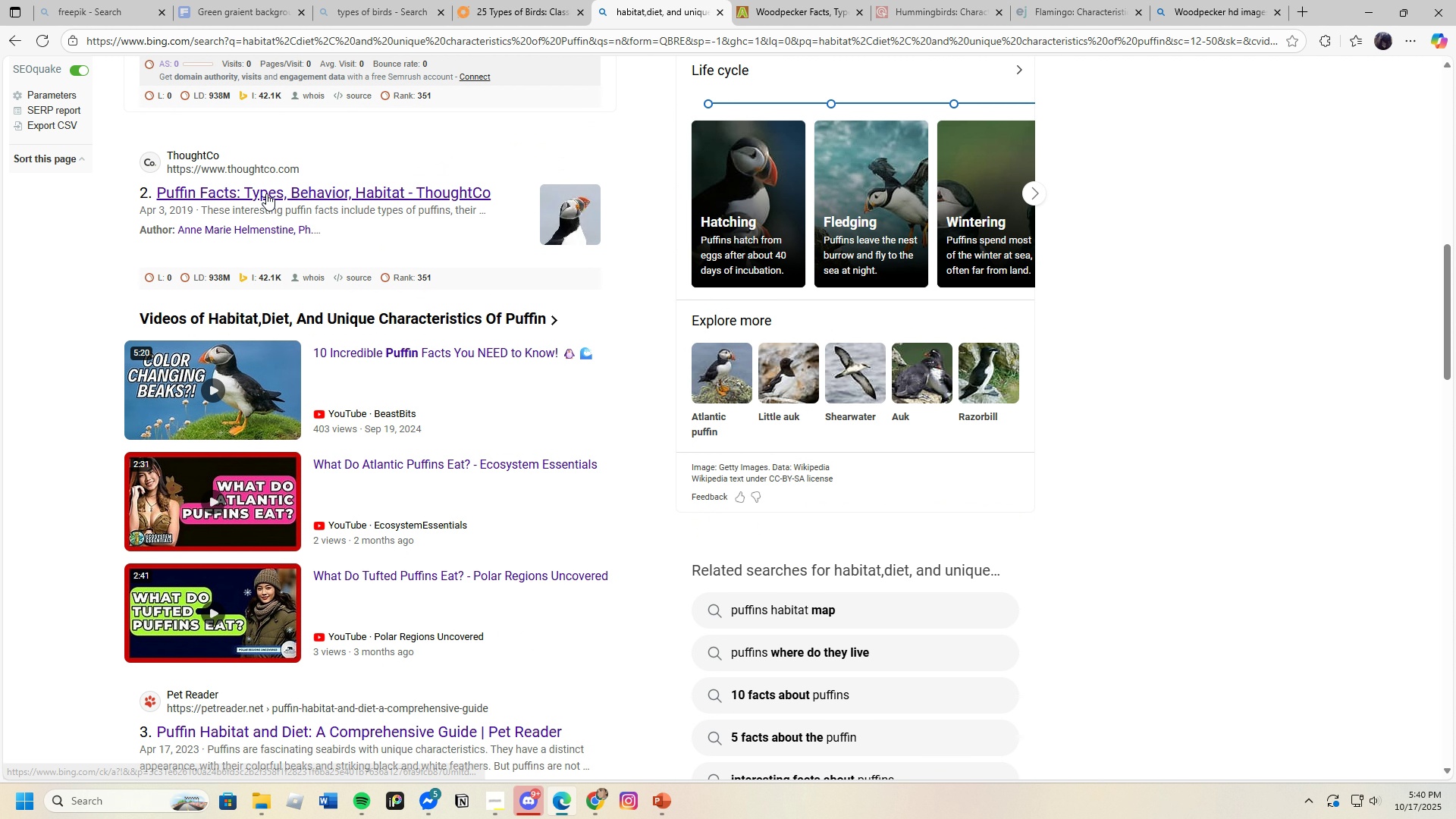 
left_click([266, 193])
 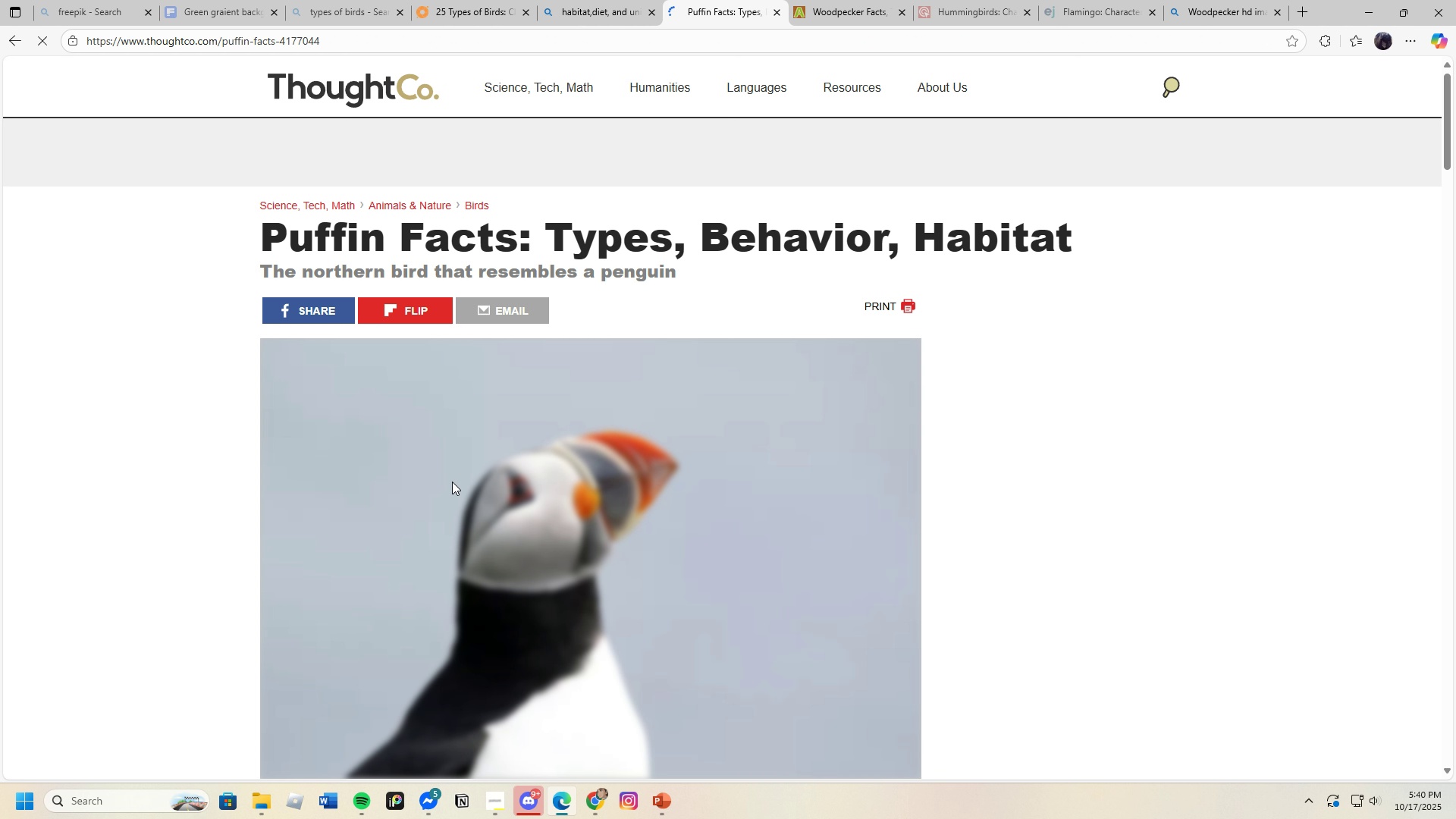 
scroll: coordinate [523, 578], scroll_direction: down, amount: 9.0
 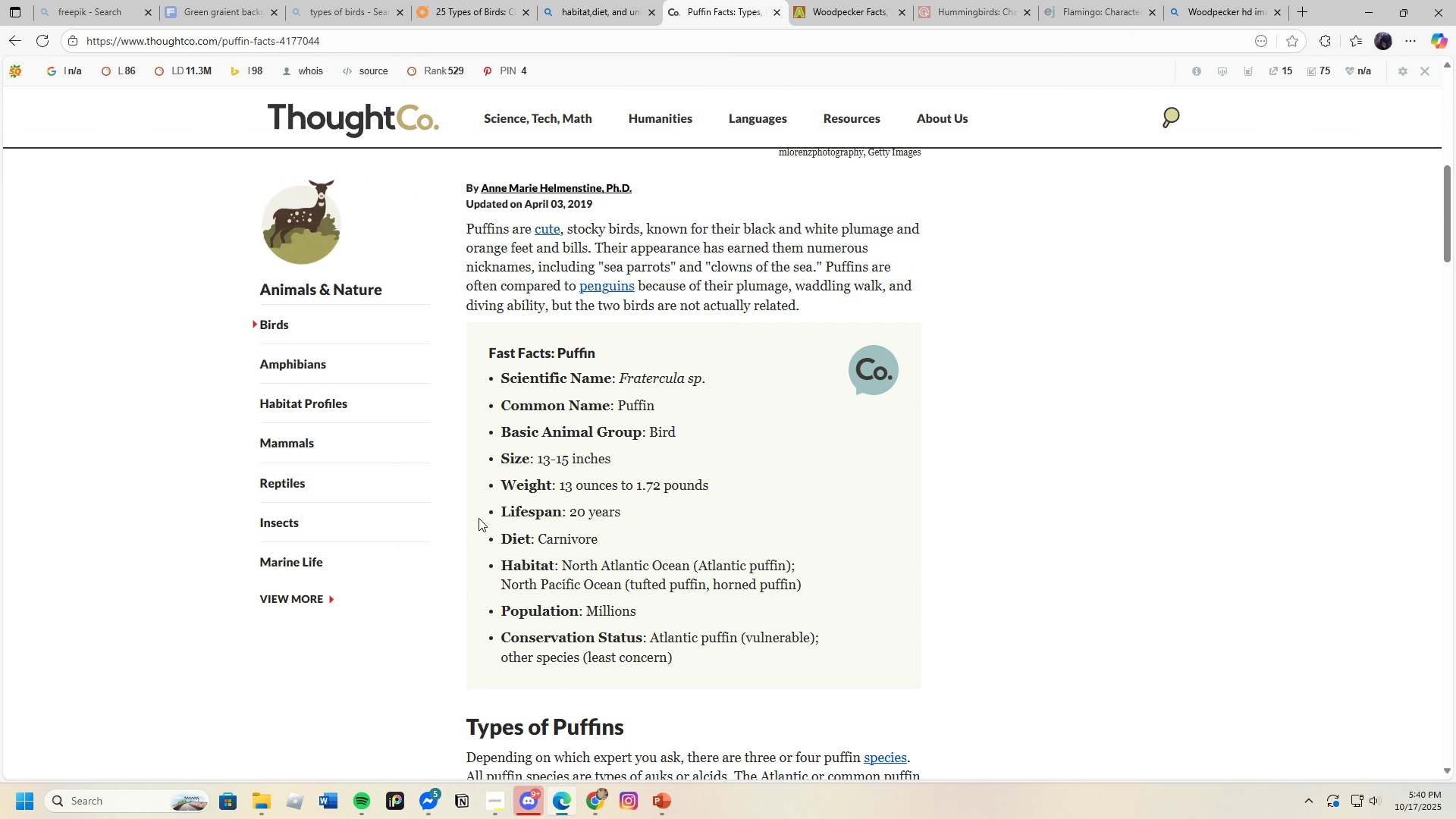 
wait(8.21)
 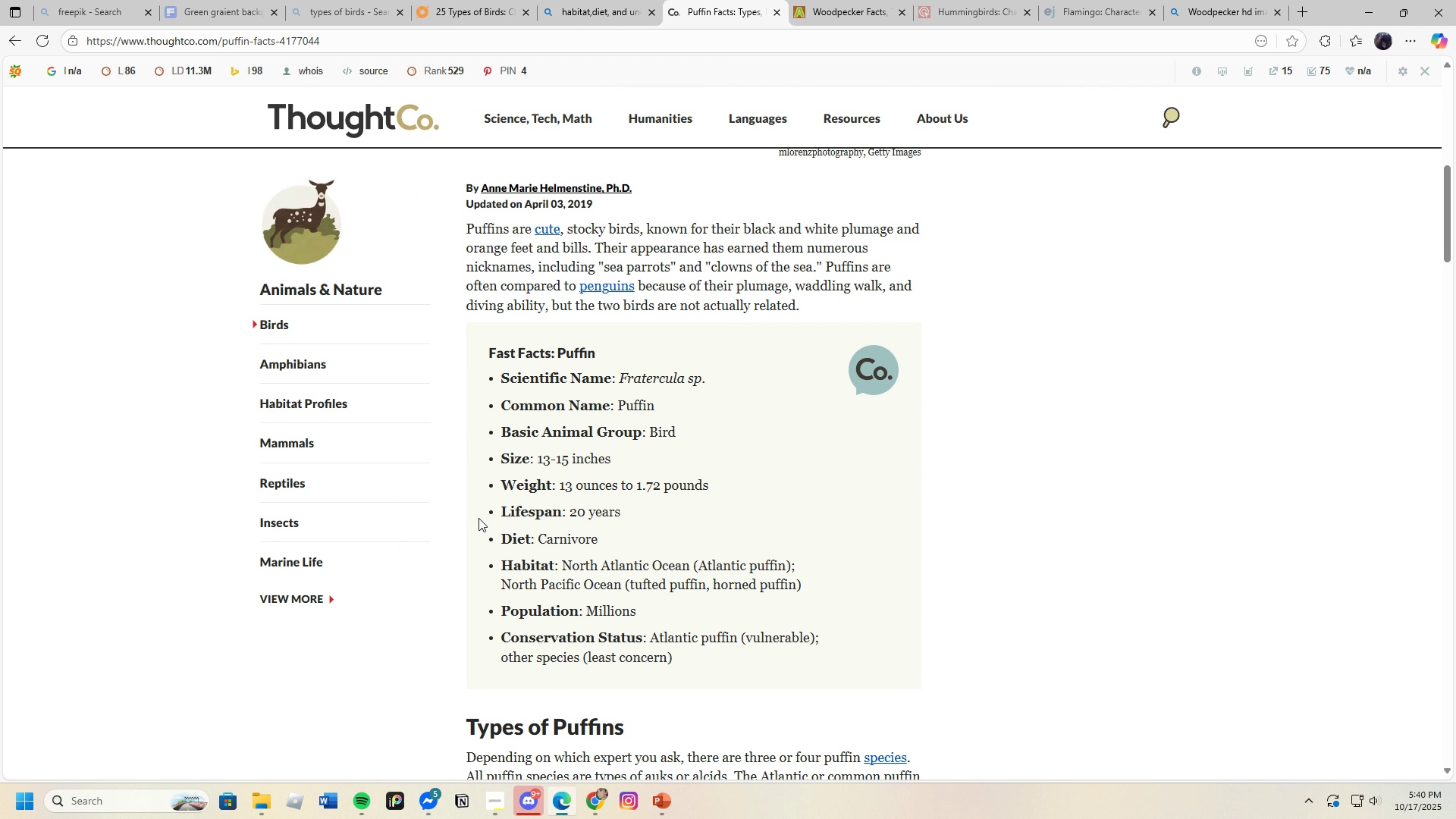 
scroll: coordinate [704, 566], scroll_direction: down, amount: 15.0
 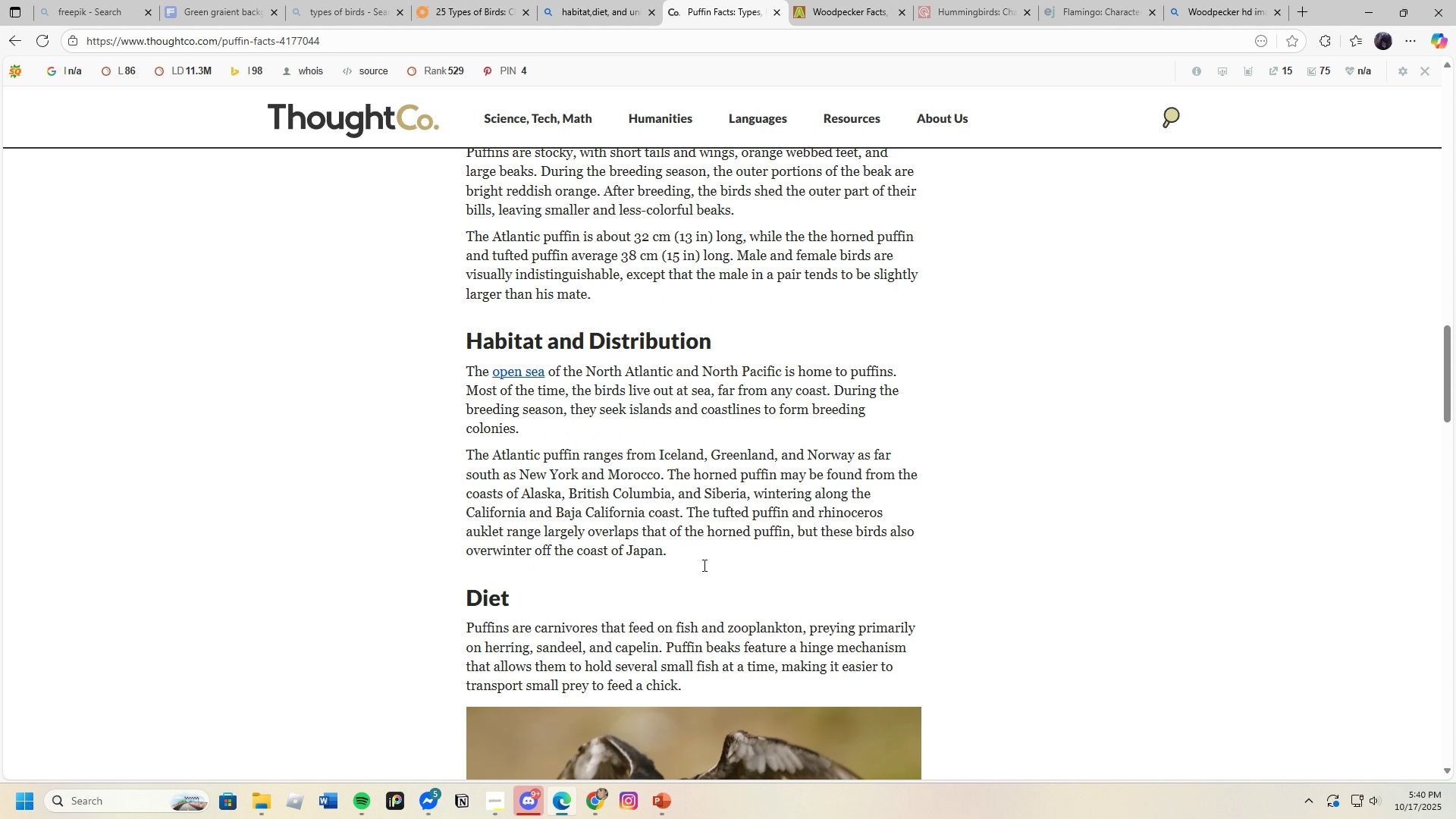 
scroll: coordinate [702, 563], scroll_direction: down, amount: 22.0
 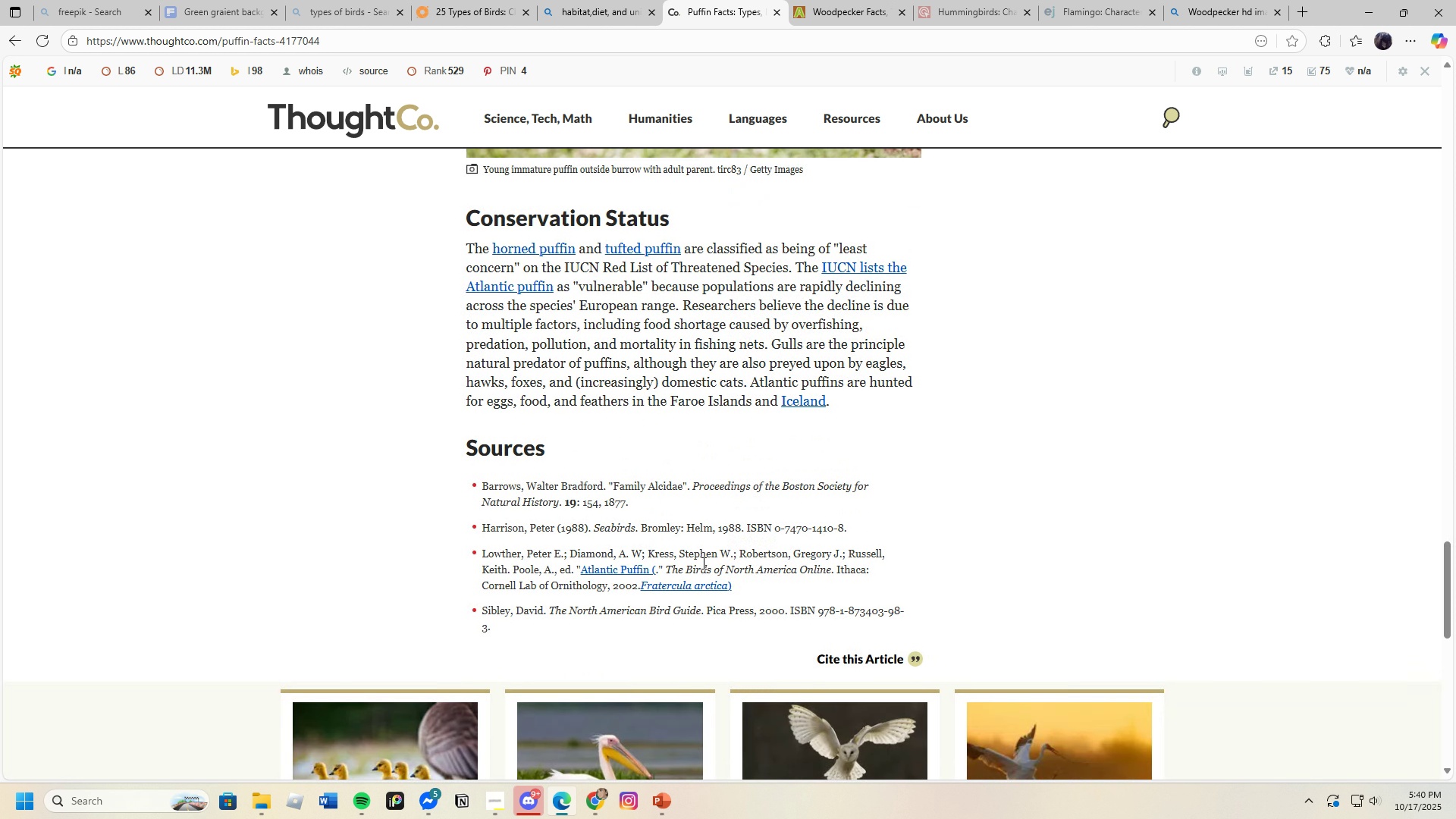 
scroll: coordinate [468, 466], scroll_direction: up, amount: 24.0
 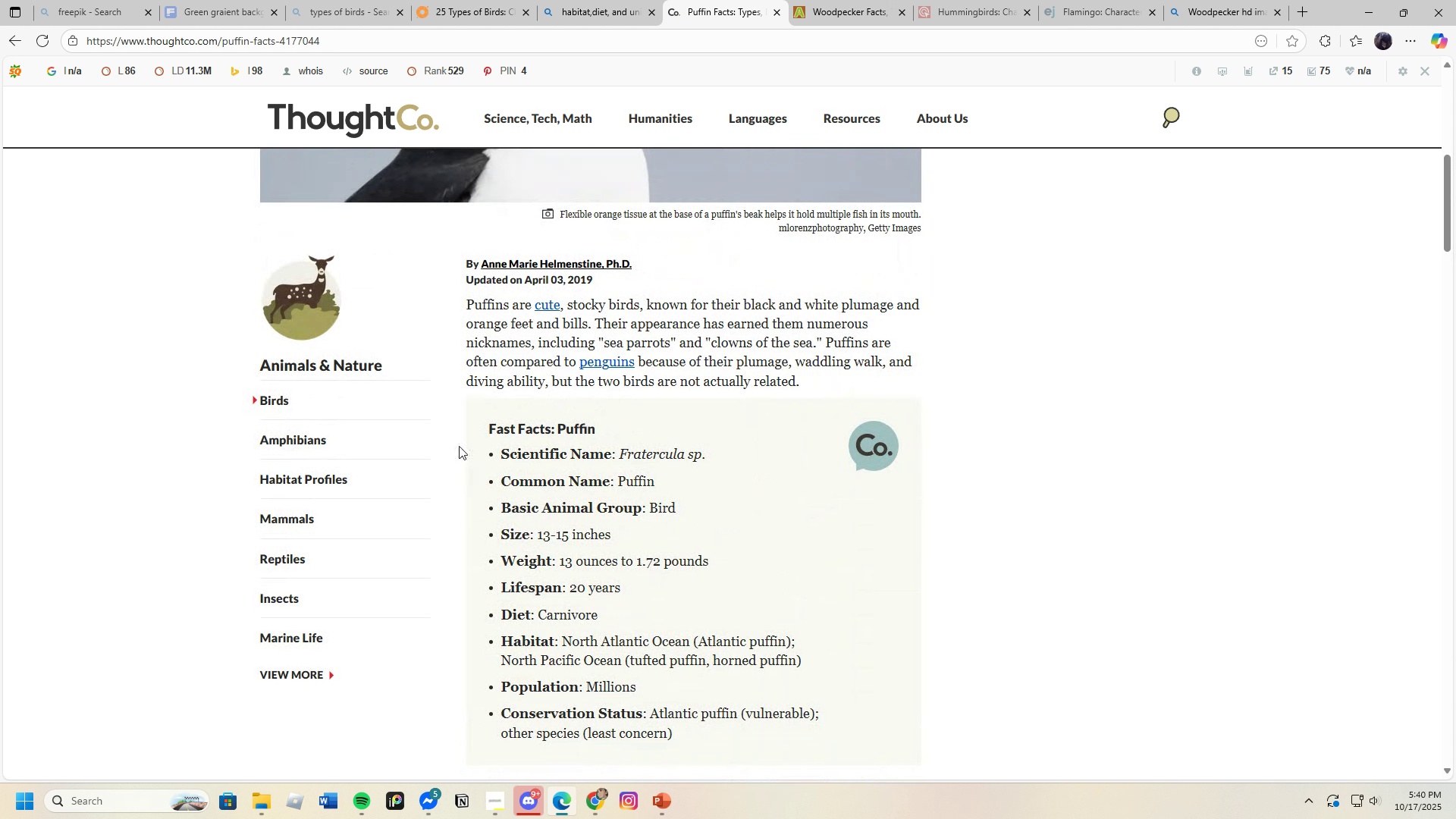 
mouse_move([432, 285])
 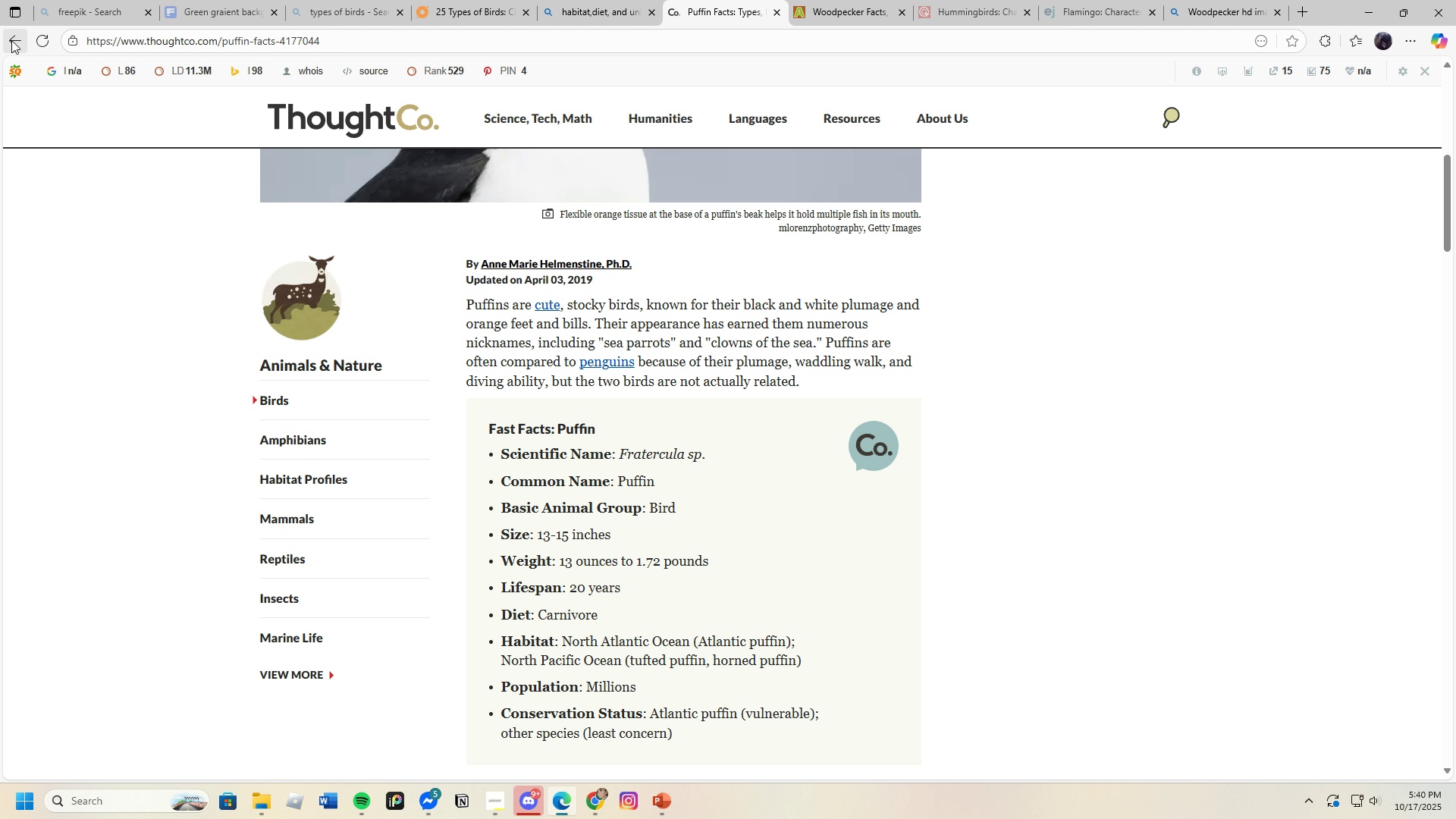 
left_click([11, 40])
 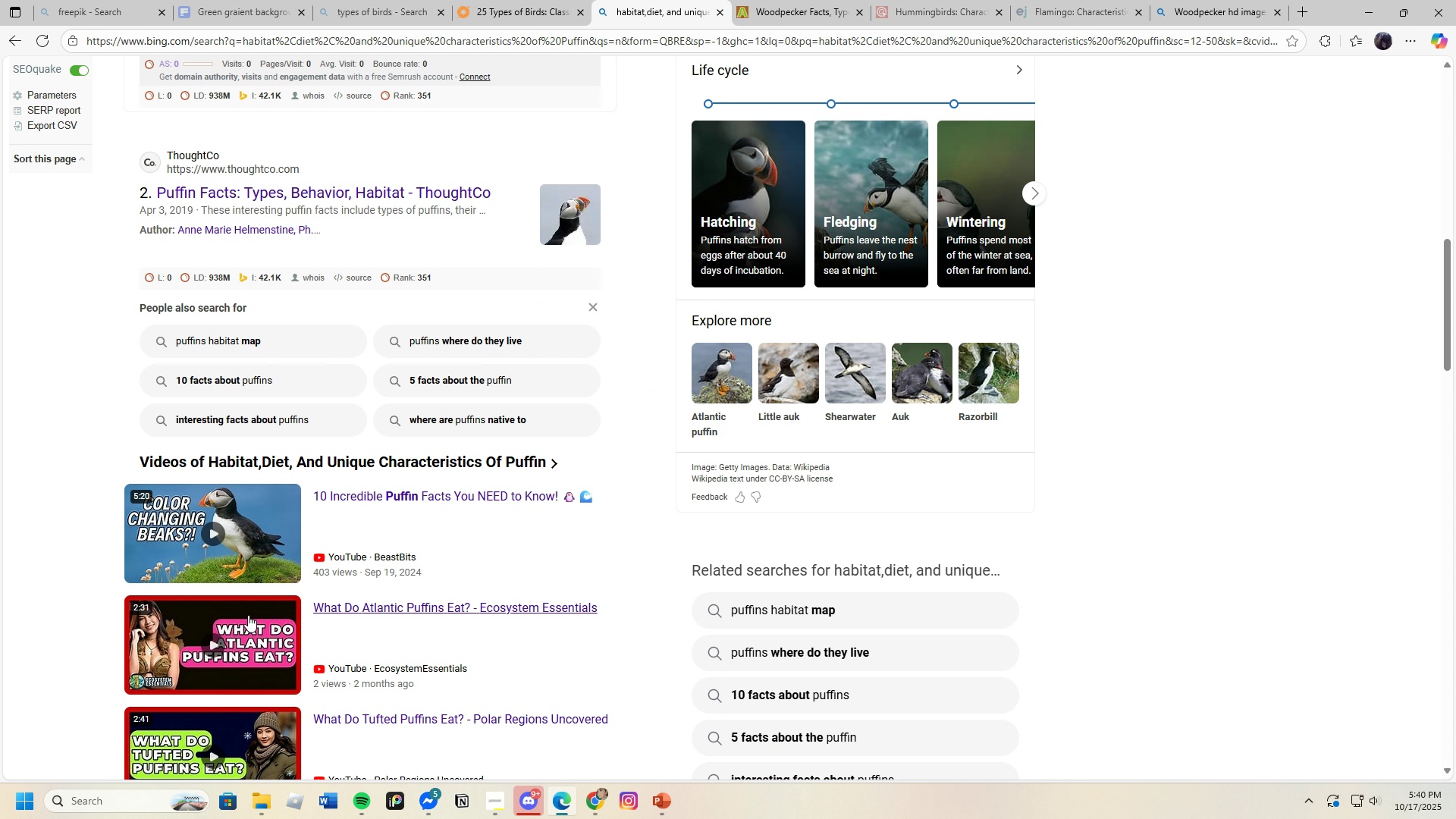 
scroll: coordinate [267, 605], scroll_direction: down, amount: 8.0
 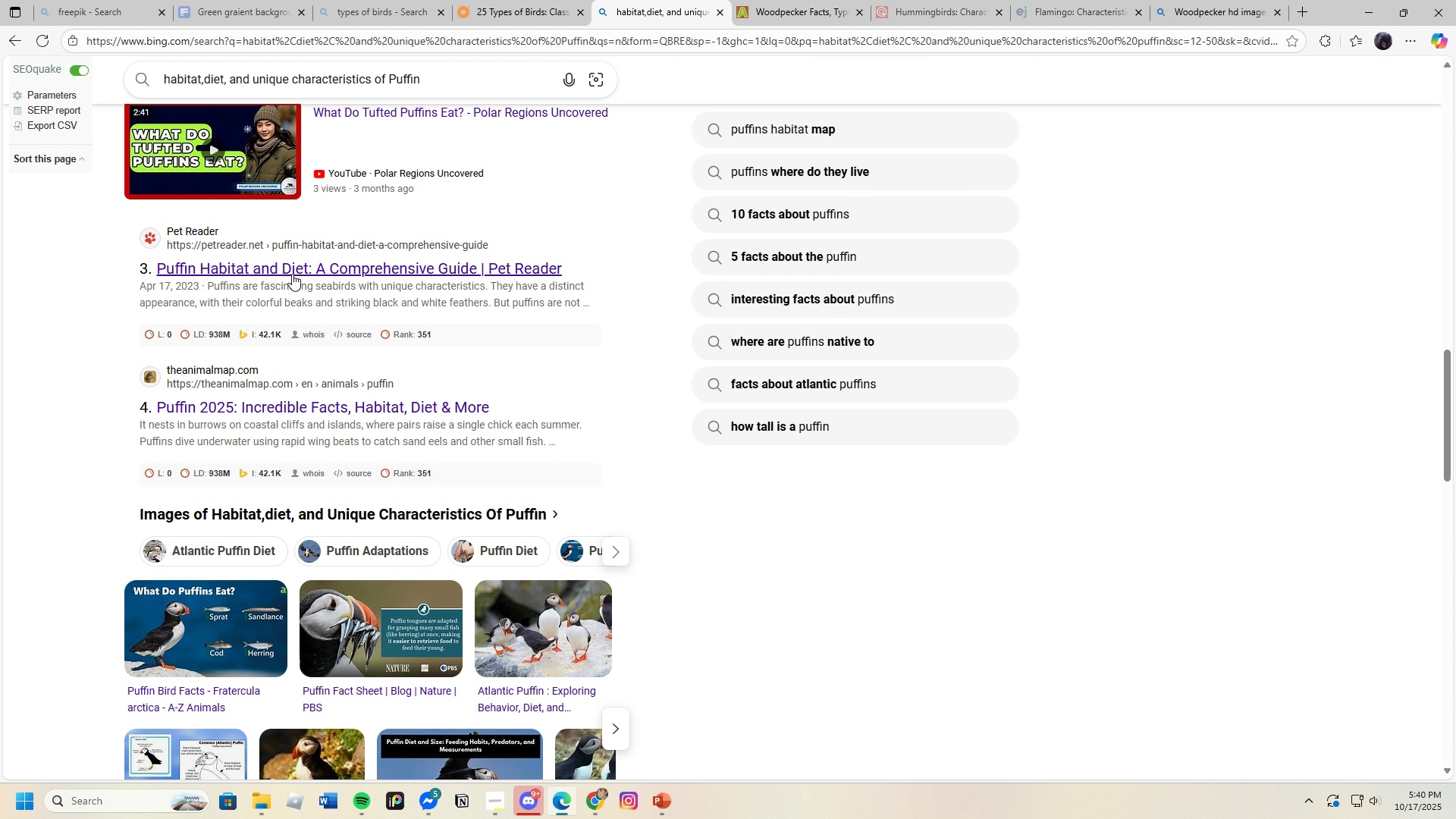 
left_click([293, 271])
 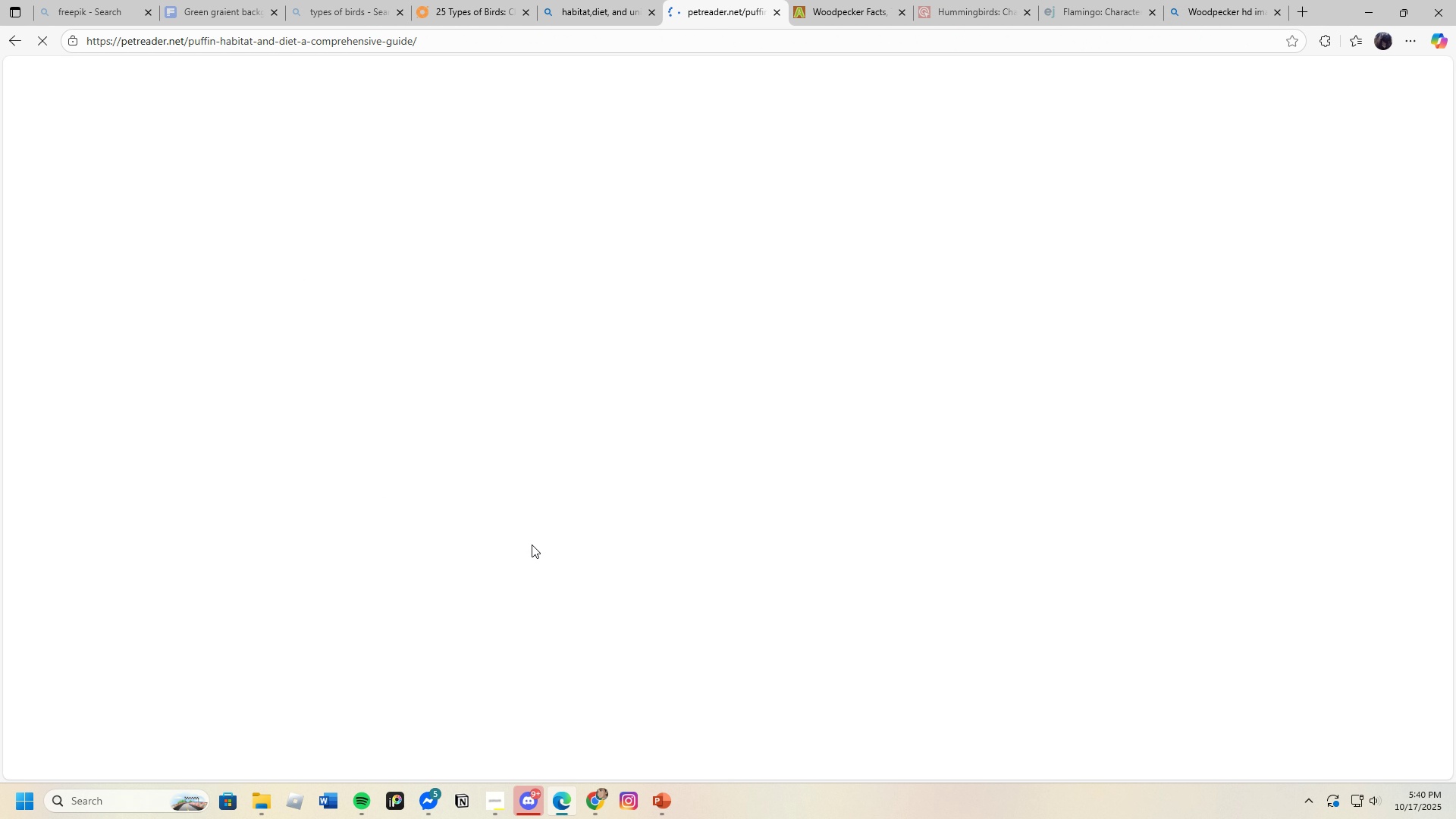 
scroll: coordinate [523, 617], scroll_direction: down, amount: 3.0
 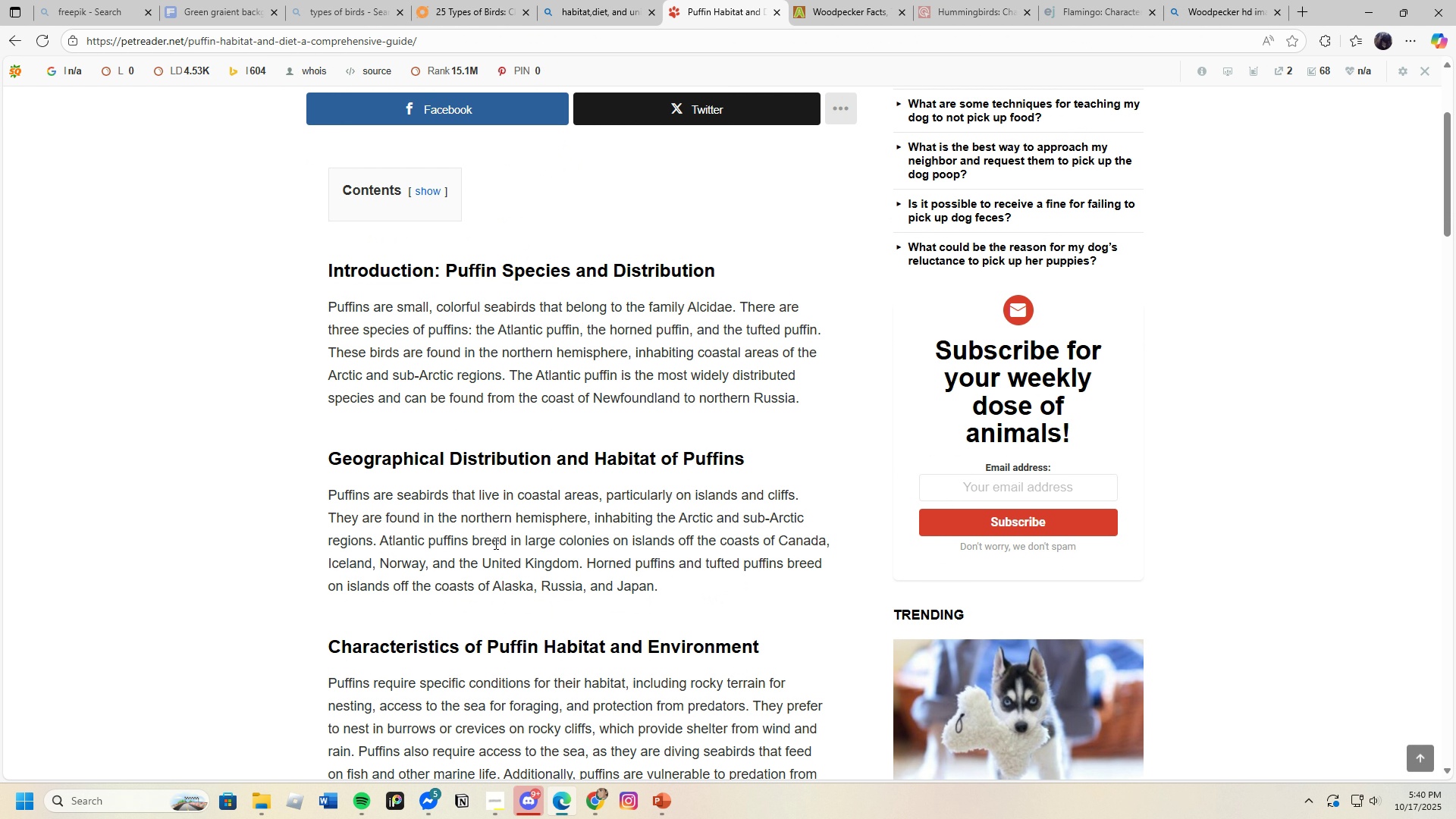 
mouse_move([428, 463])
 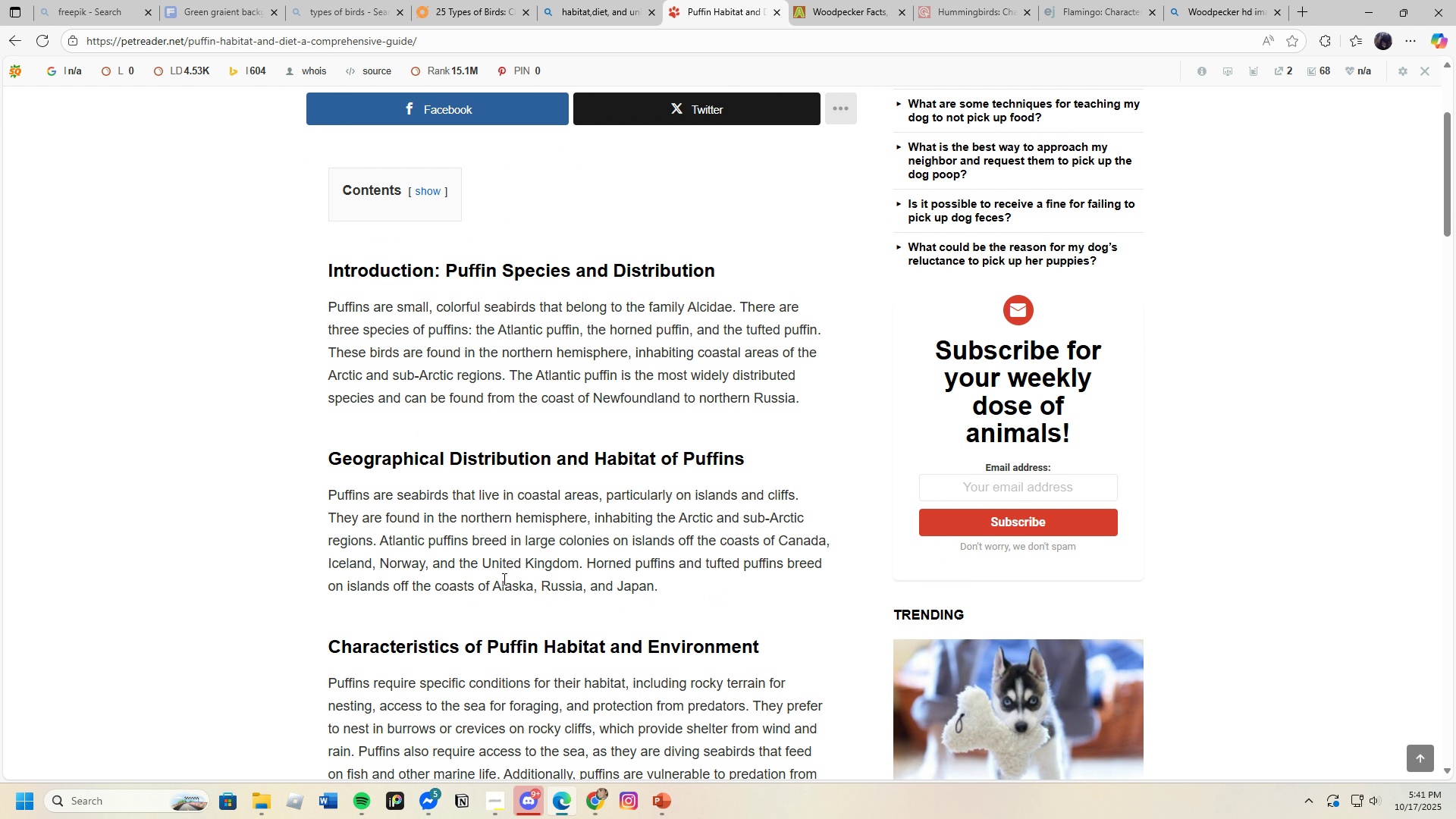 
scroll: coordinate [532, 590], scroll_direction: down, amount: 19.0
 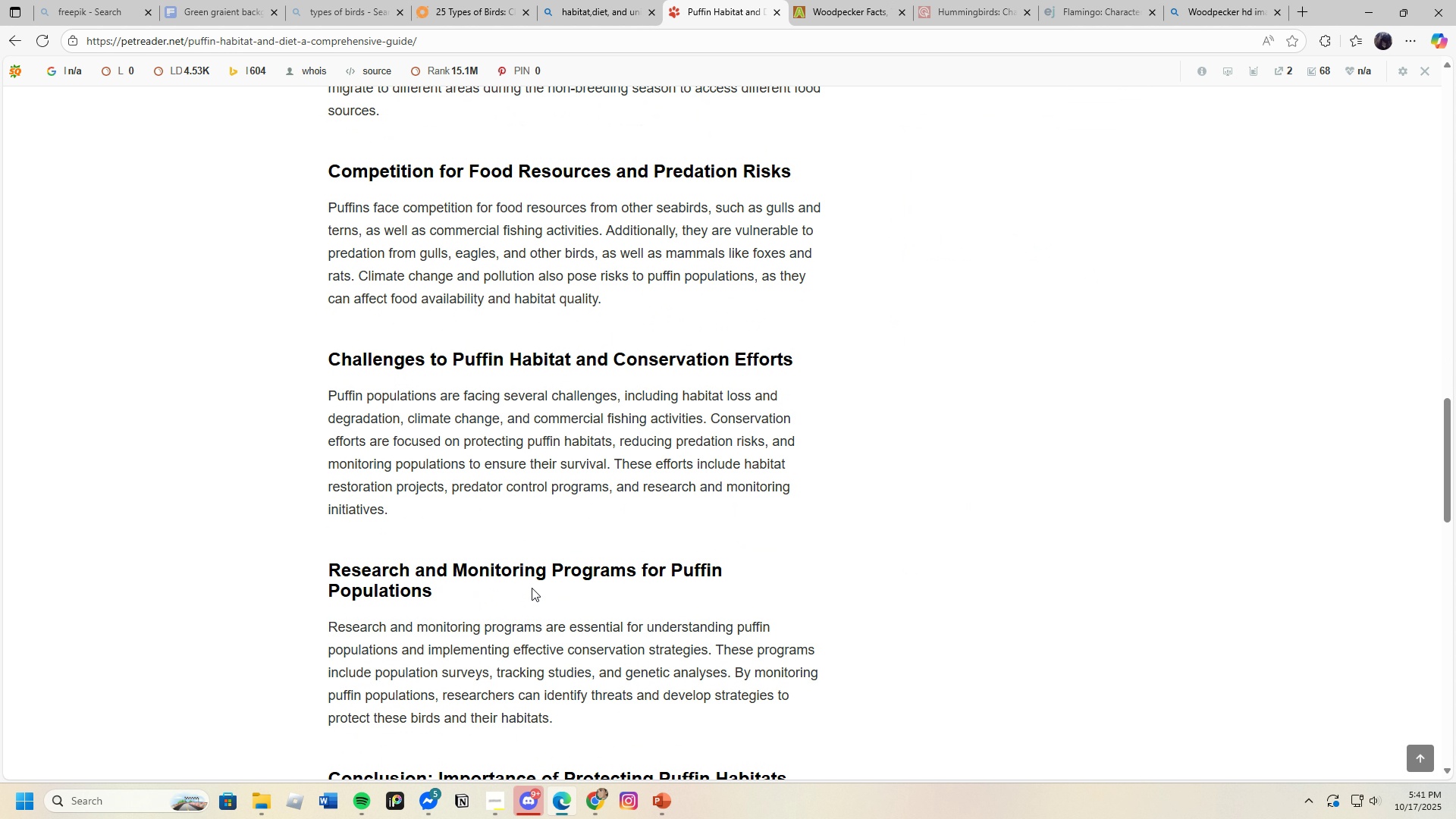 
scroll: coordinate [532, 588], scroll_direction: down, amount: 3.0
 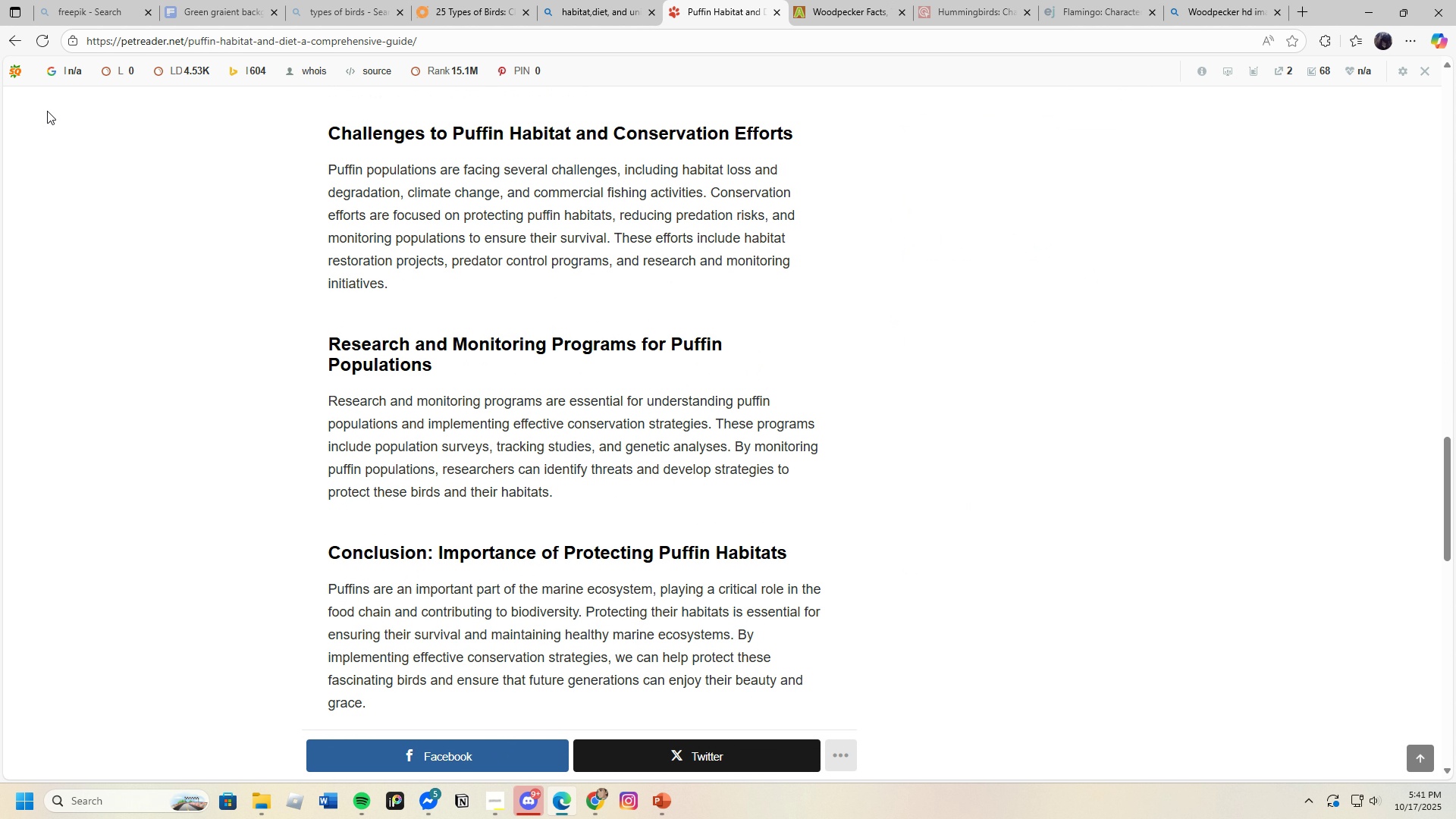 
left_click([15, 41])
 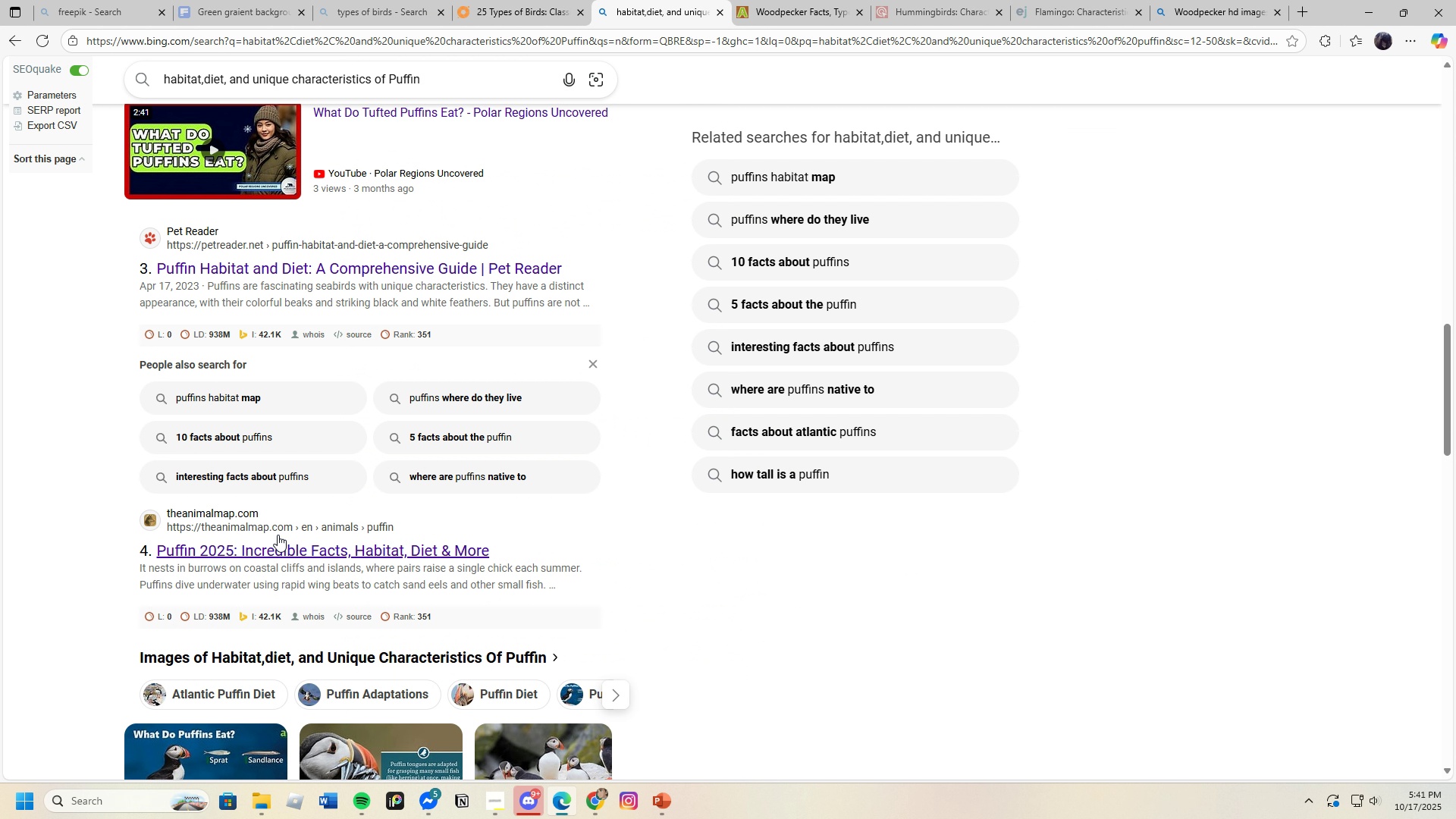 
scroll: coordinate [294, 595], scroll_direction: down, amount: 11.0
 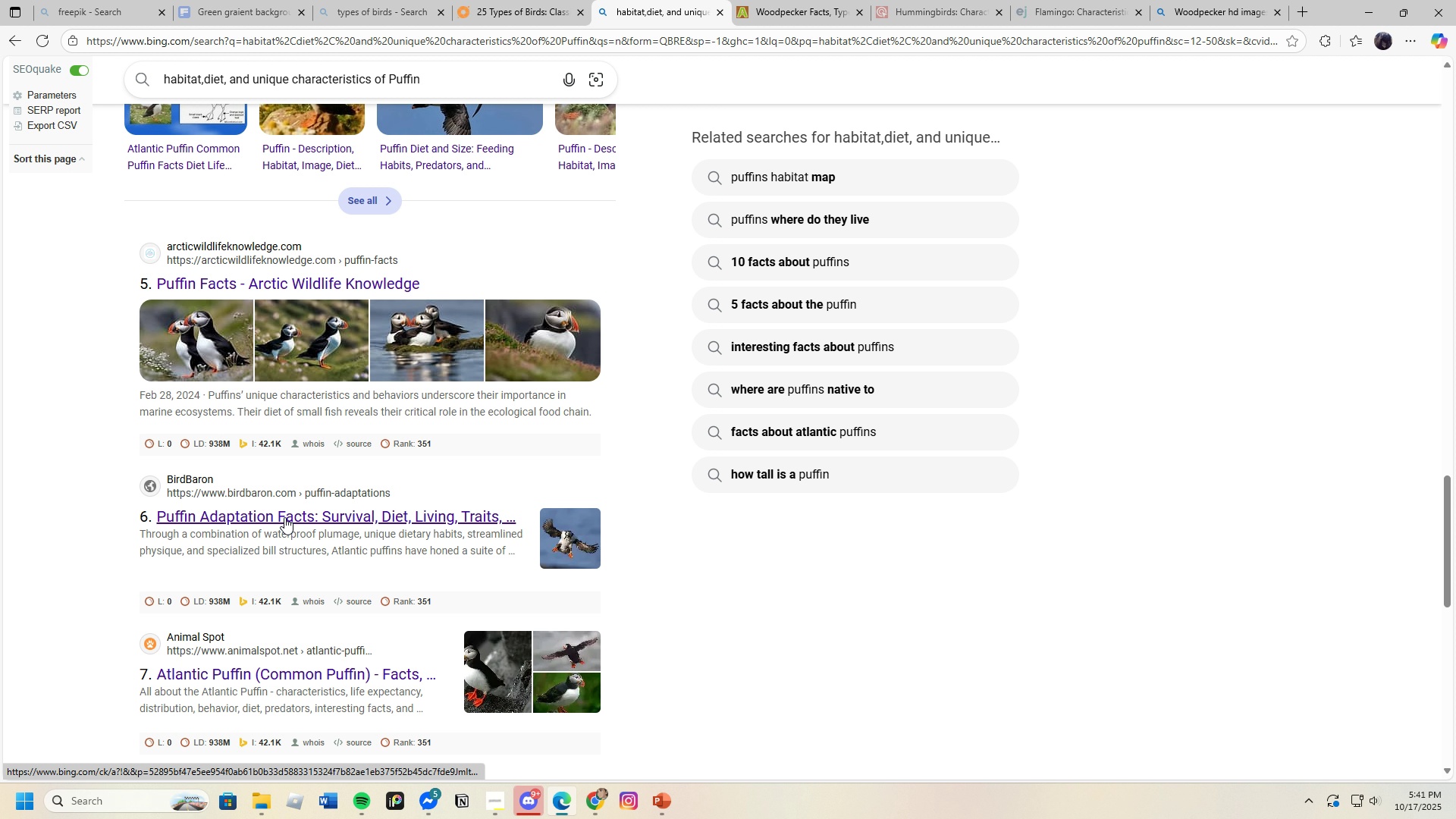 
left_click([284, 517])
 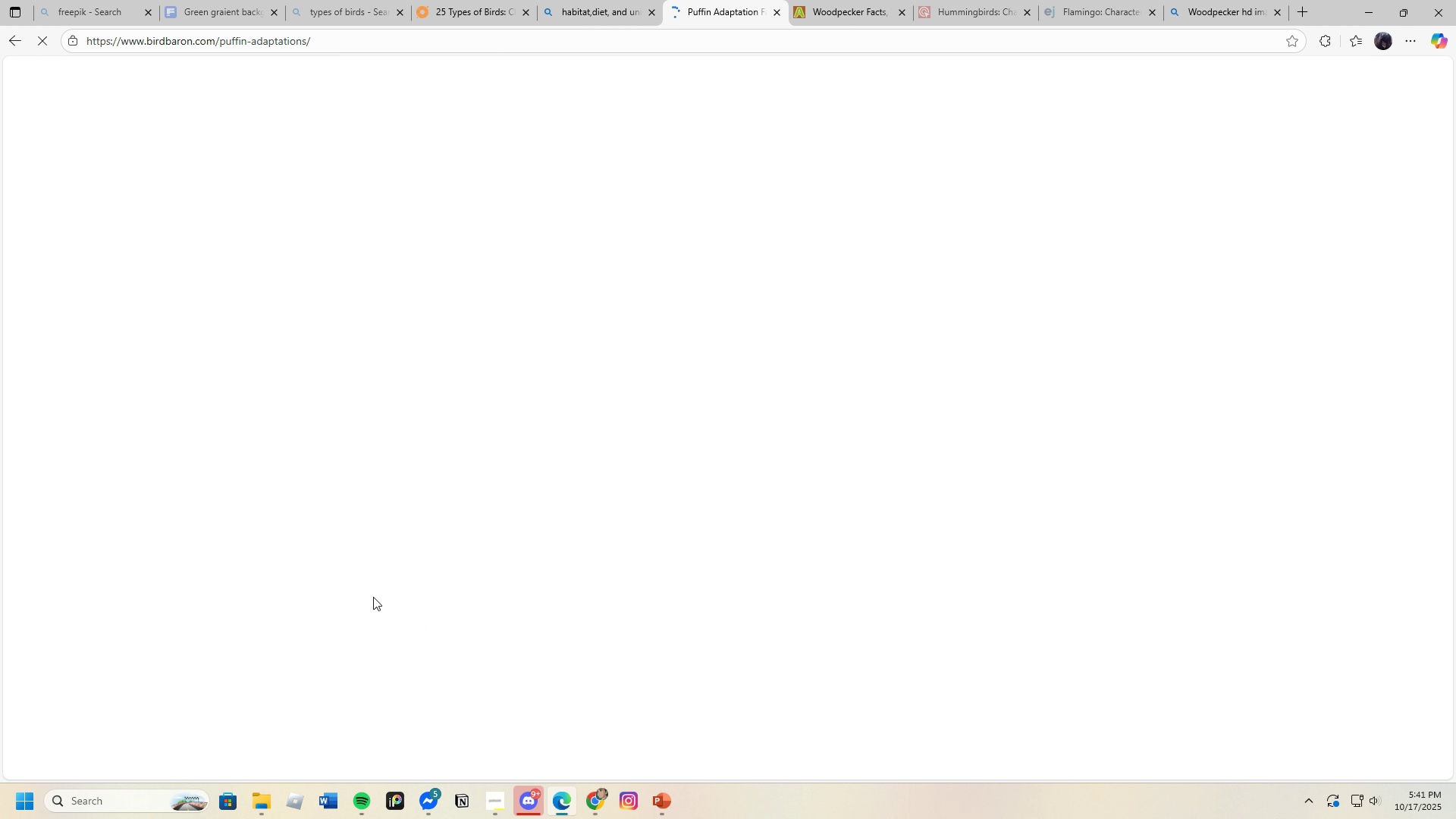 
scroll: coordinate [361, 667], scroll_direction: down, amount: 3.0
 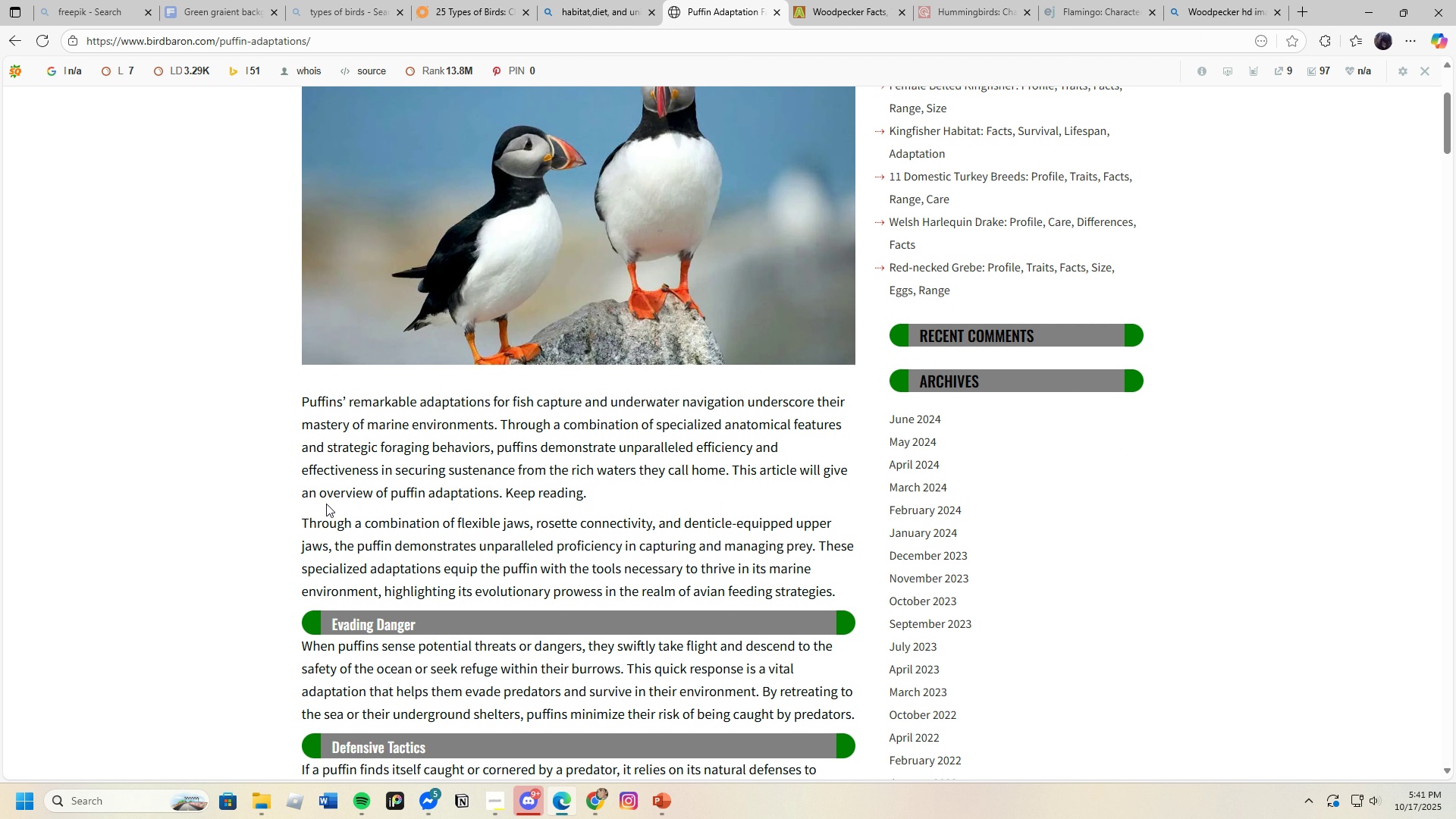 
wait(5.58)
 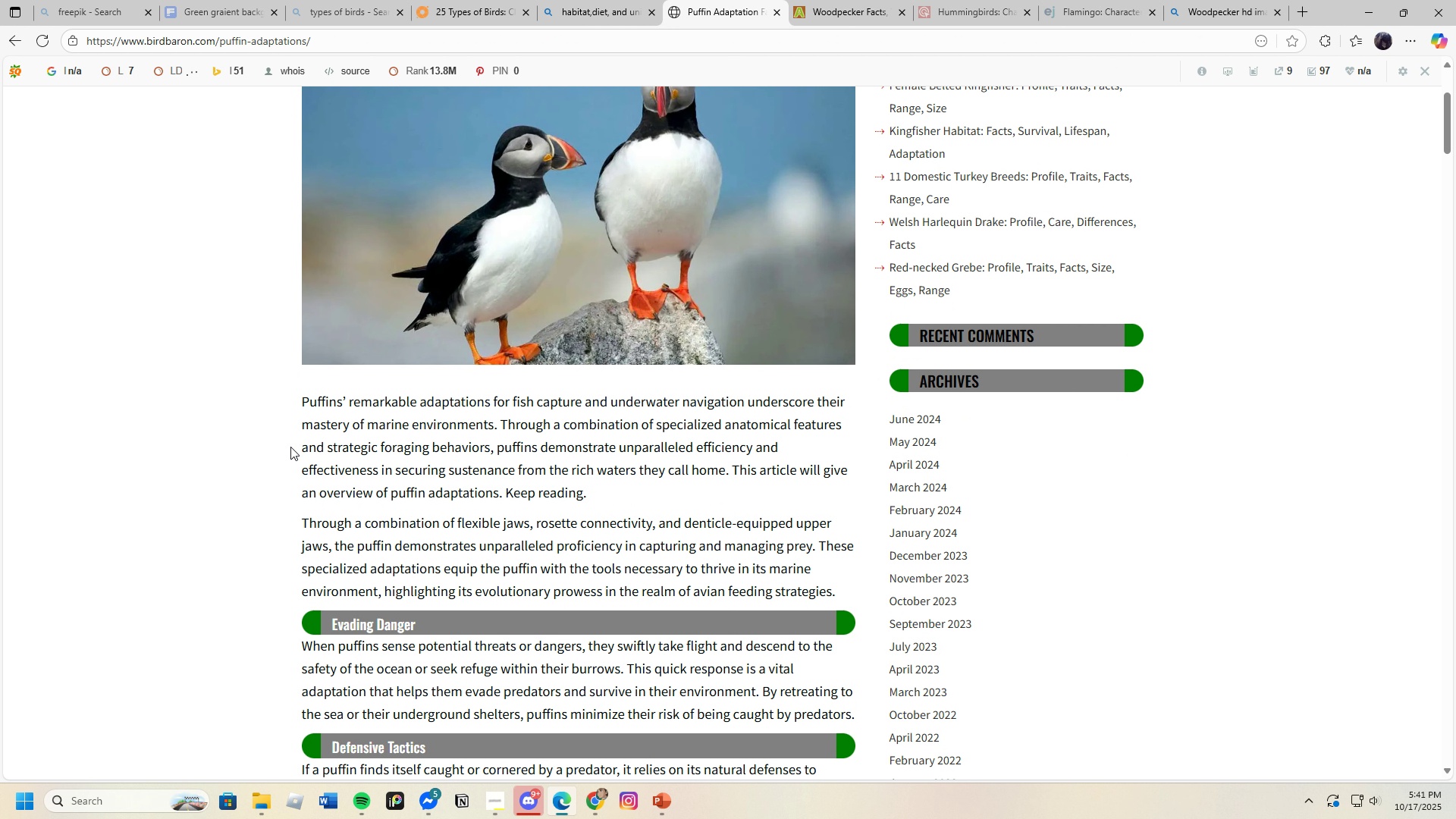 
scroll: coordinate [365, 591], scroll_direction: down, amount: 10.0
 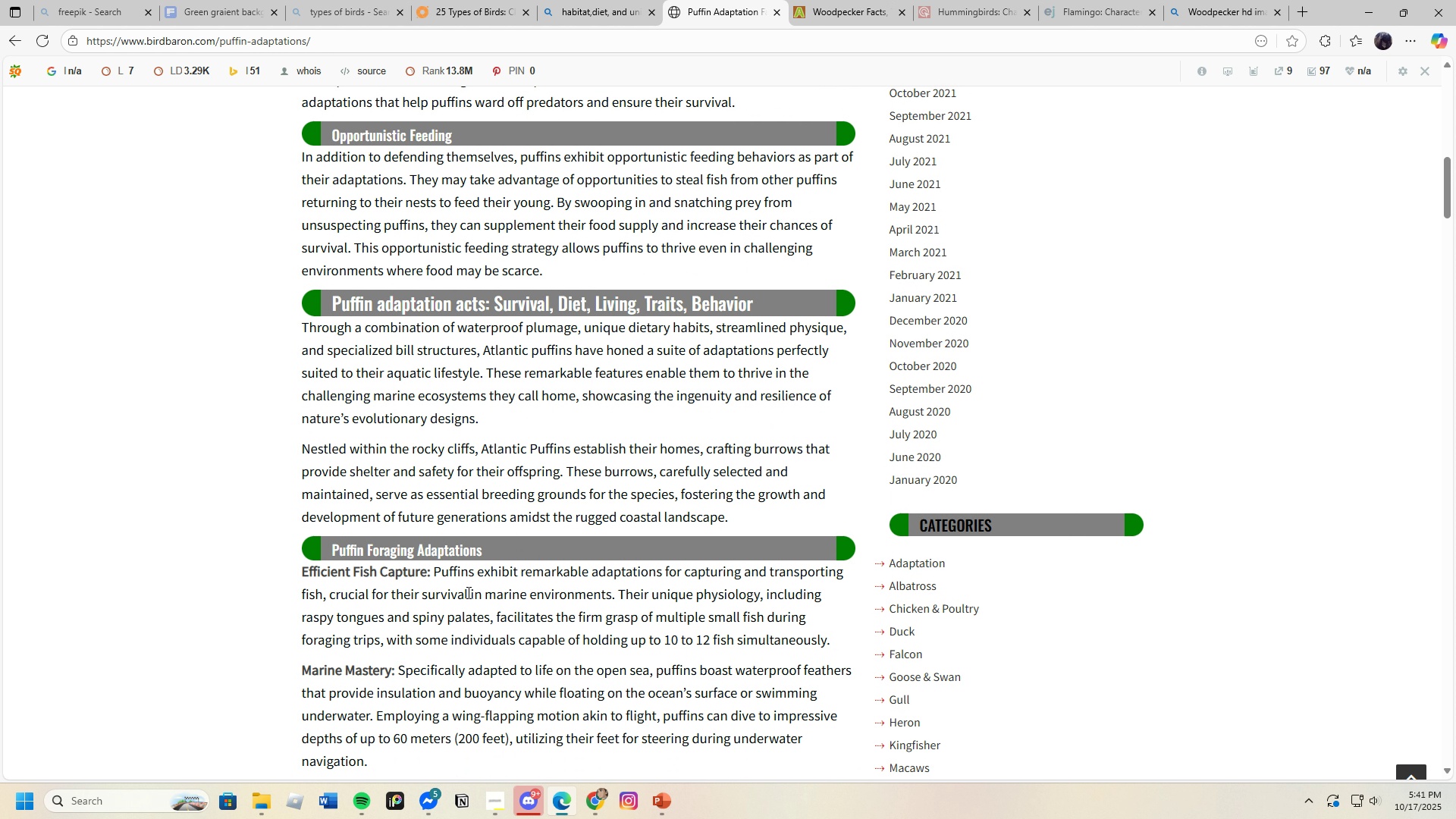 
wait(6.19)
 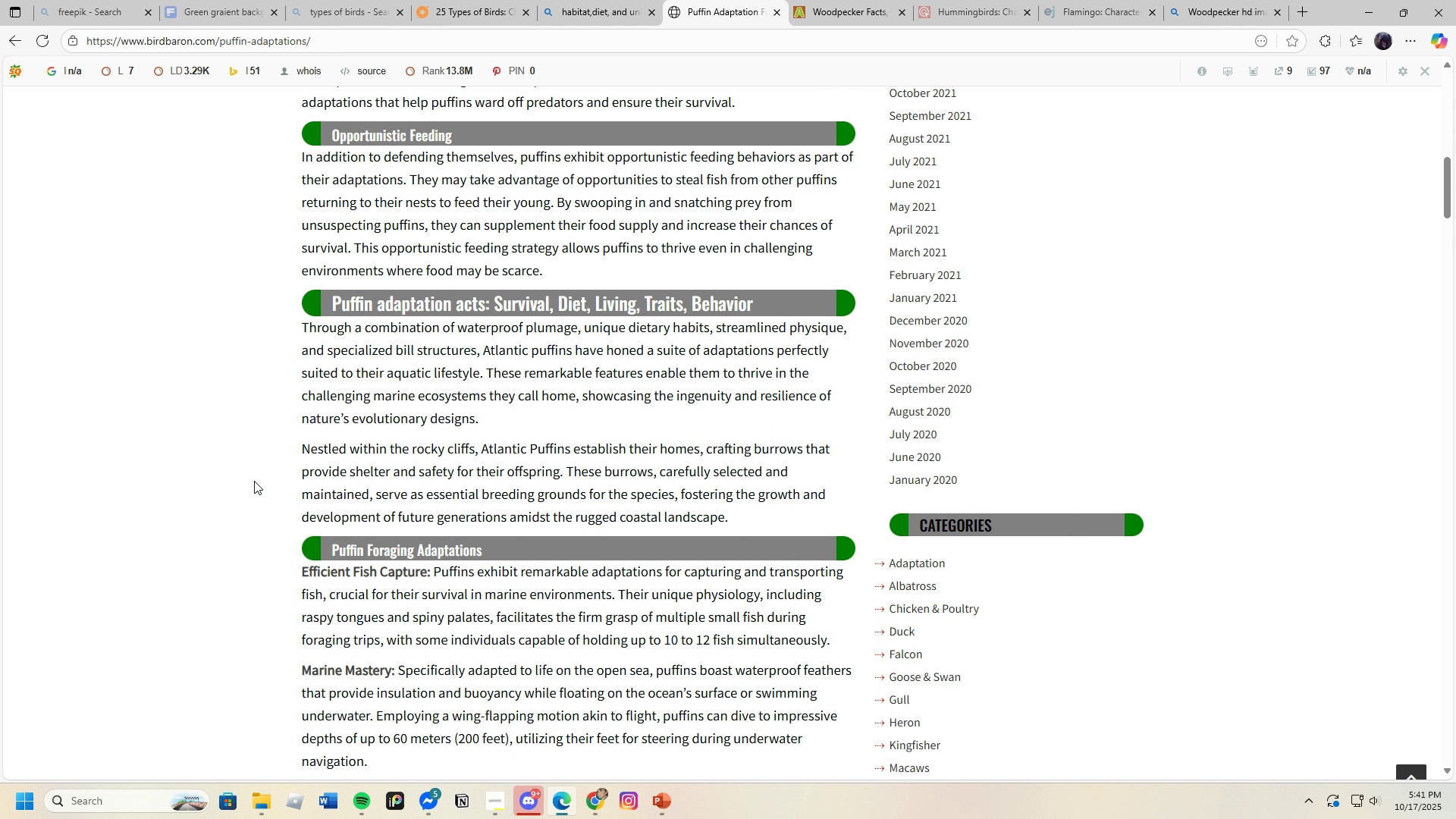 
left_click_drag(start_coordinate=[436, 572], to_coordinate=[408, 645])
 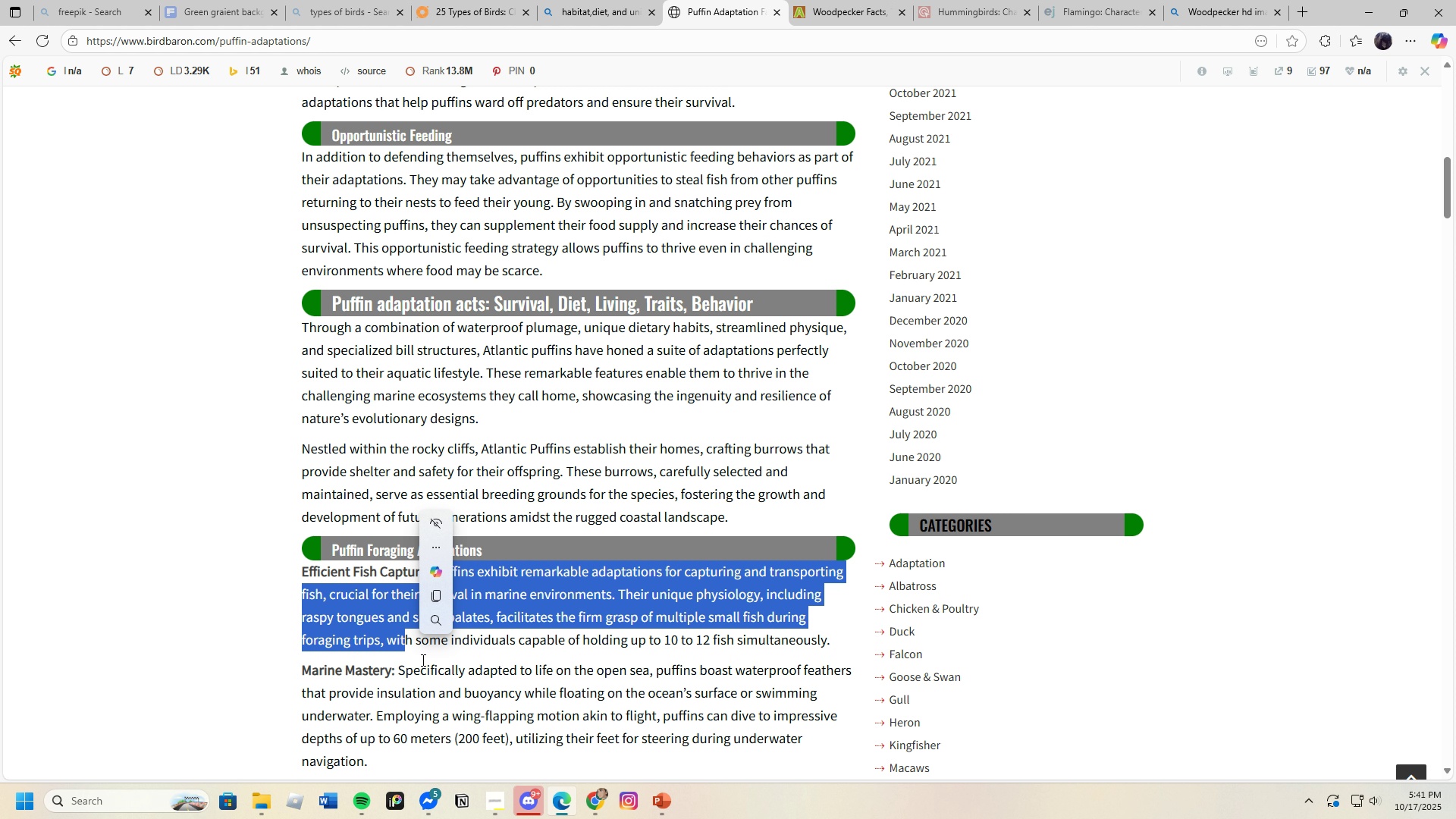 
left_click([422, 660])
 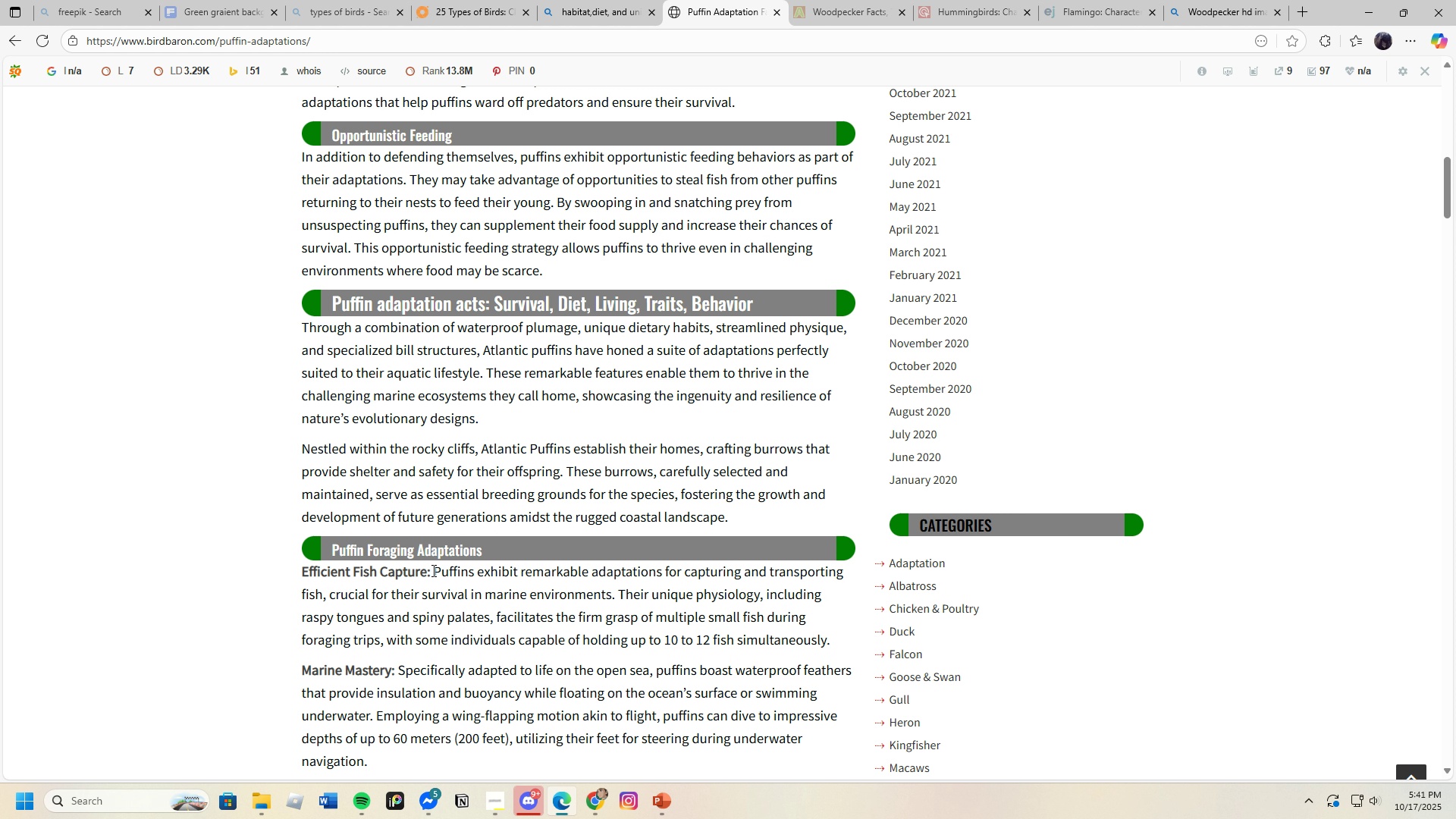 
left_click_drag(start_coordinate=[432, 570], to_coordinate=[384, 636])
 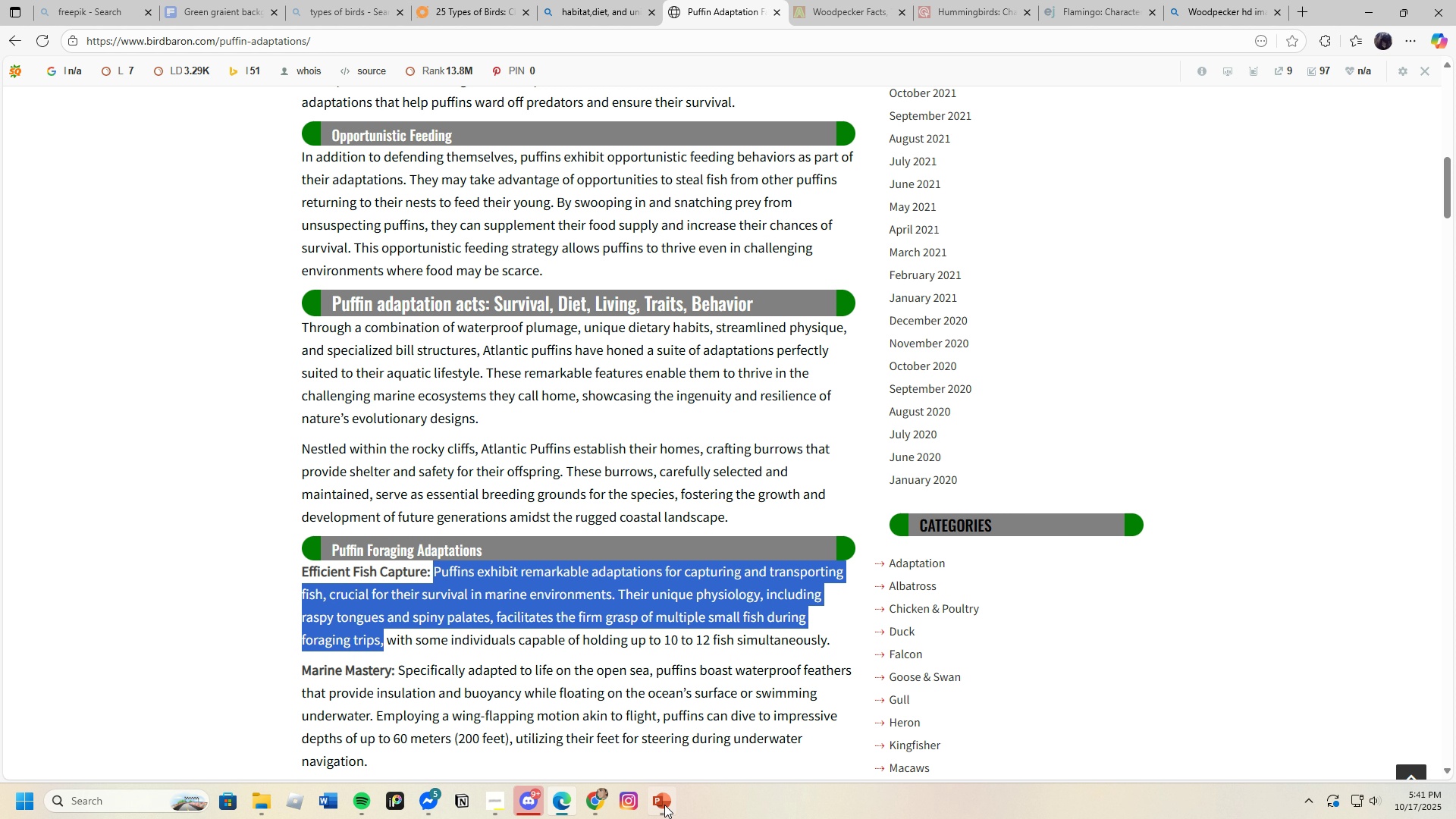 
left_click([663, 805])
 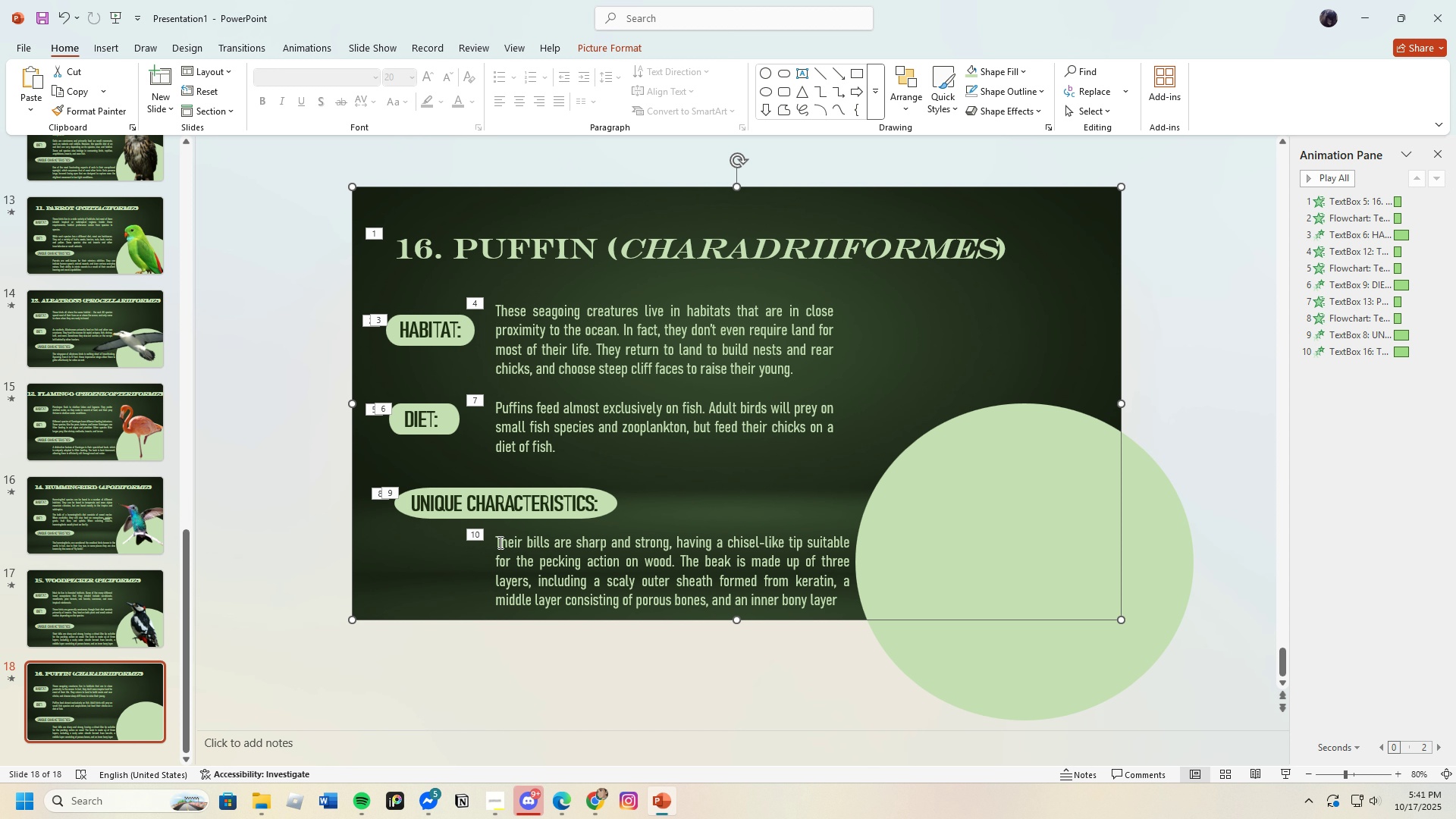 
left_click_drag(start_coordinate=[497, 543], to_coordinate=[856, 629])
 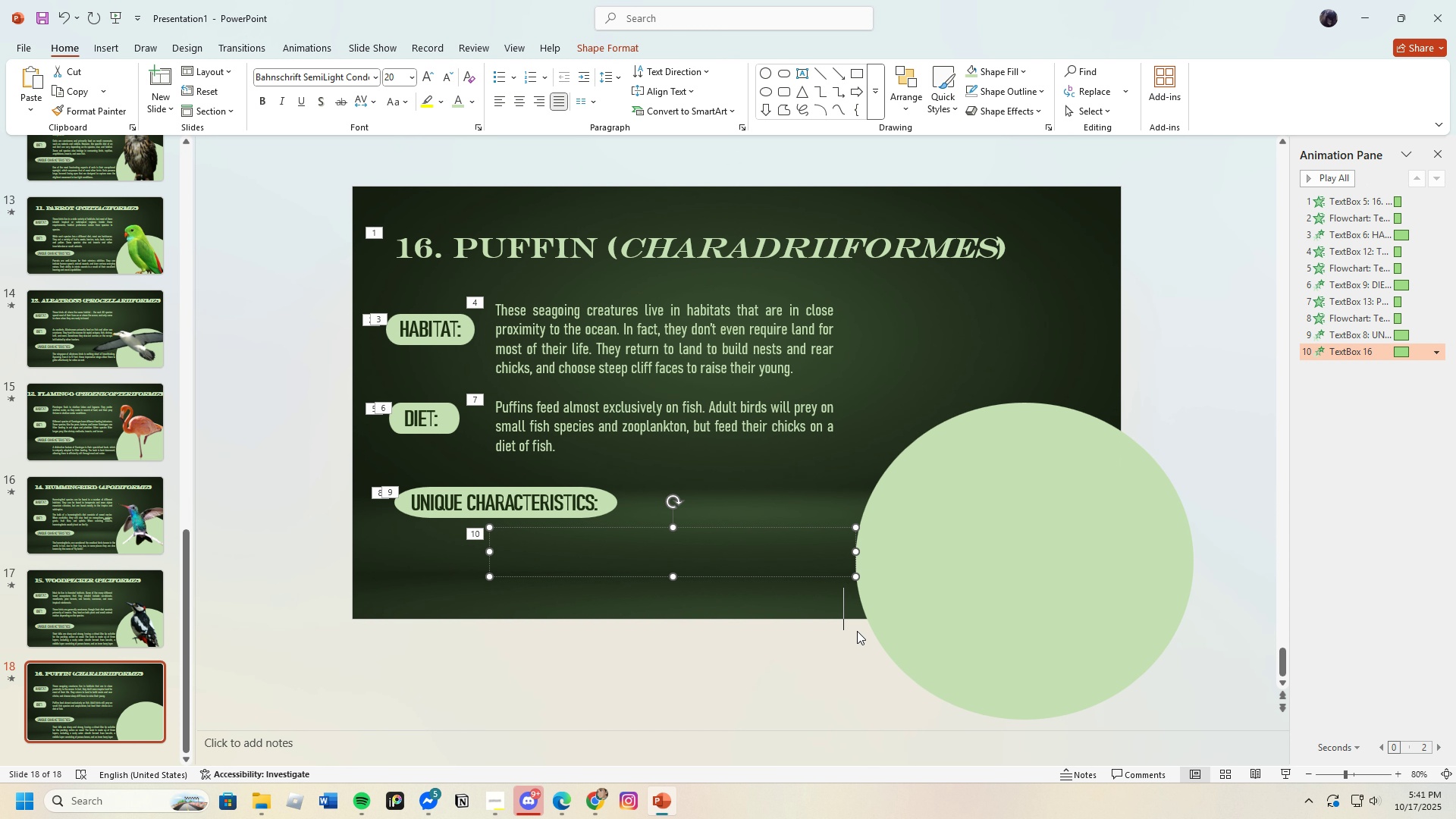 
key(Backspace)
 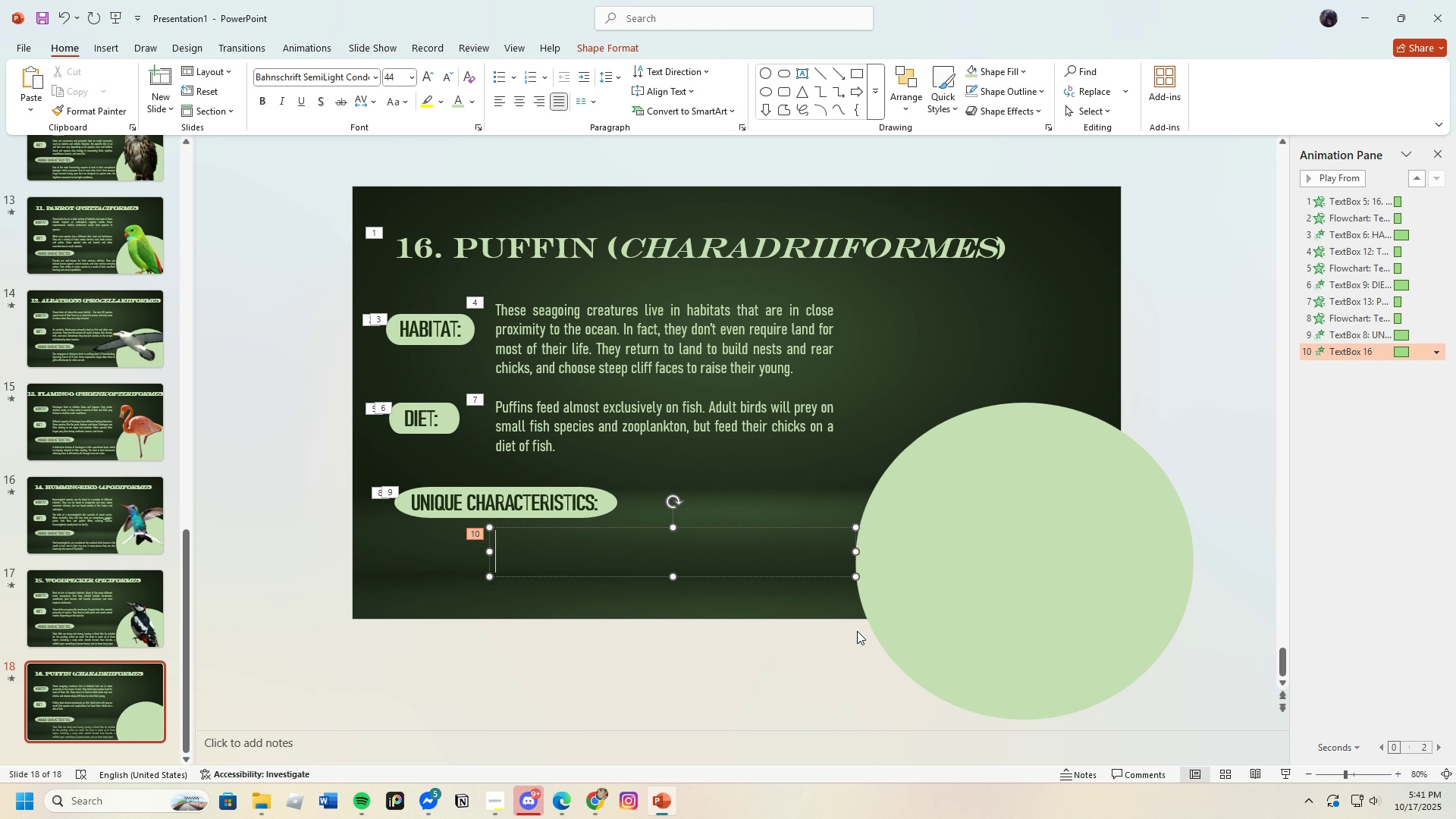 
key(Control+V)
 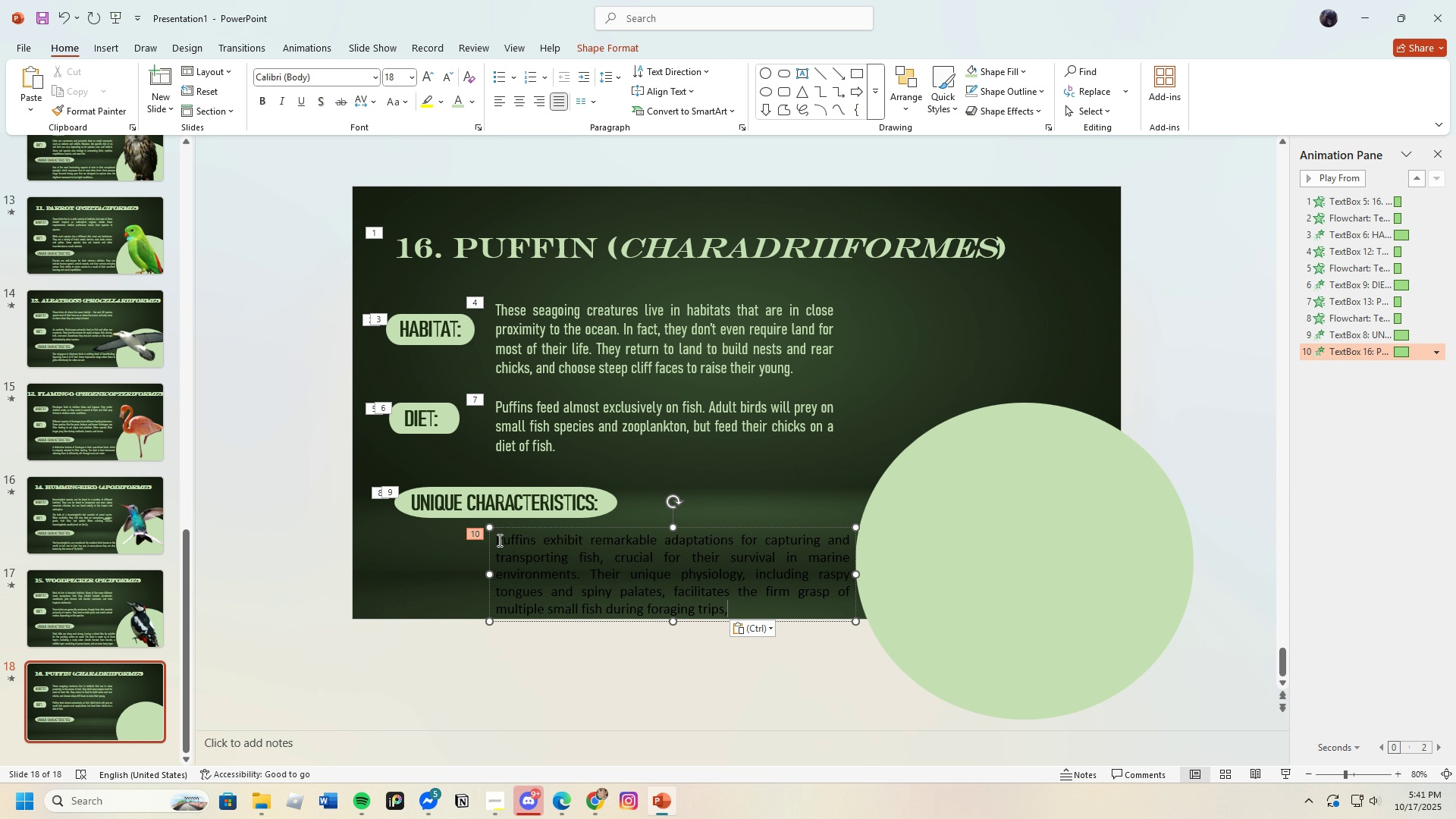 
left_click_drag(start_coordinate=[498, 540], to_coordinate=[777, 625])
 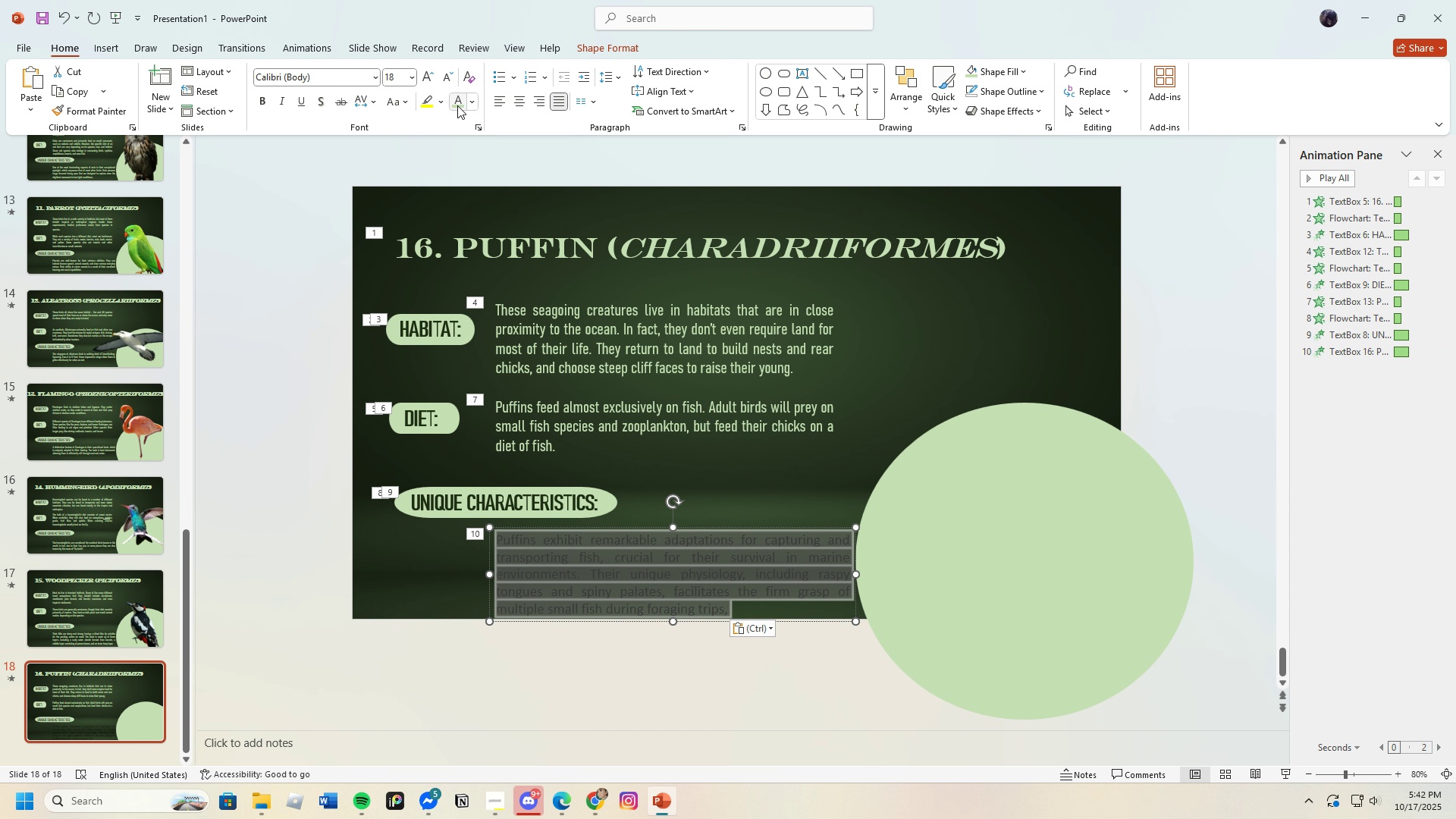 
left_click([458, 105])
 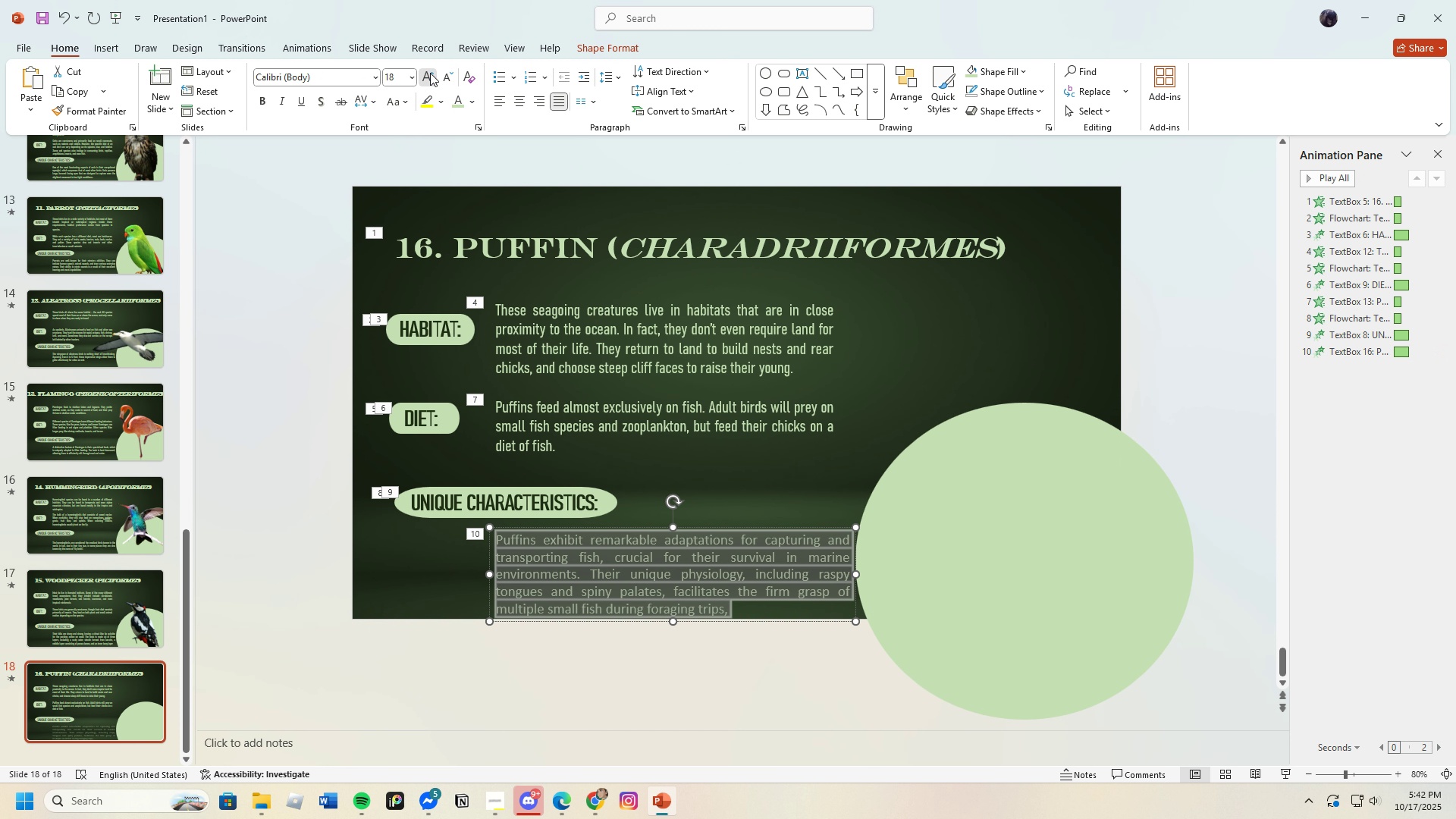 
double_click([430, 73])
 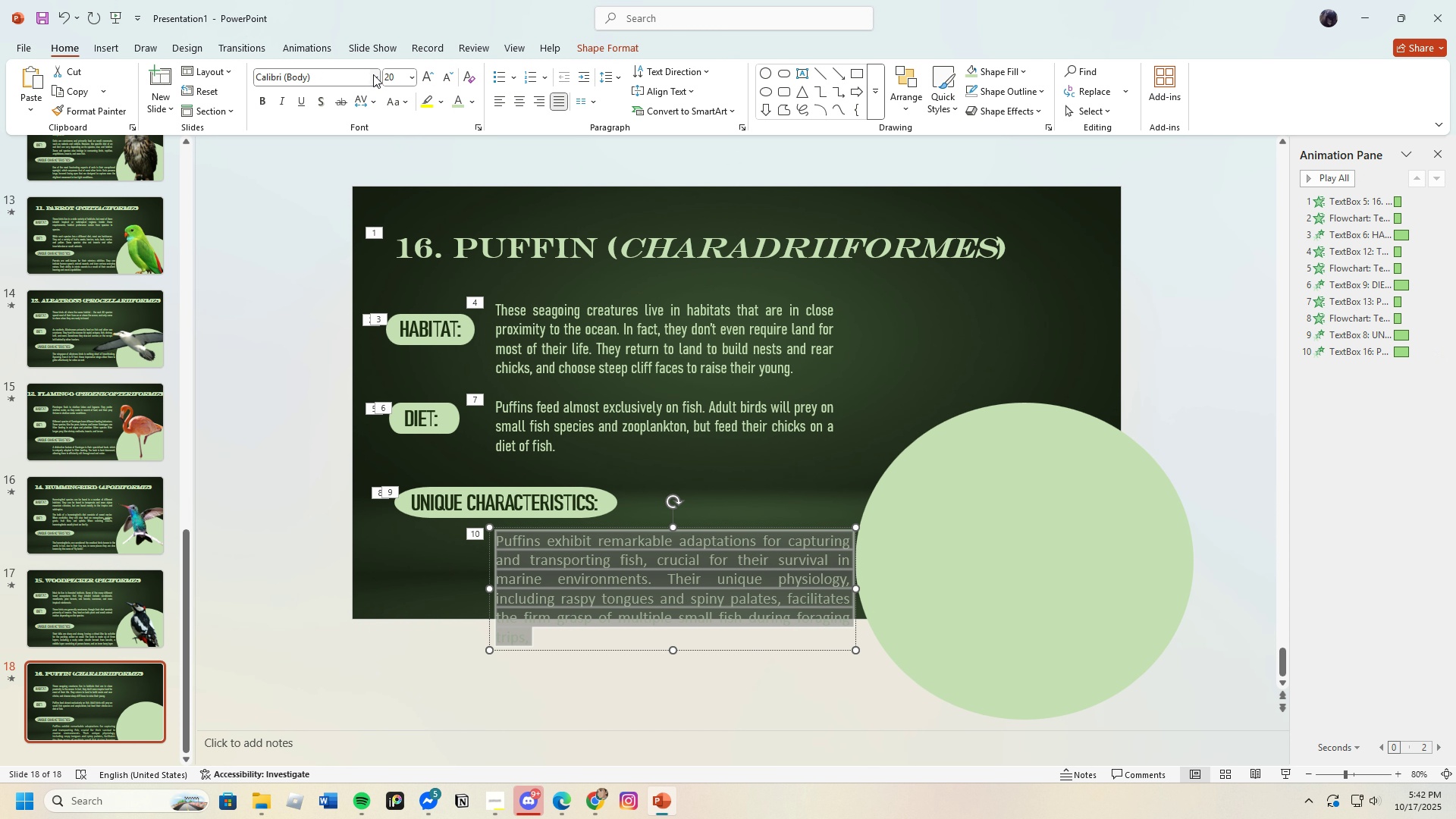 
left_click([373, 74])
 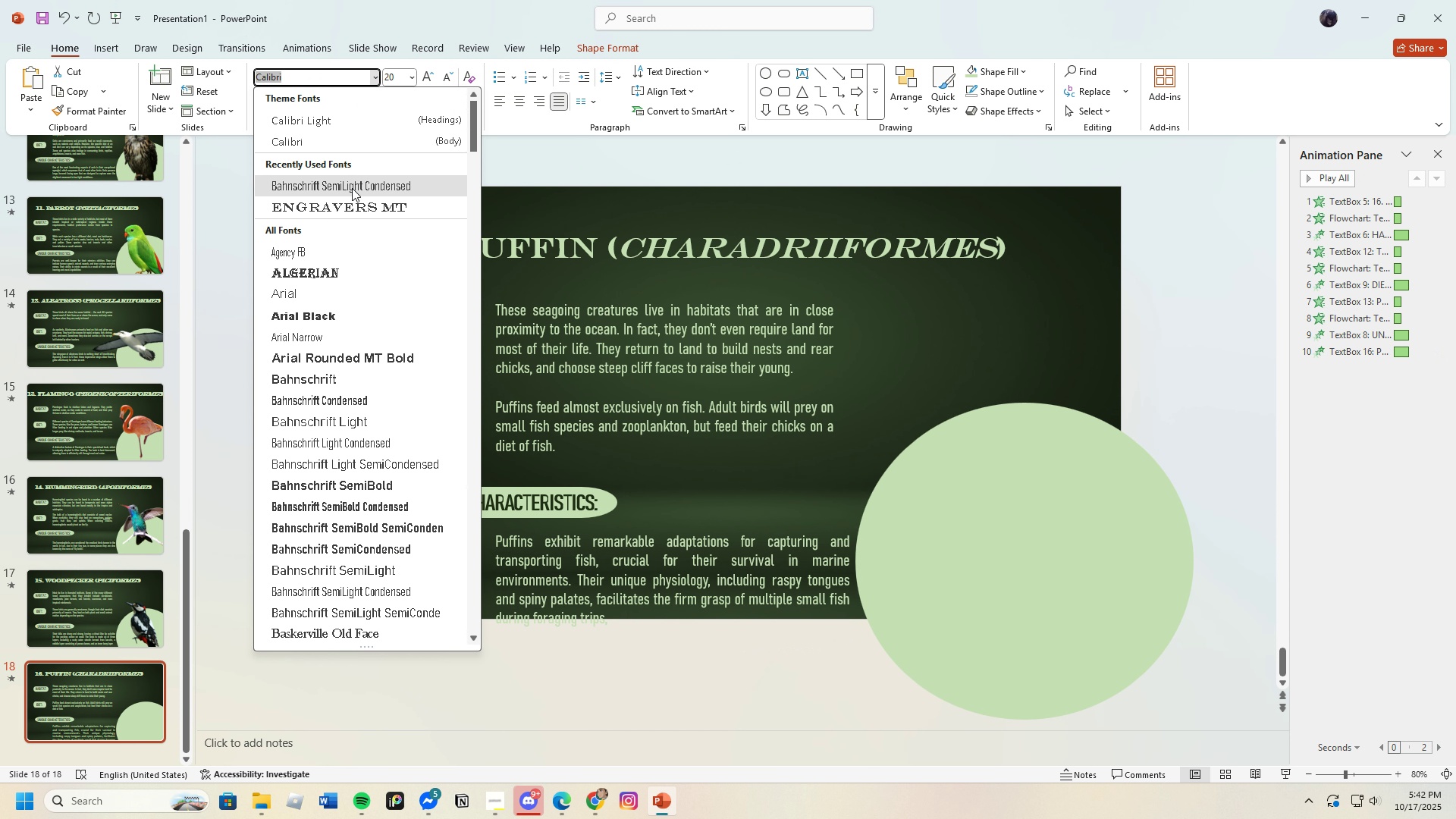 
left_click([352, 188])
 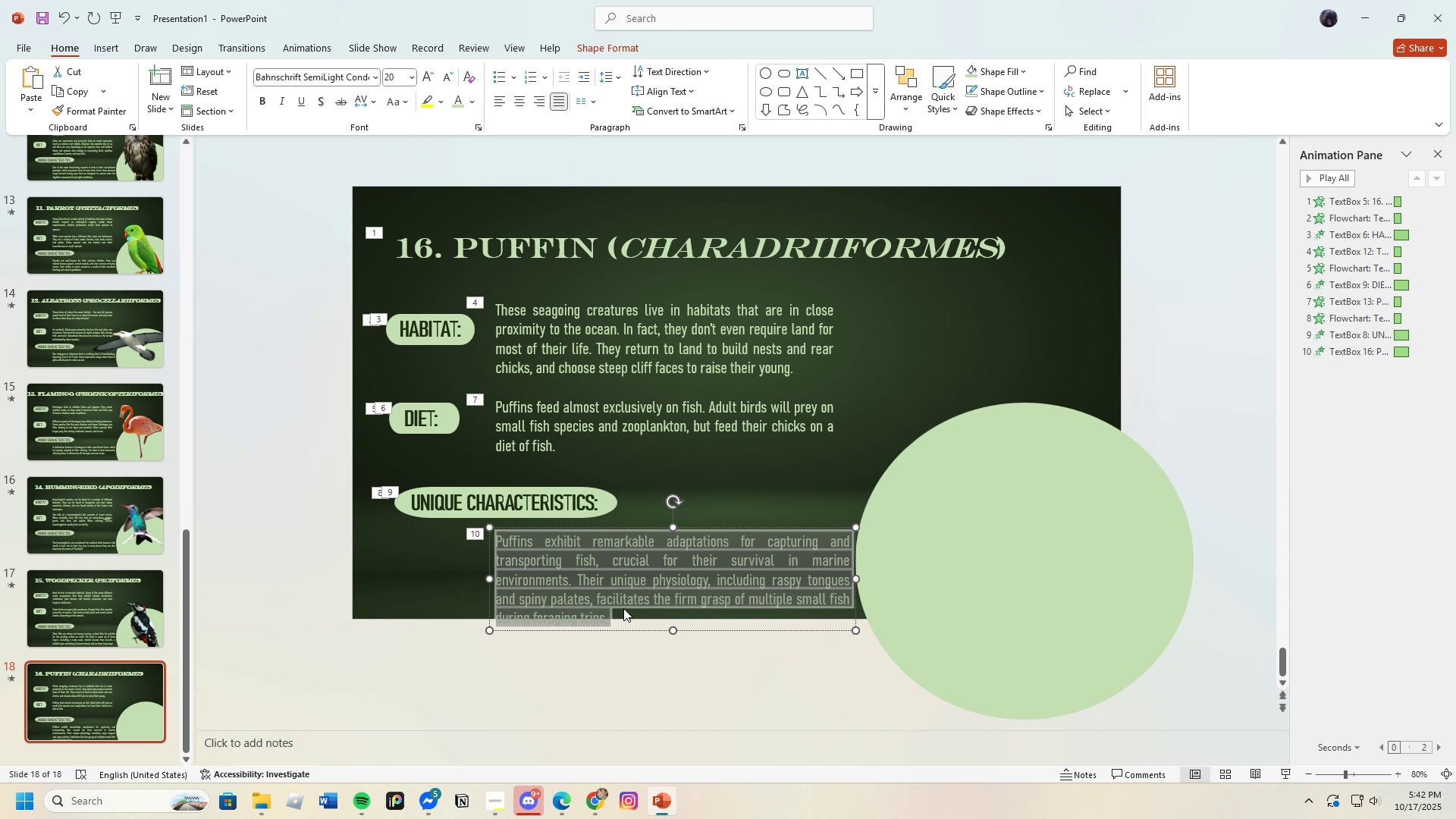 
left_click([664, 633])
 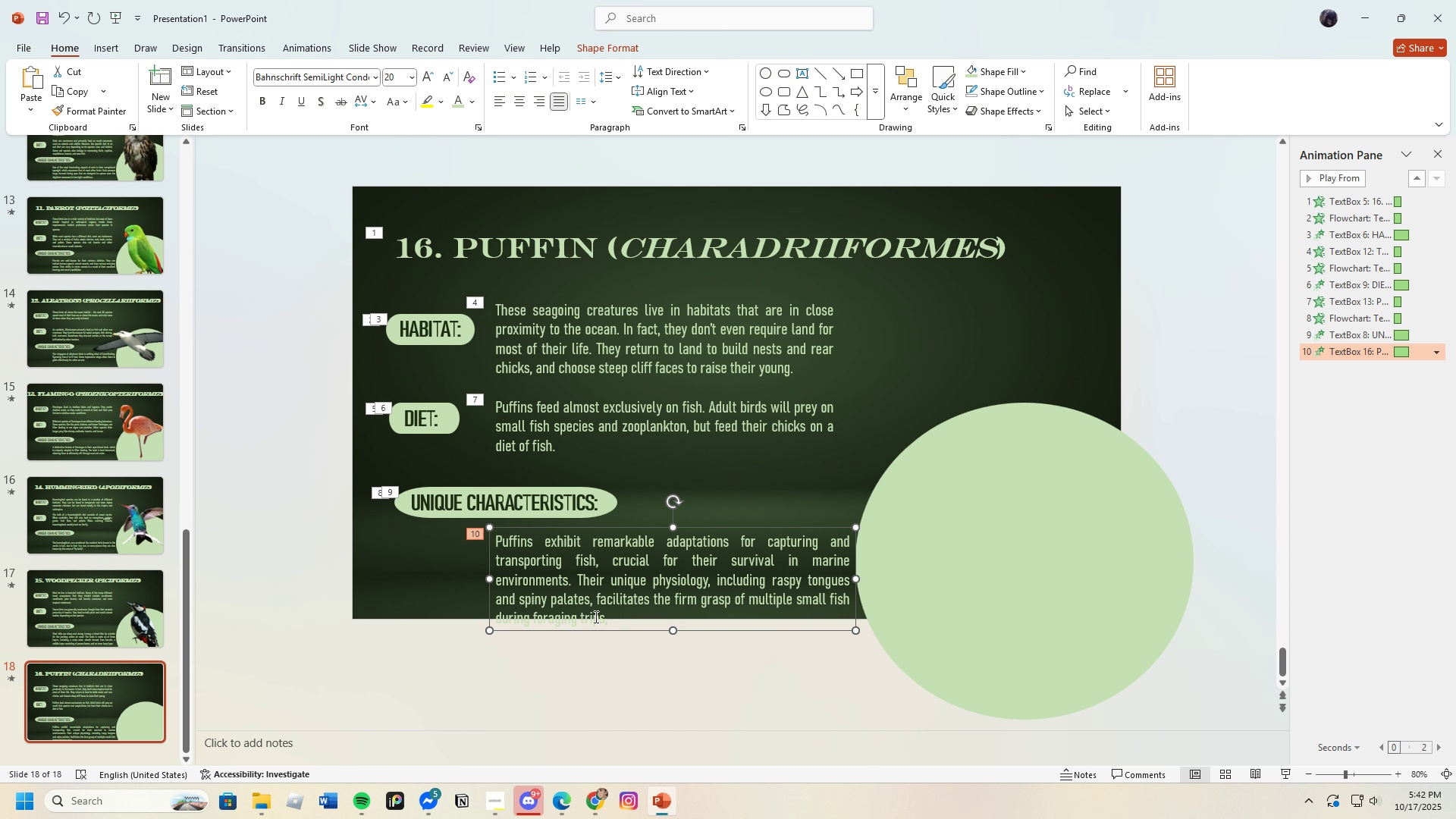 
left_click_drag(start_coordinate=[589, 604], to_coordinate=[635, 629])
 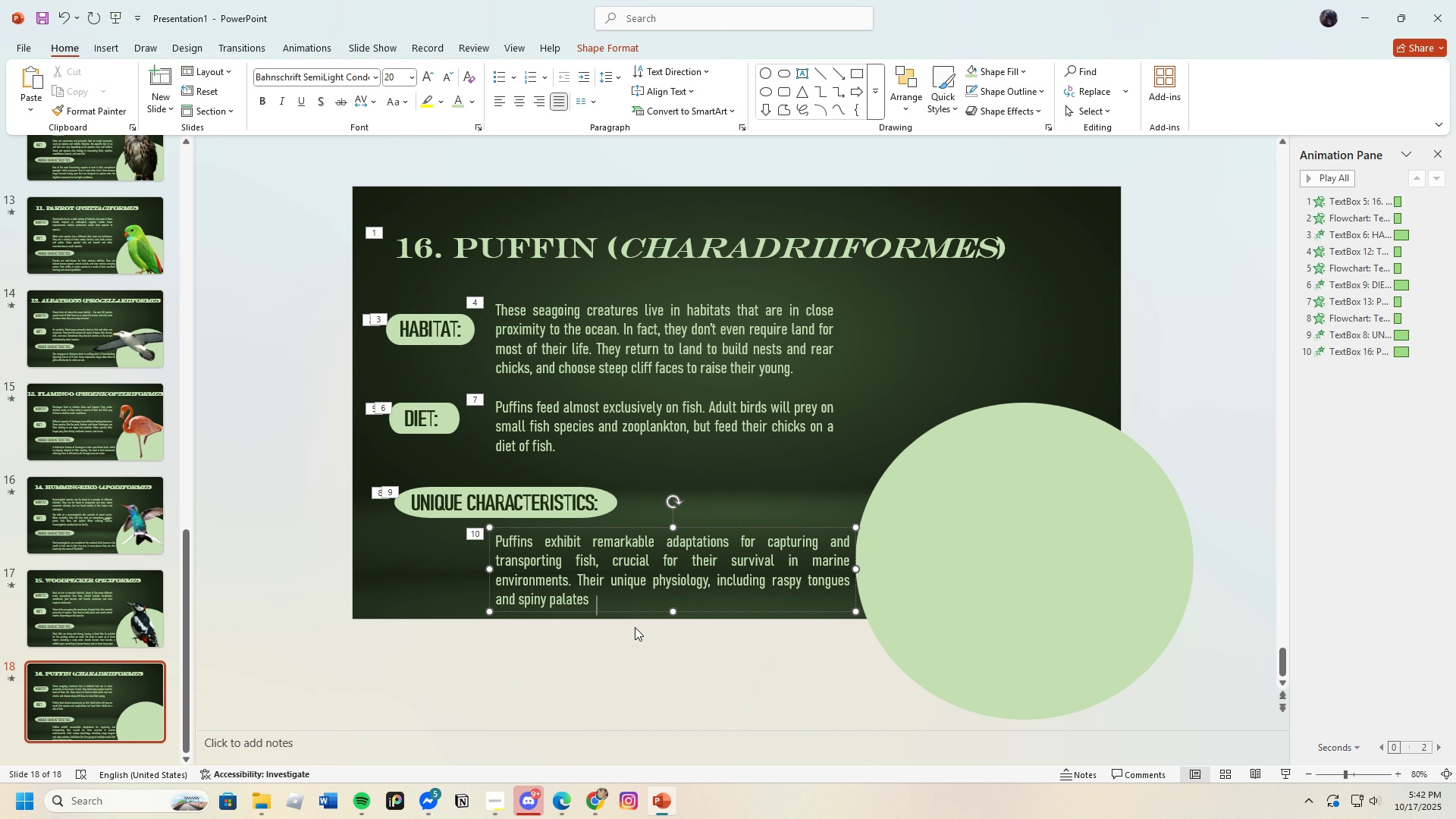 
key(Backspace)
 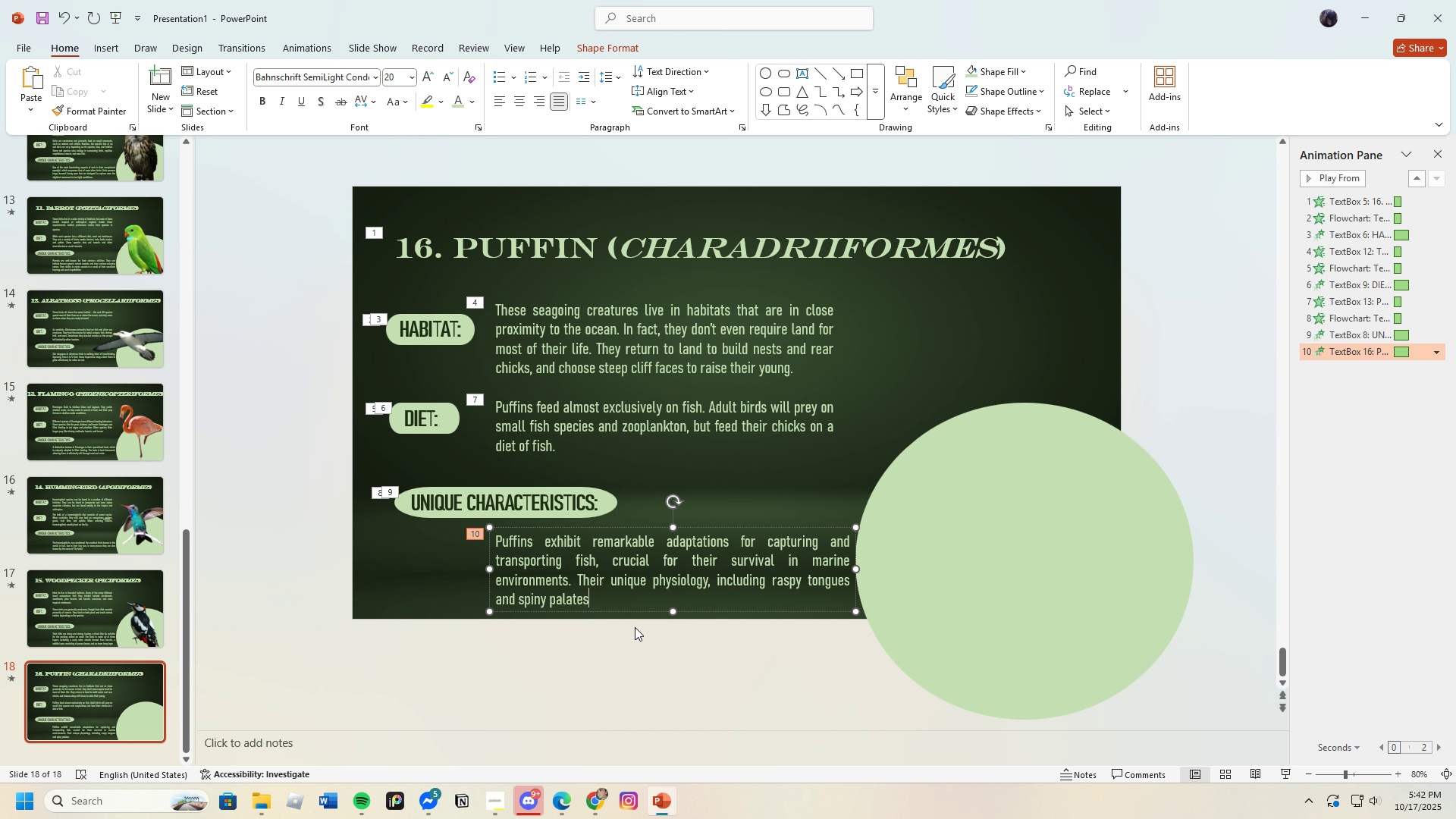 
key(Period)
 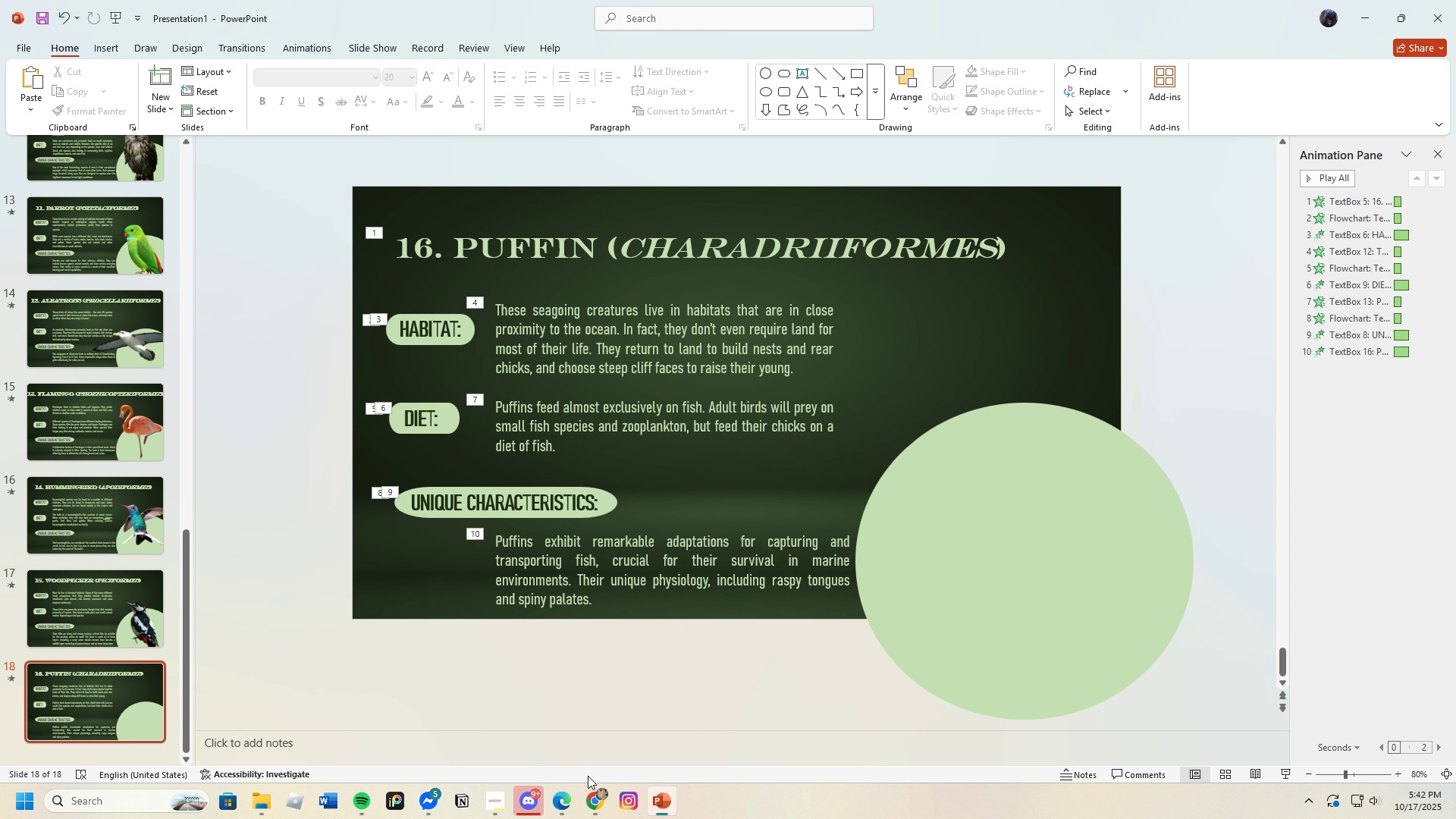 
left_click([560, 809])
 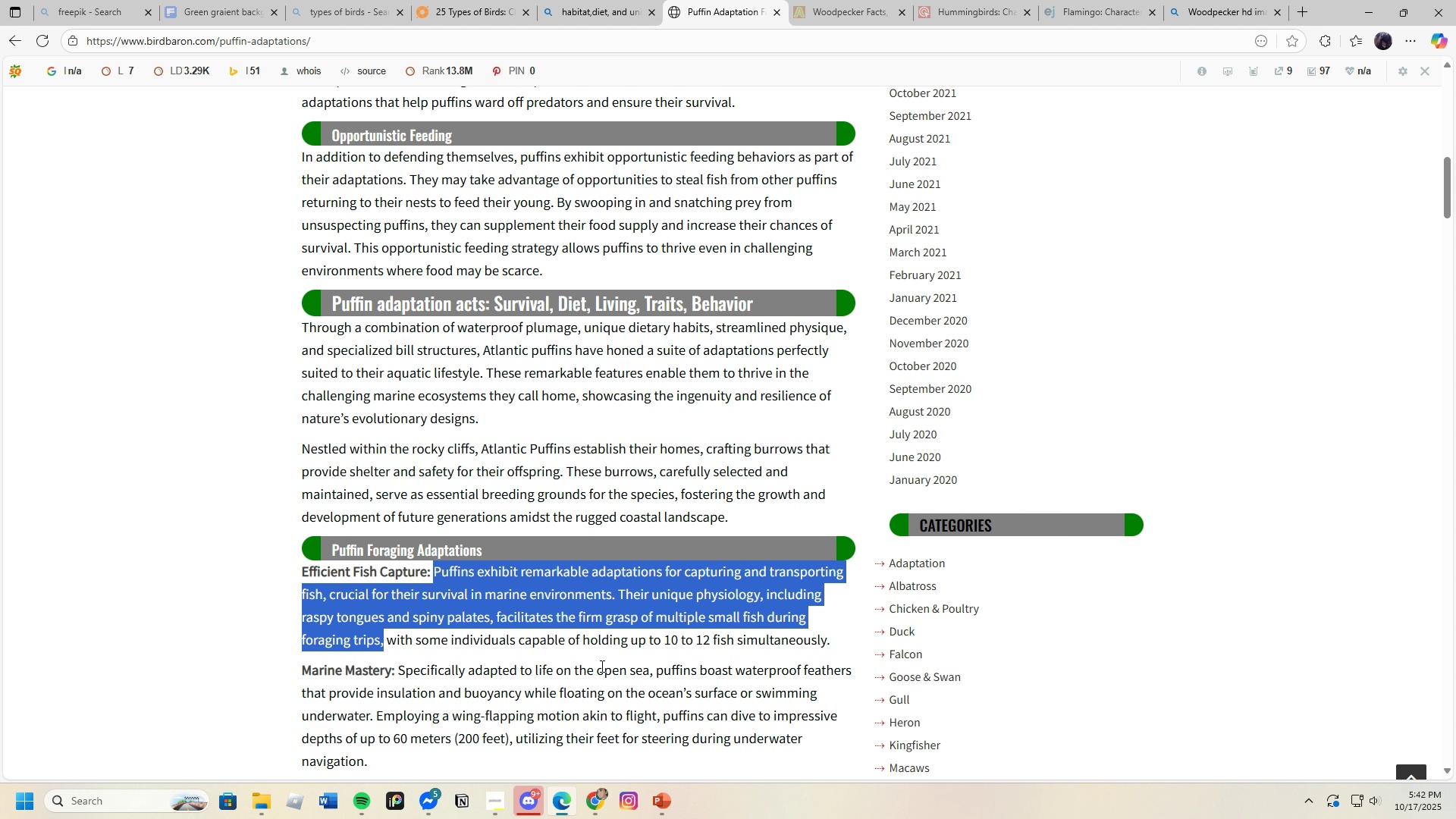 
scroll: coordinate [608, 652], scroll_direction: up, amount: 14.0
 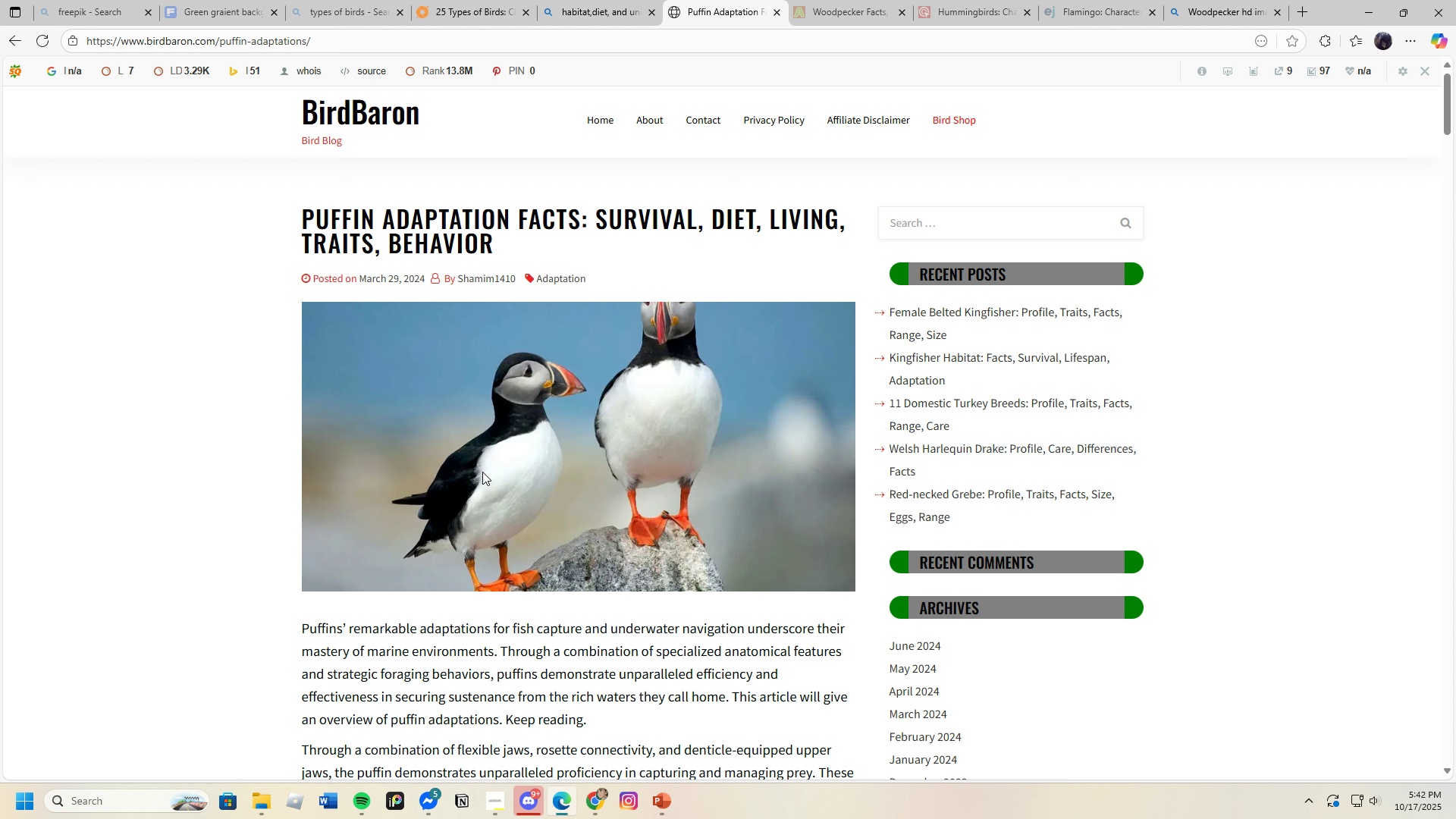 
right_click([482, 472])
 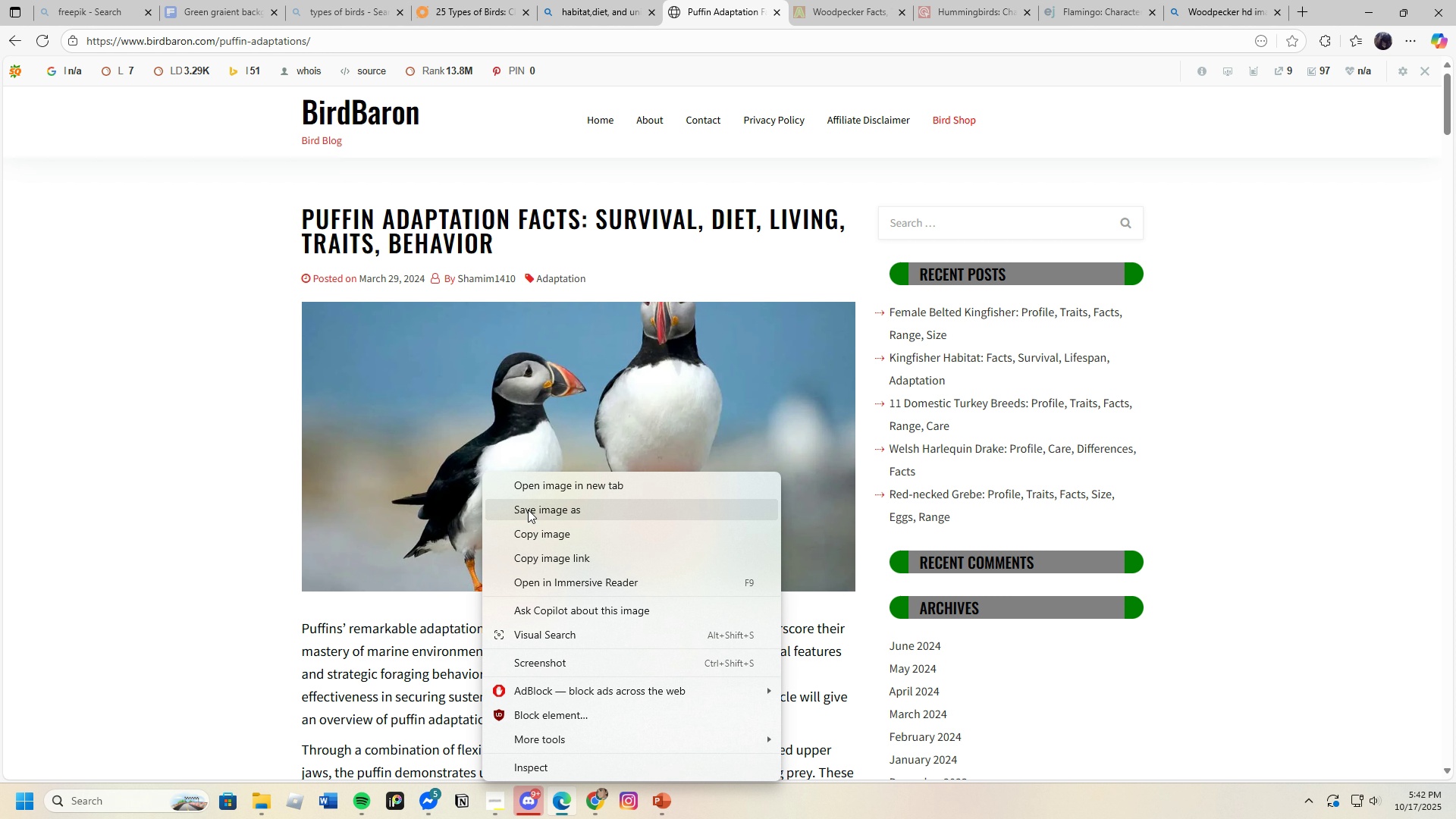 
left_click([528, 510])
 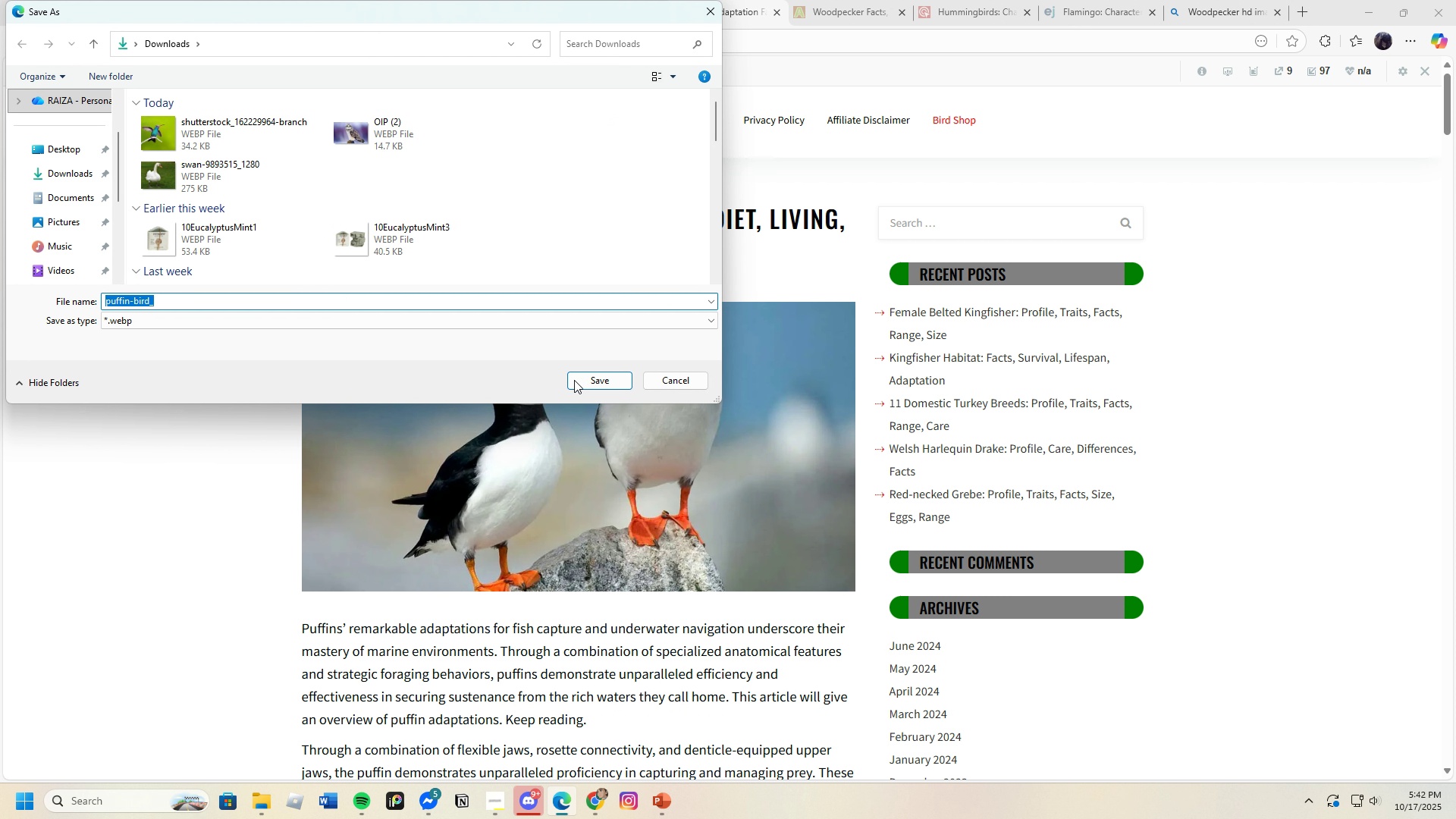 
left_click([576, 378])
 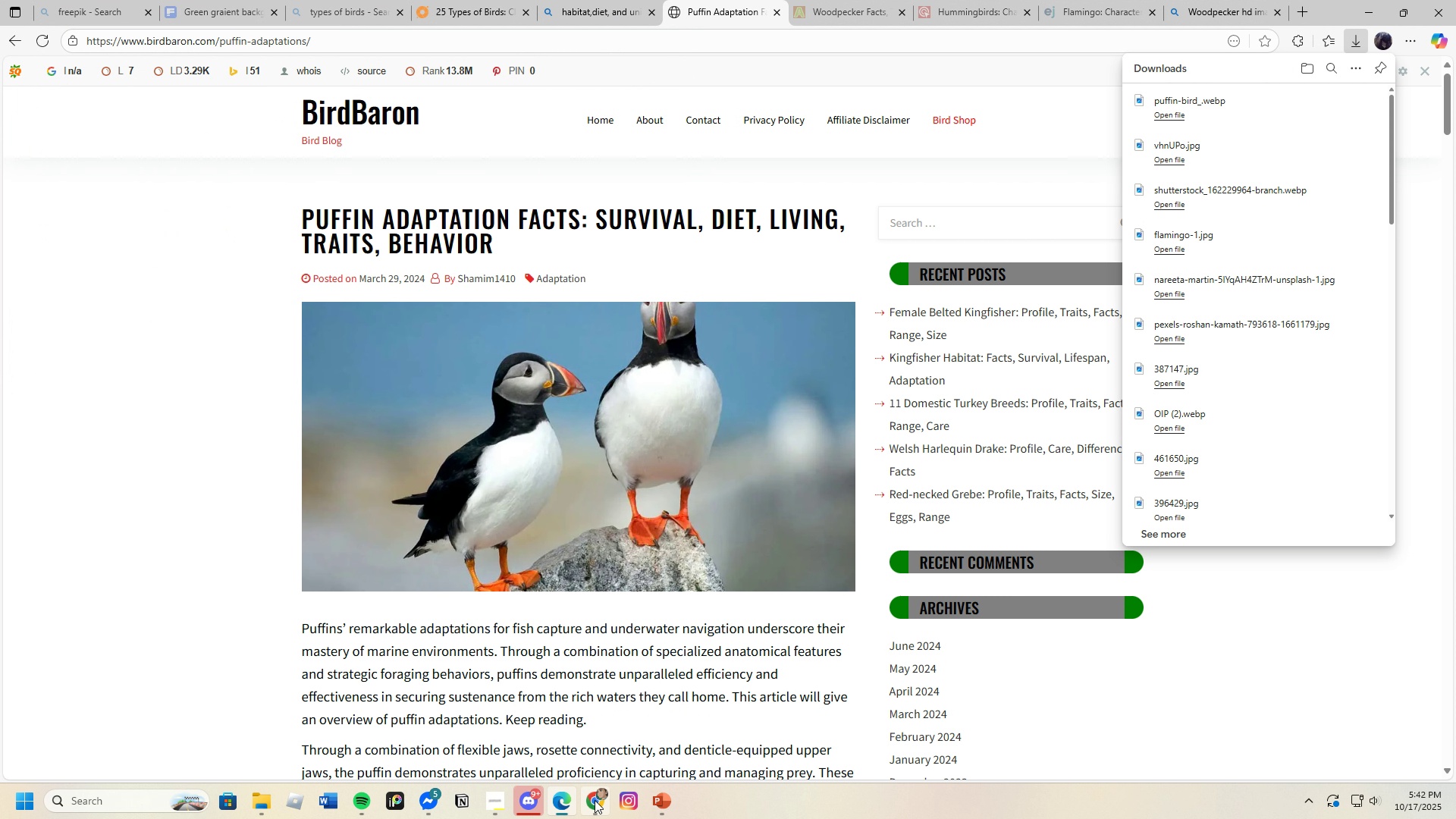 
left_click([585, 800])
 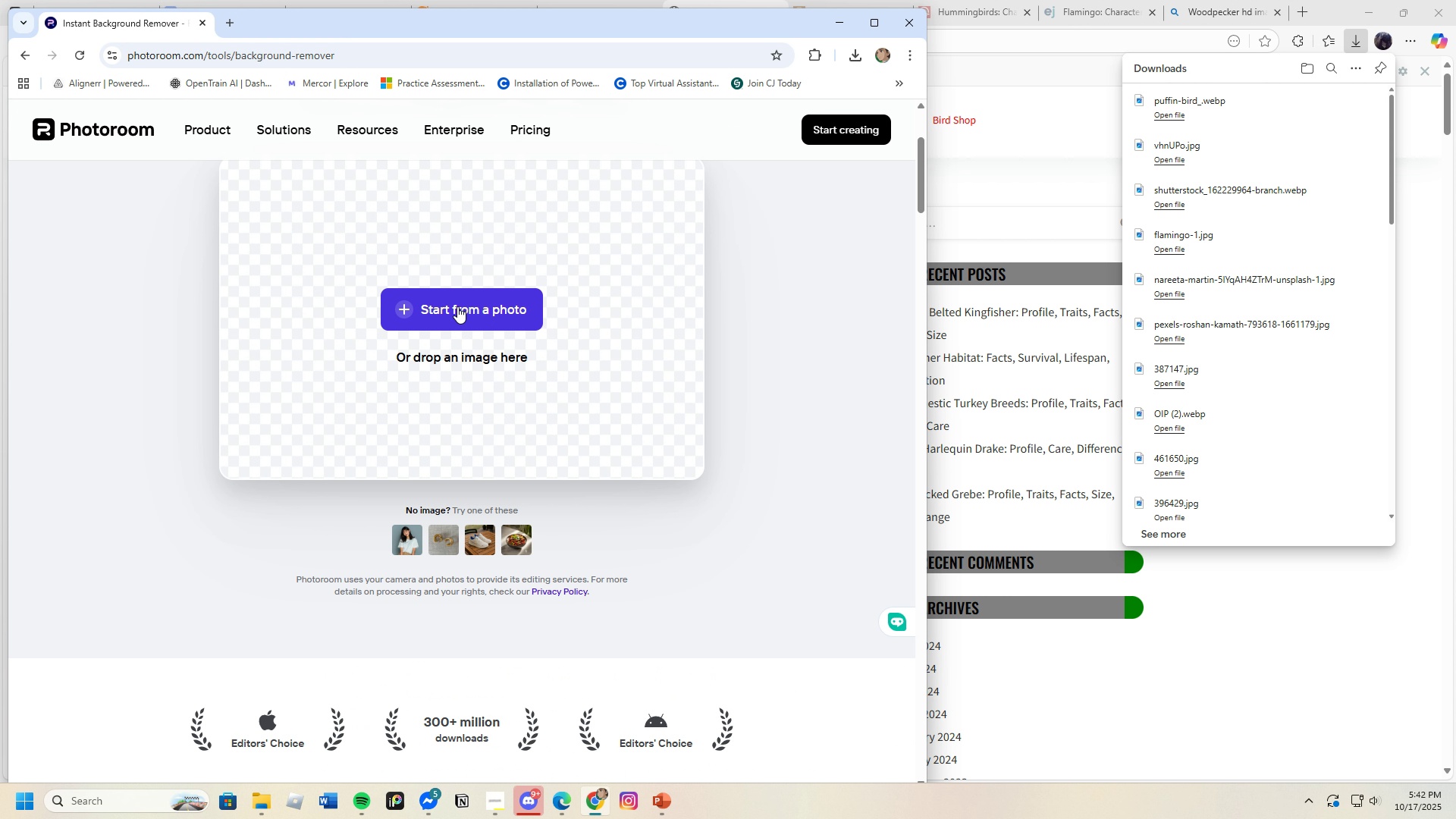 
left_click([457, 306])
 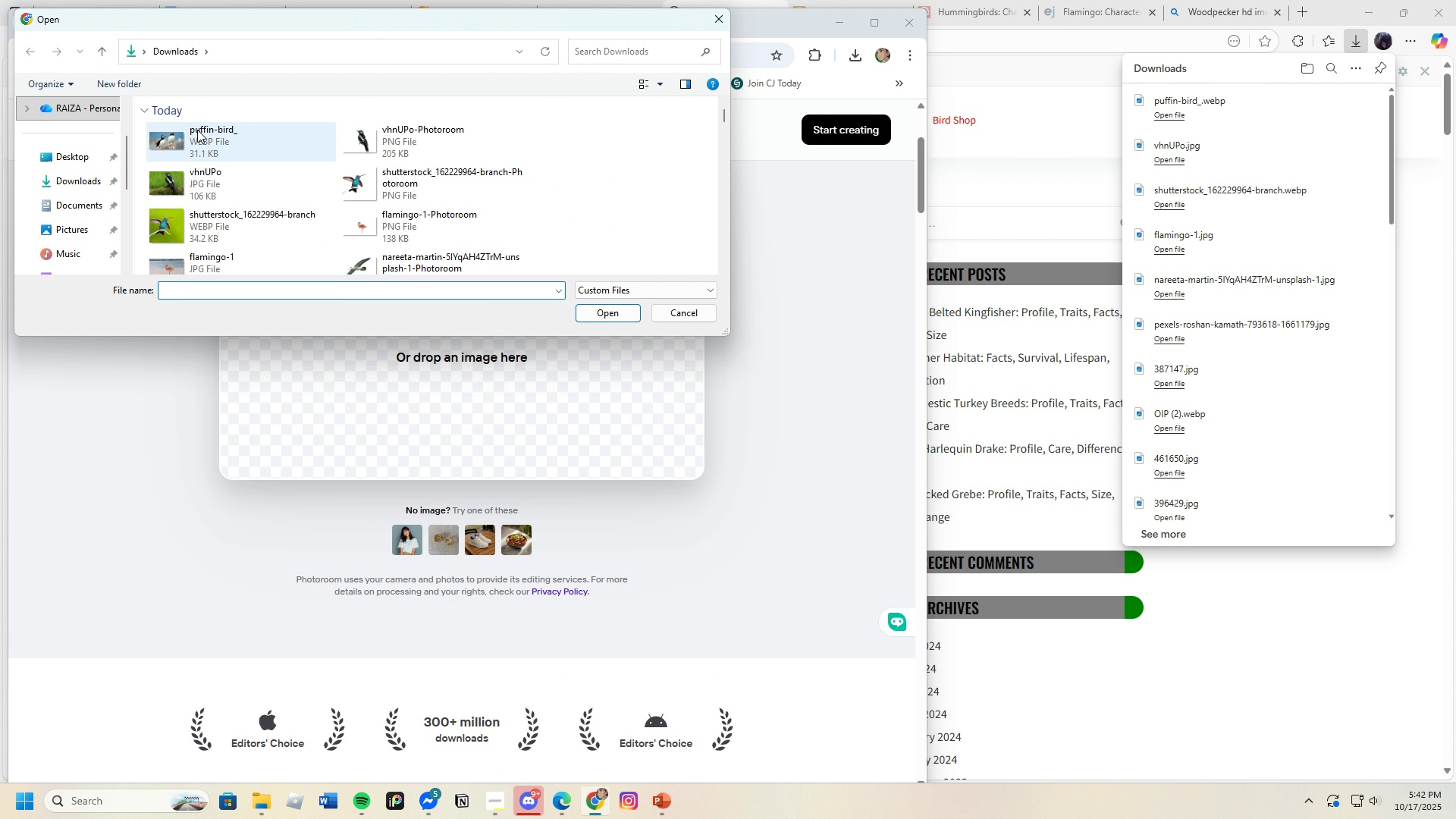 
left_click([197, 130])
 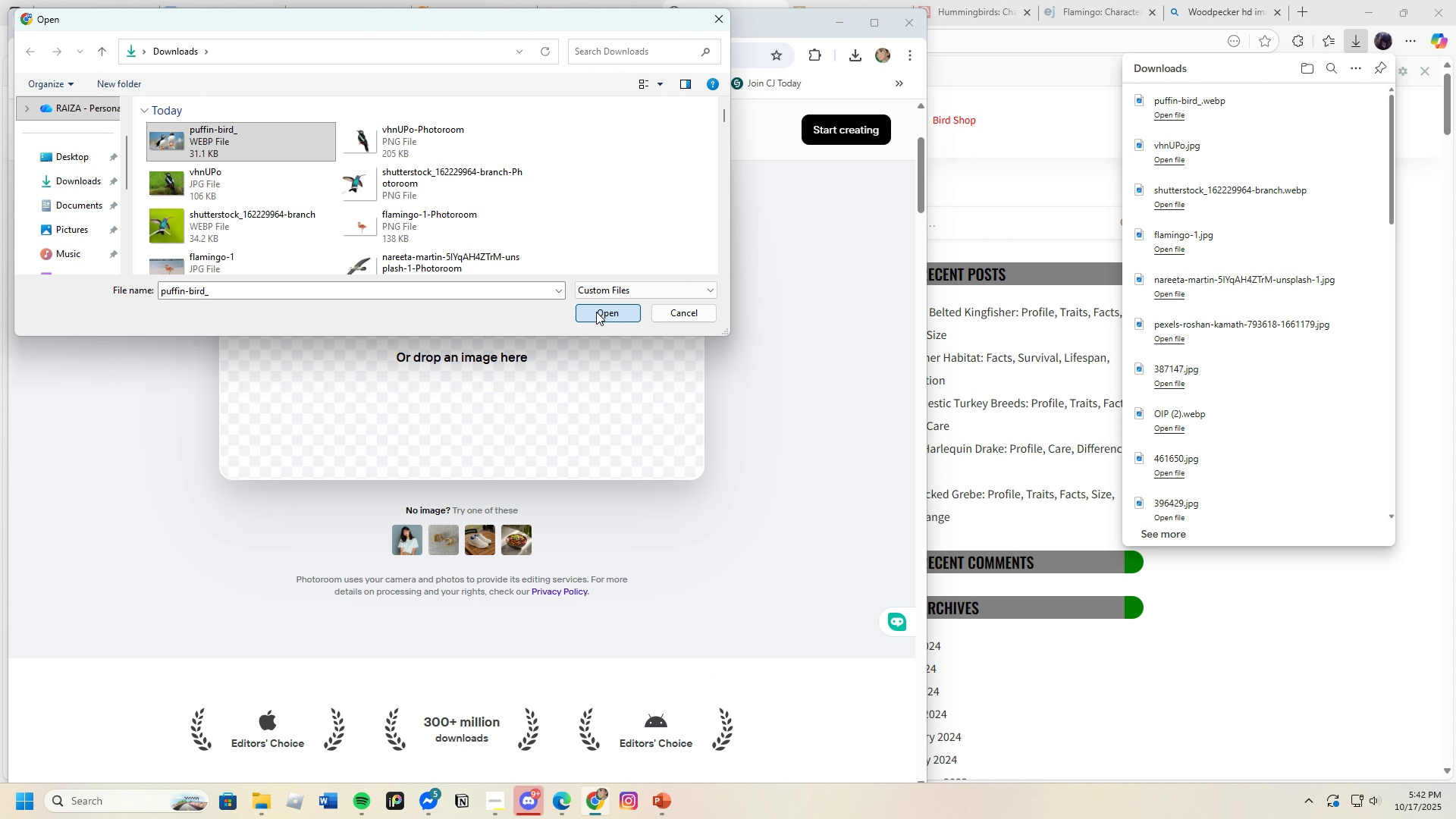 
left_click([596, 312])
 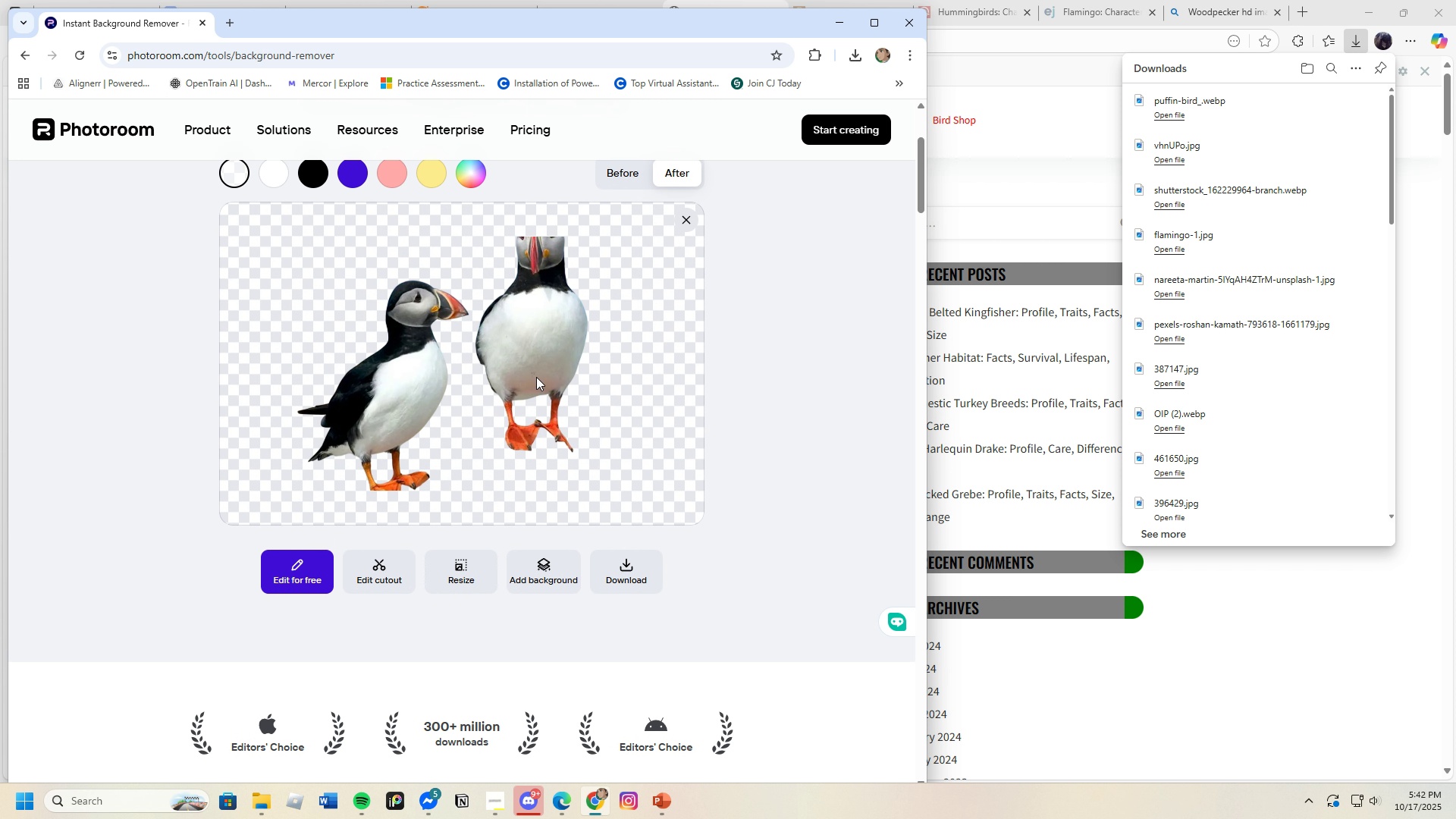 
left_click([616, 564])
 